 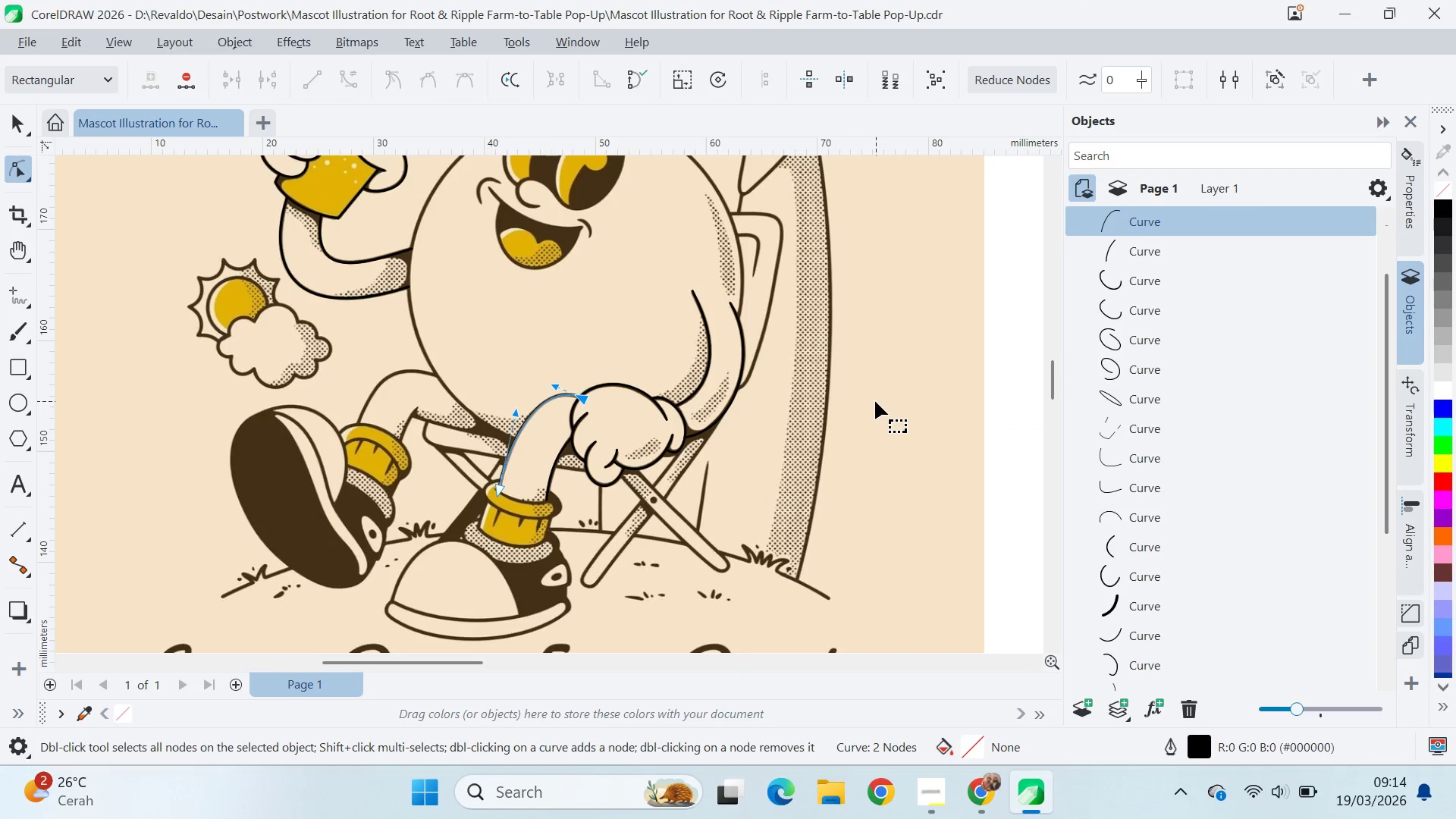 
left_click_drag(start_coordinate=[908, 415], to_coordinate=[790, 440])
 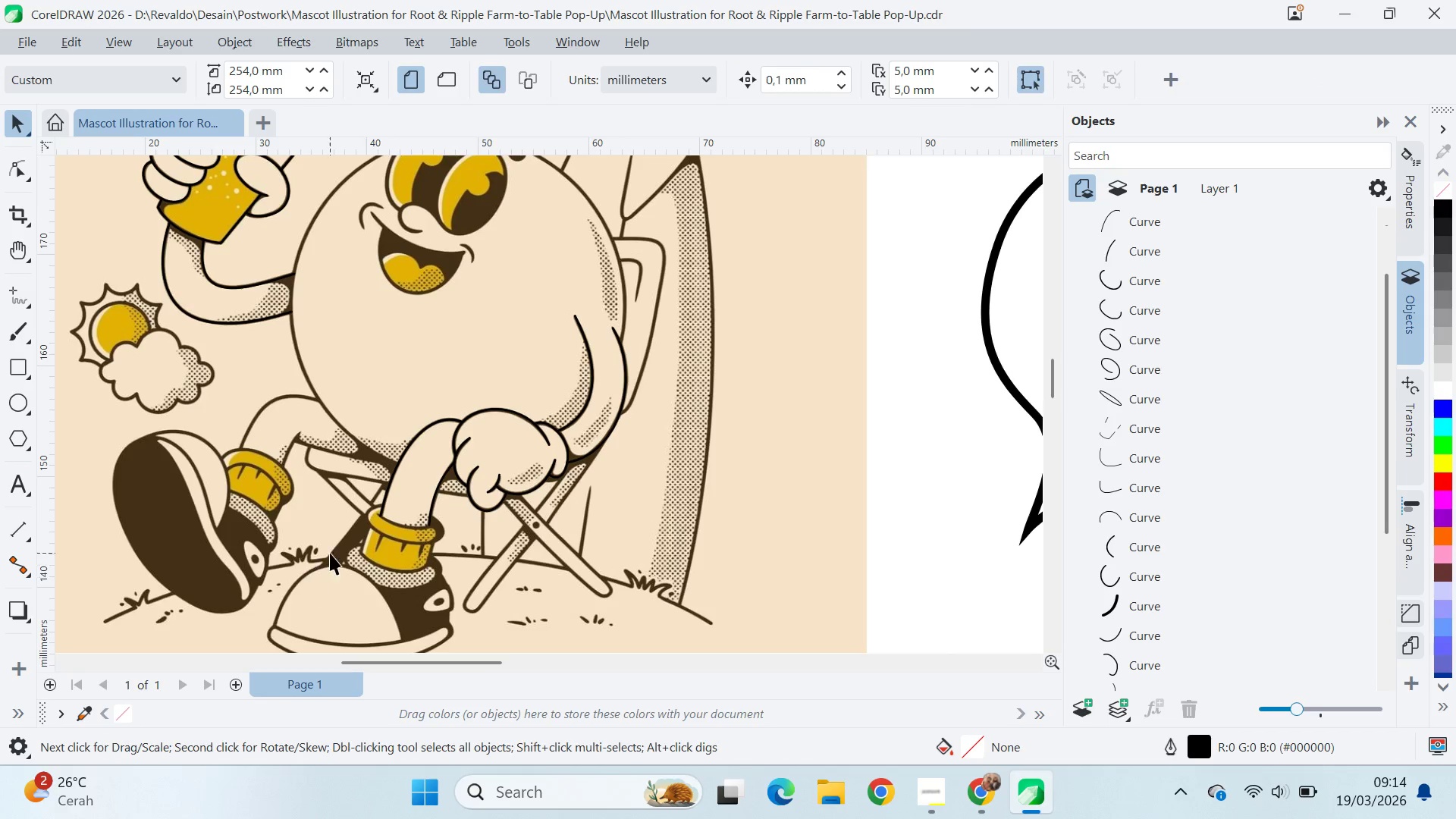 
scroll: coordinate [400, 491], scroll_direction: up, amount: 7.0
 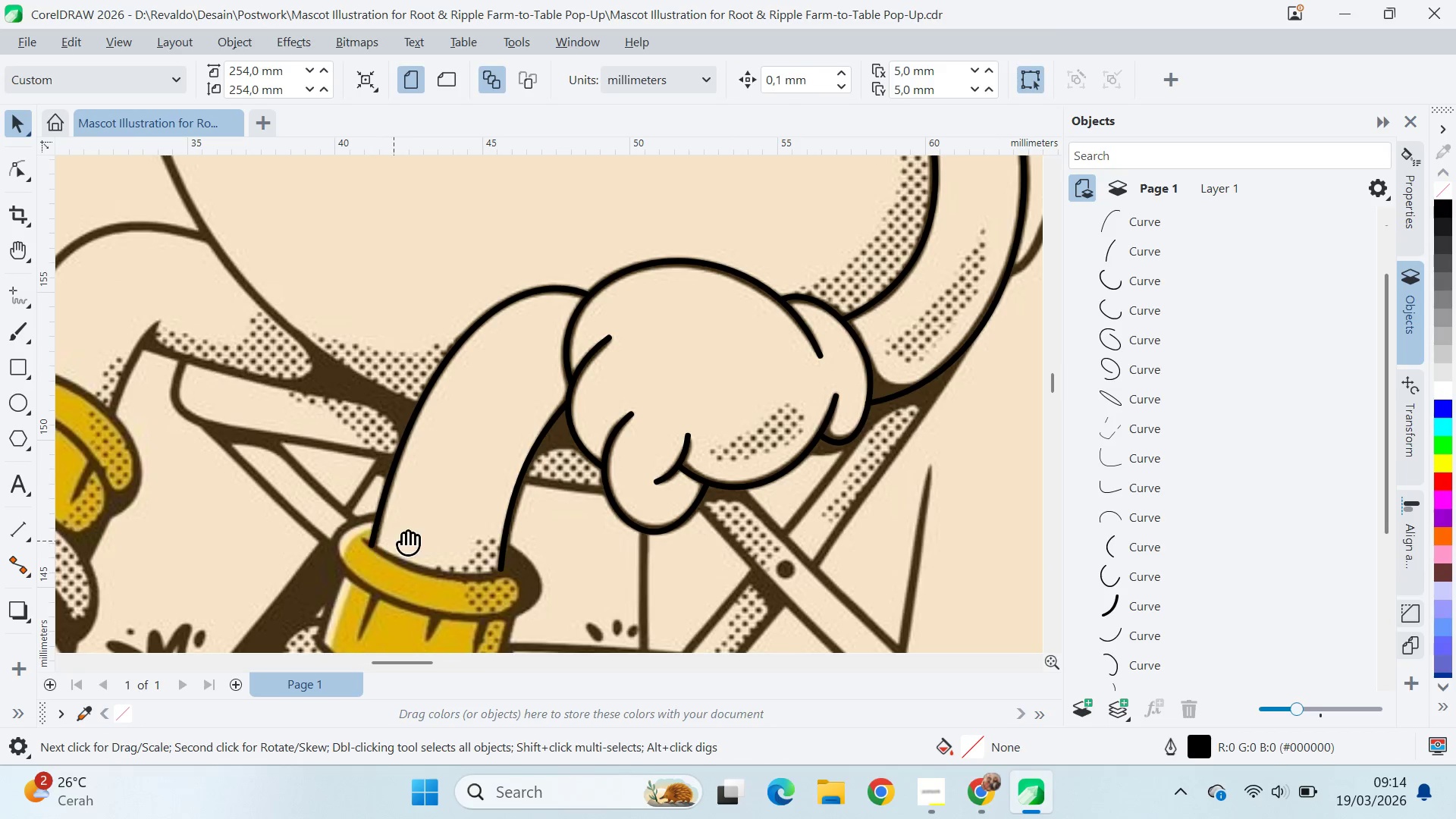 
left_click_drag(start_coordinate=[410, 532], to_coordinate=[496, 433])
 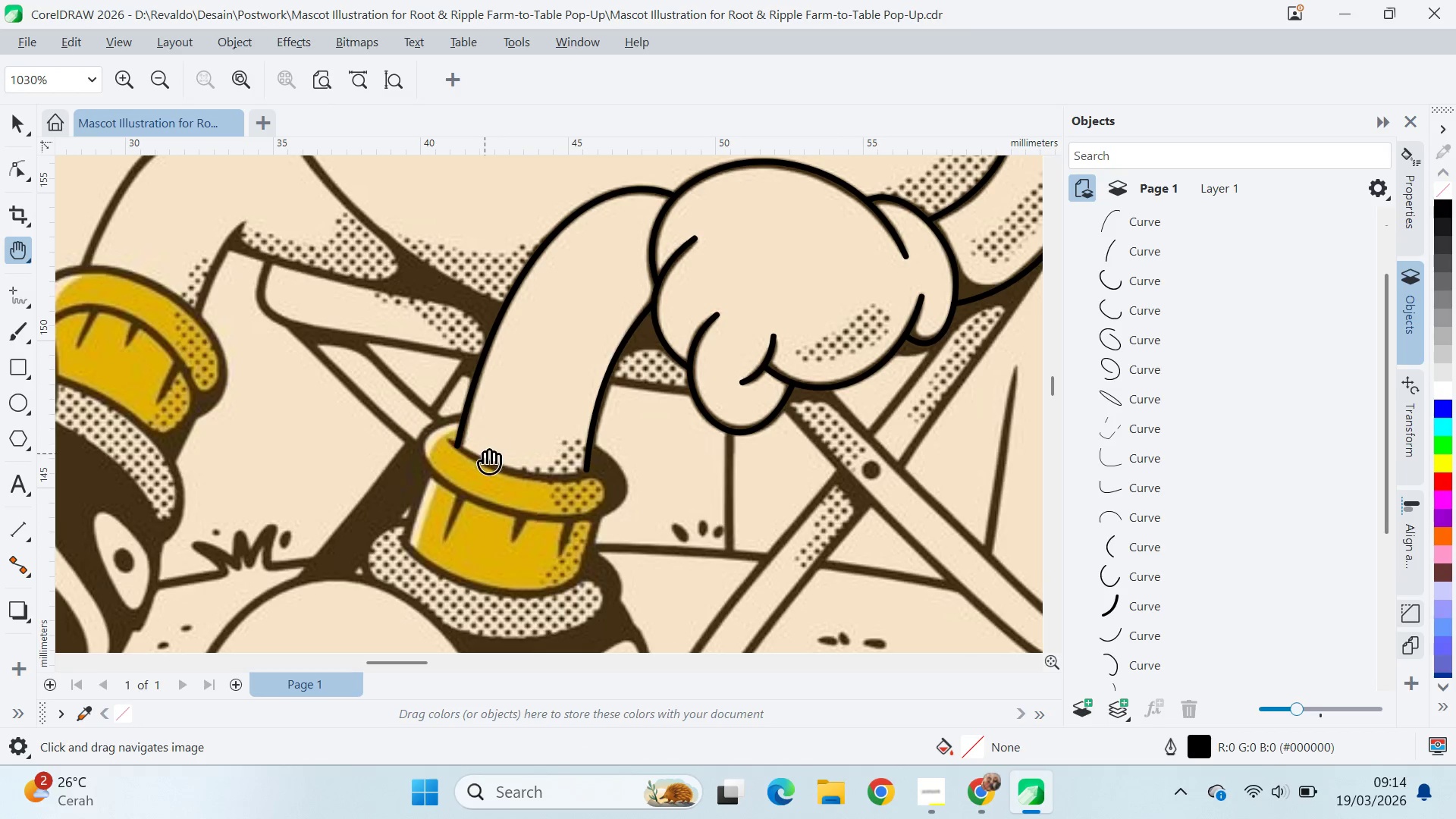 
key(V)
 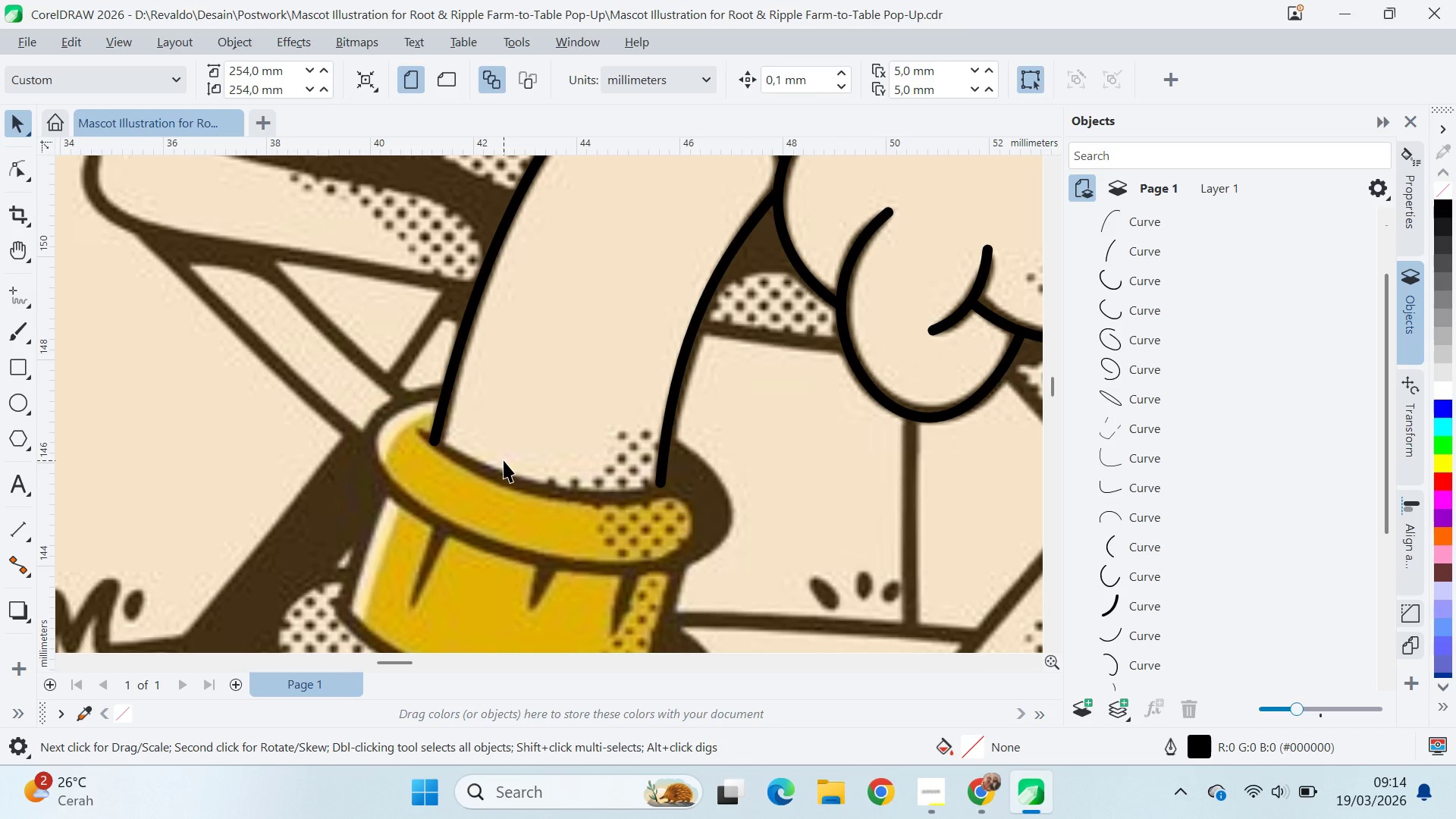 
scroll: coordinate [491, 452], scroll_direction: up, amount: 4.0
 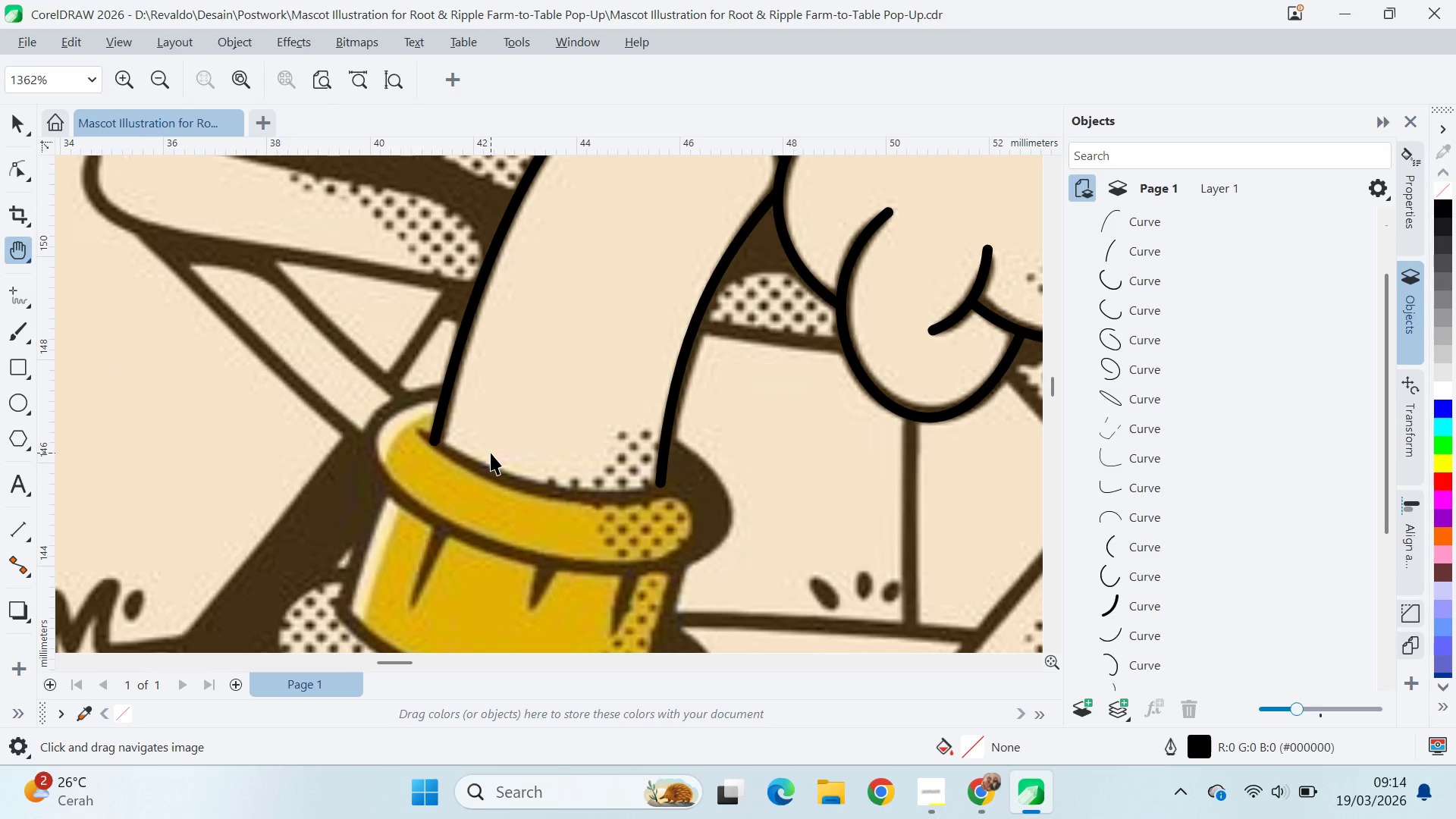 
wait(5.43)
 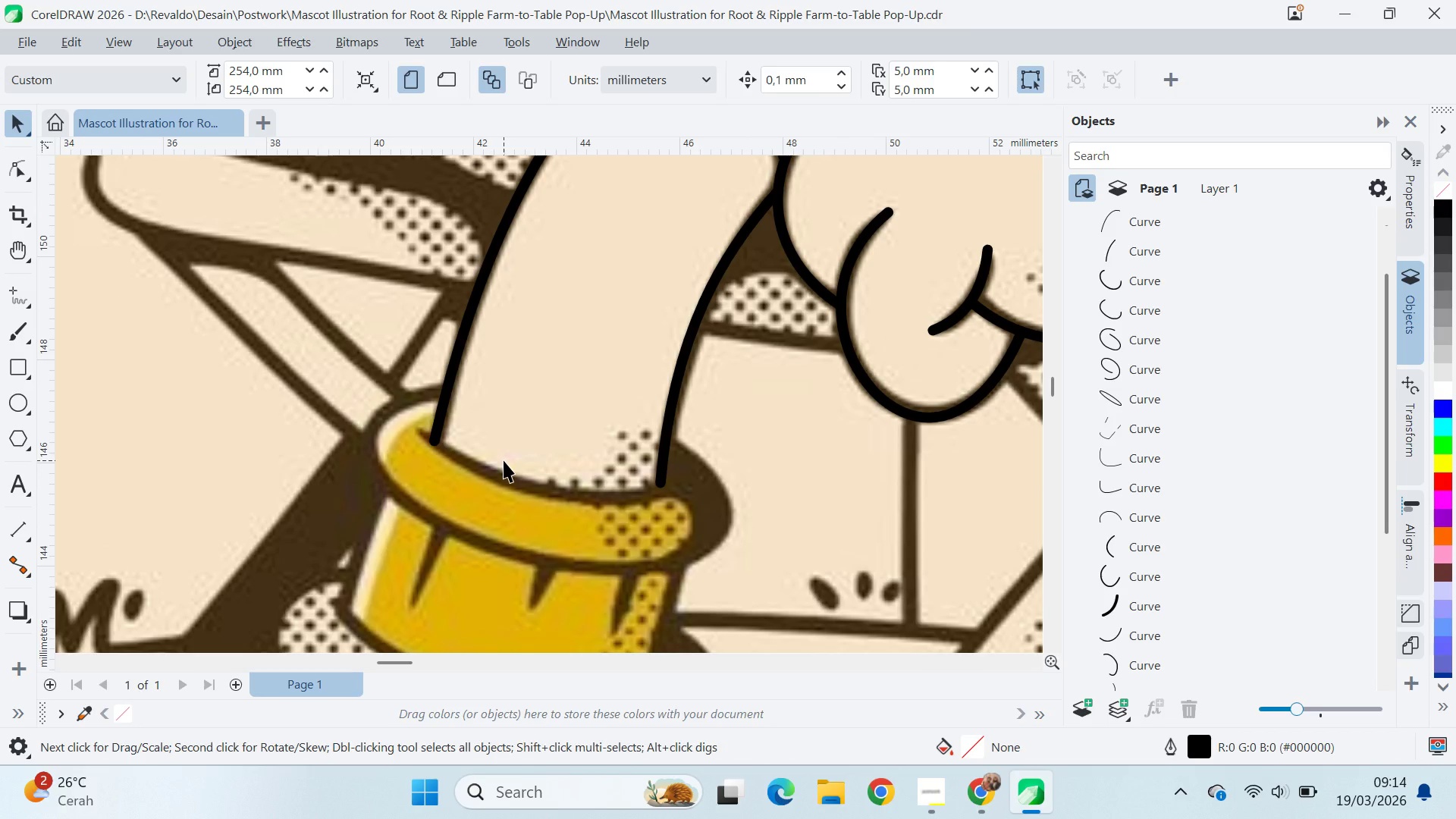 
left_click([19, 300])
 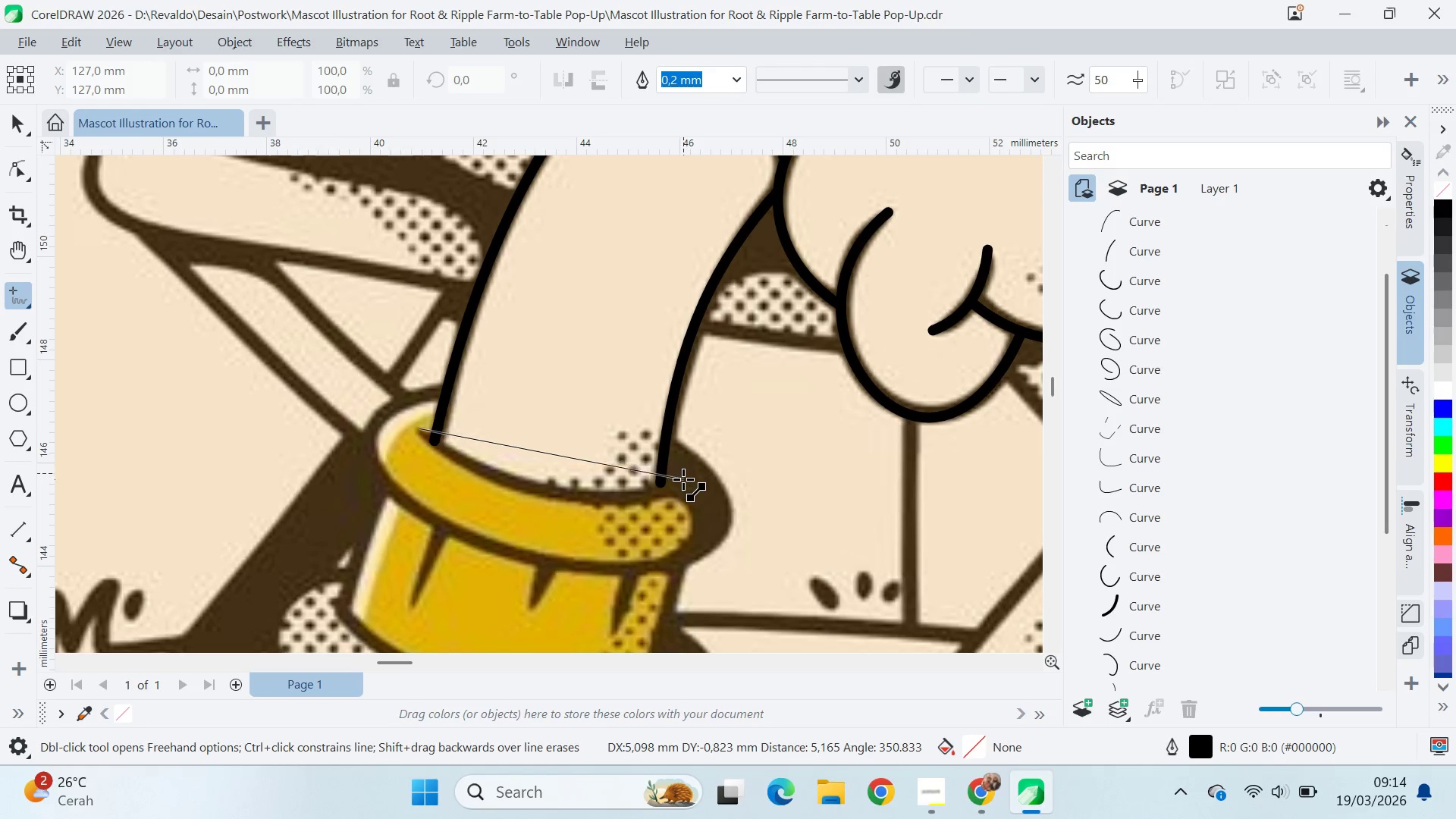 
left_click([679, 477])
 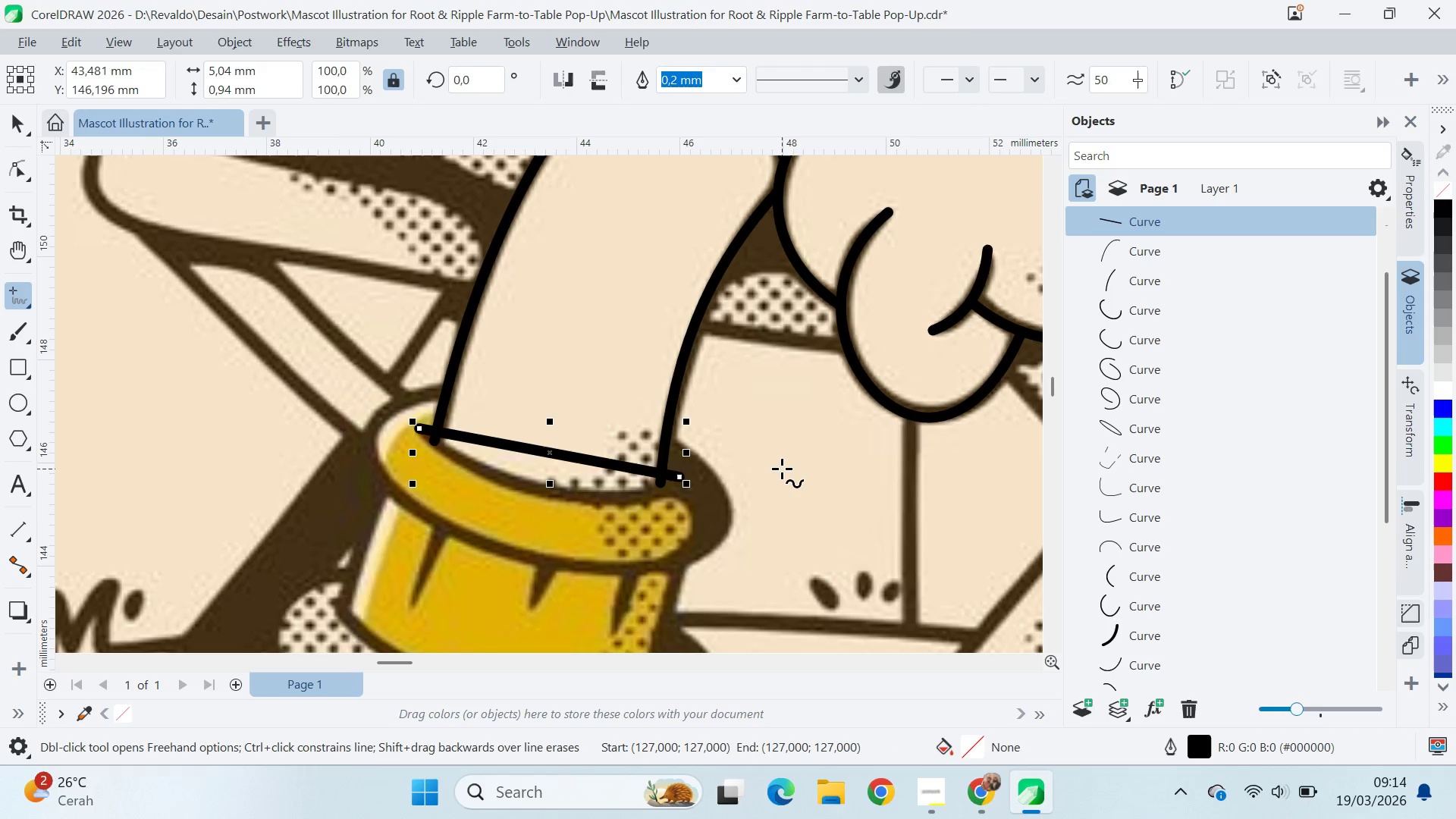 
key(A)
 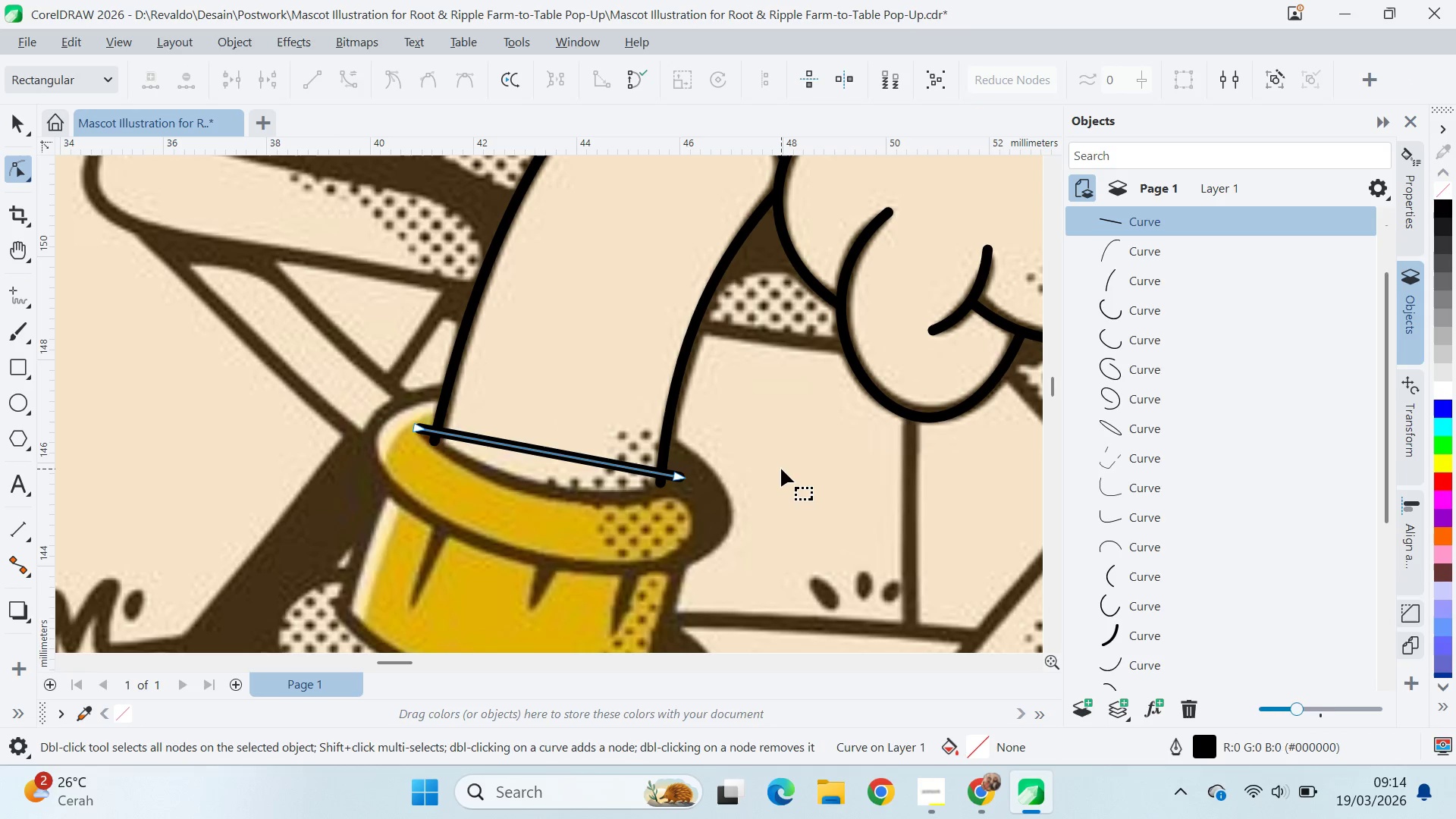 
key(Control+ControlLeft)
 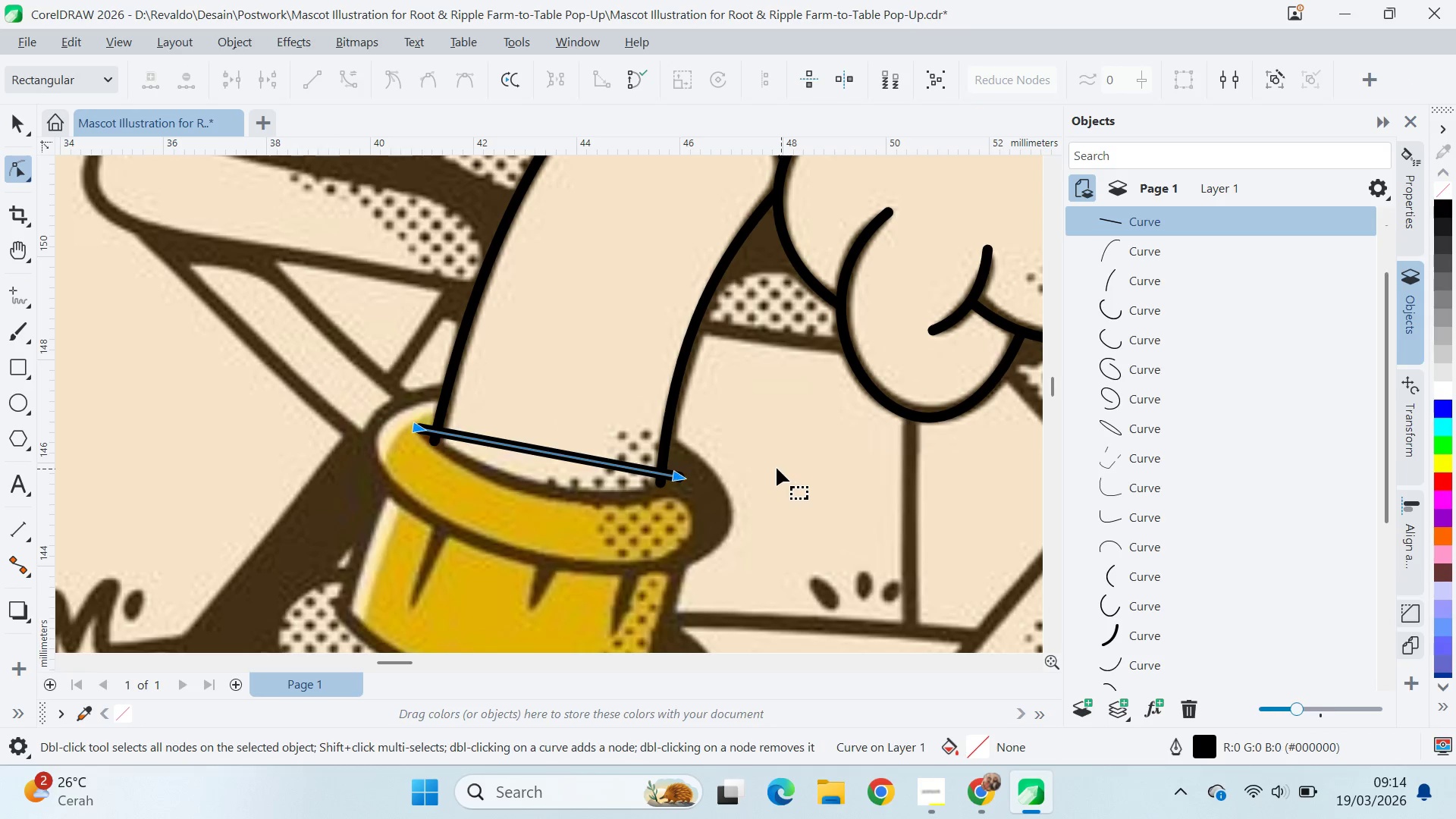 
key(Control+A)
 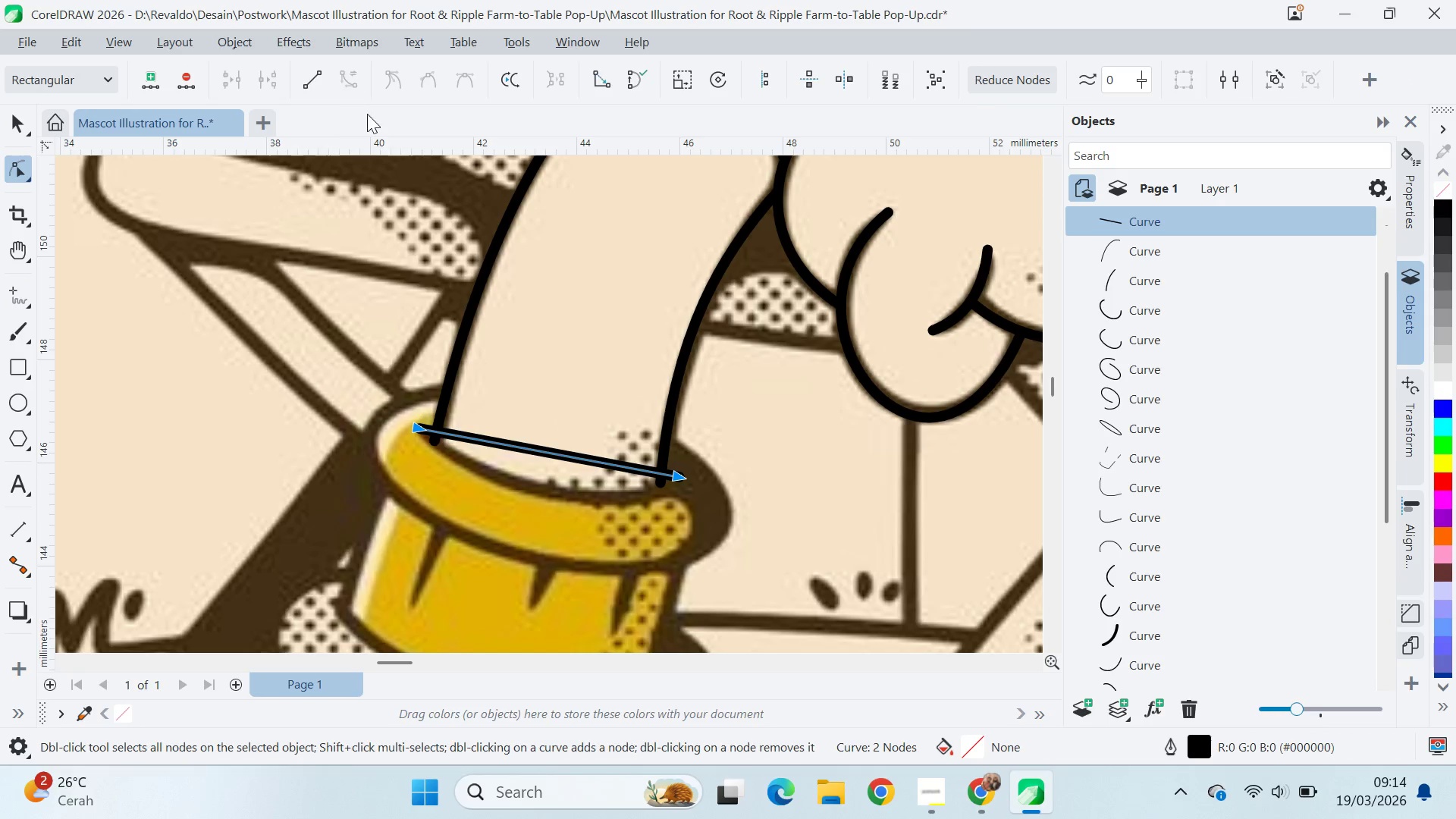 
type(va)
 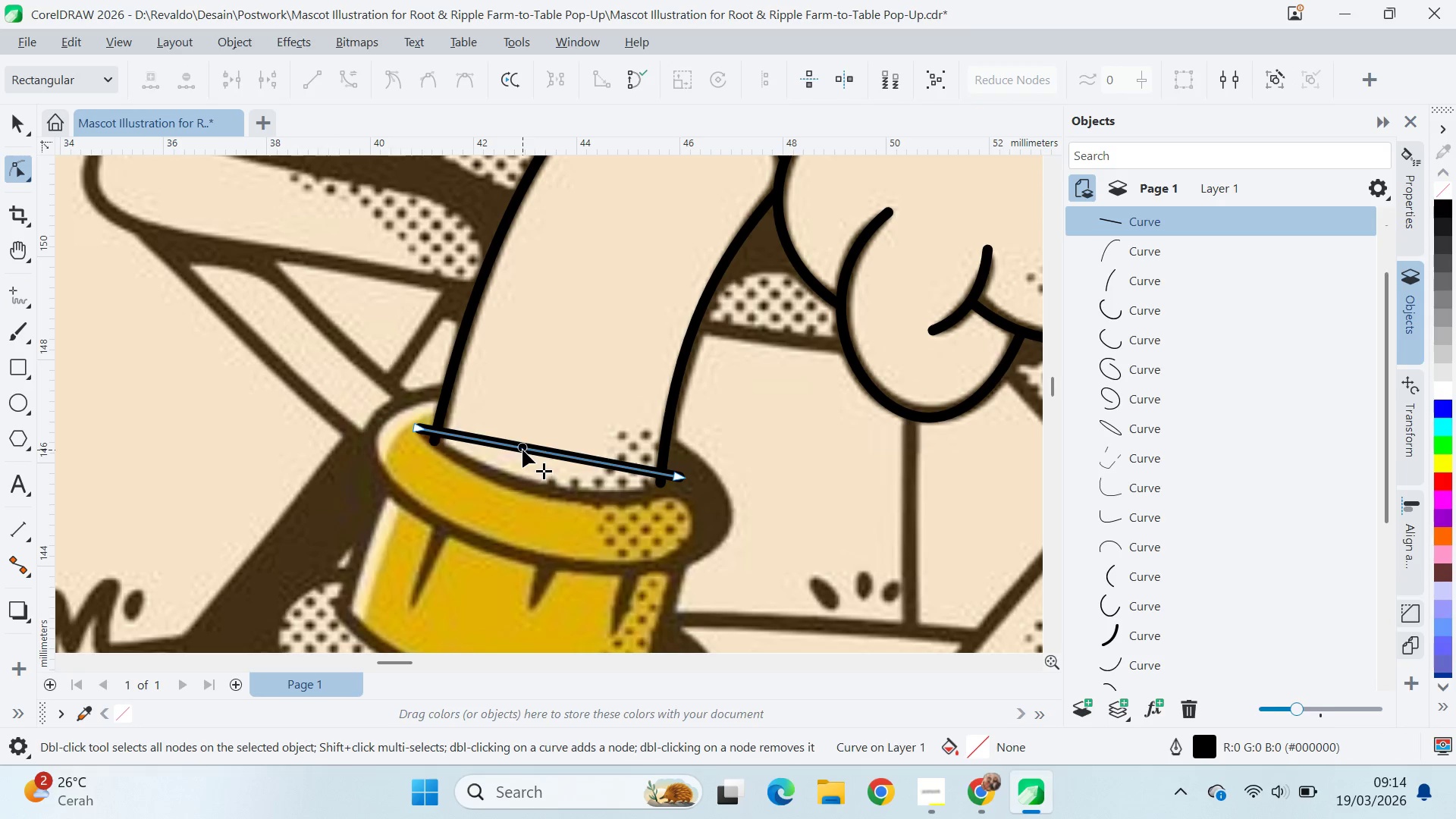 
left_click([522, 450])
 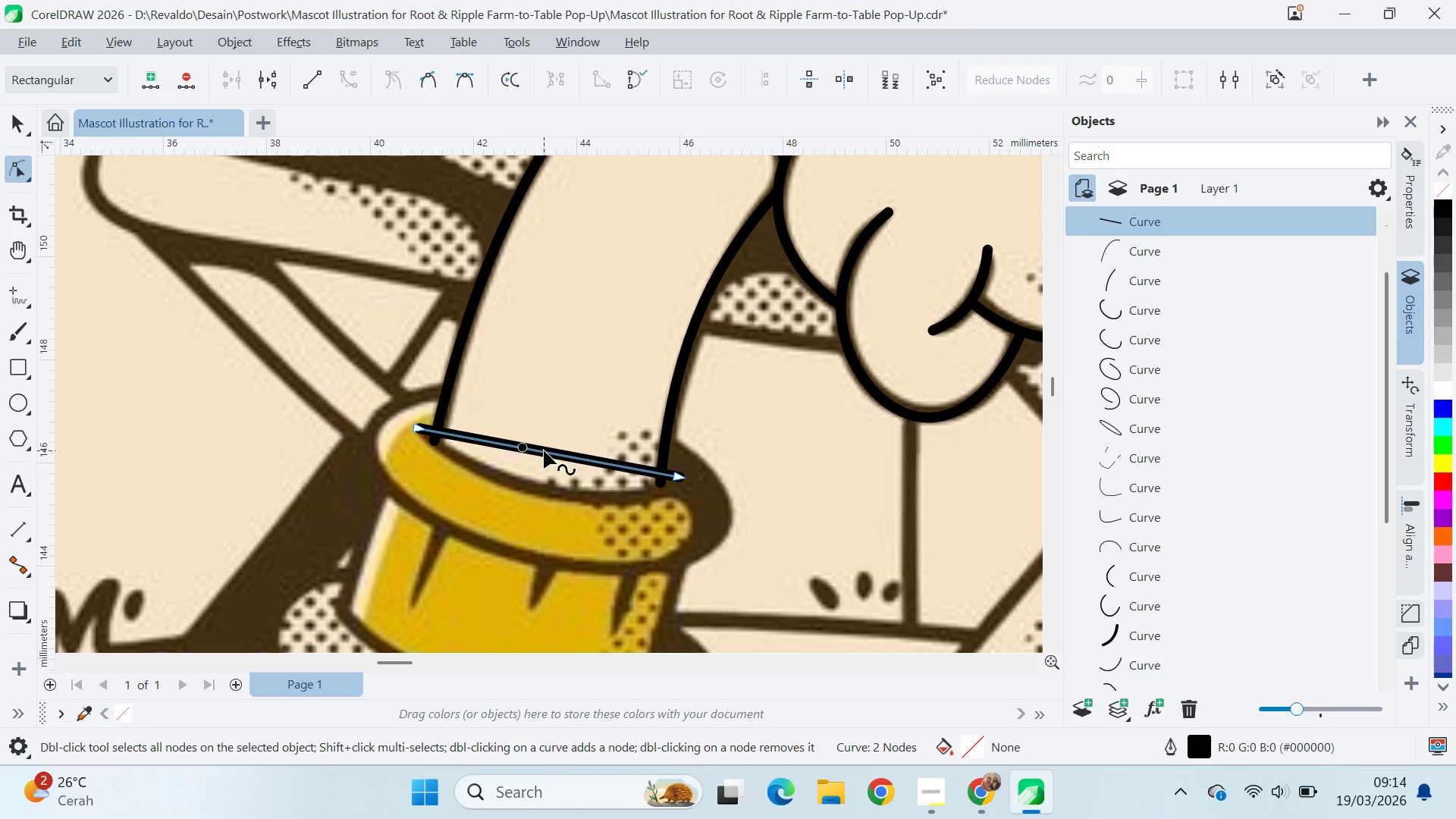 
left_click_drag(start_coordinate=[544, 451], to_coordinate=[546, 491])
 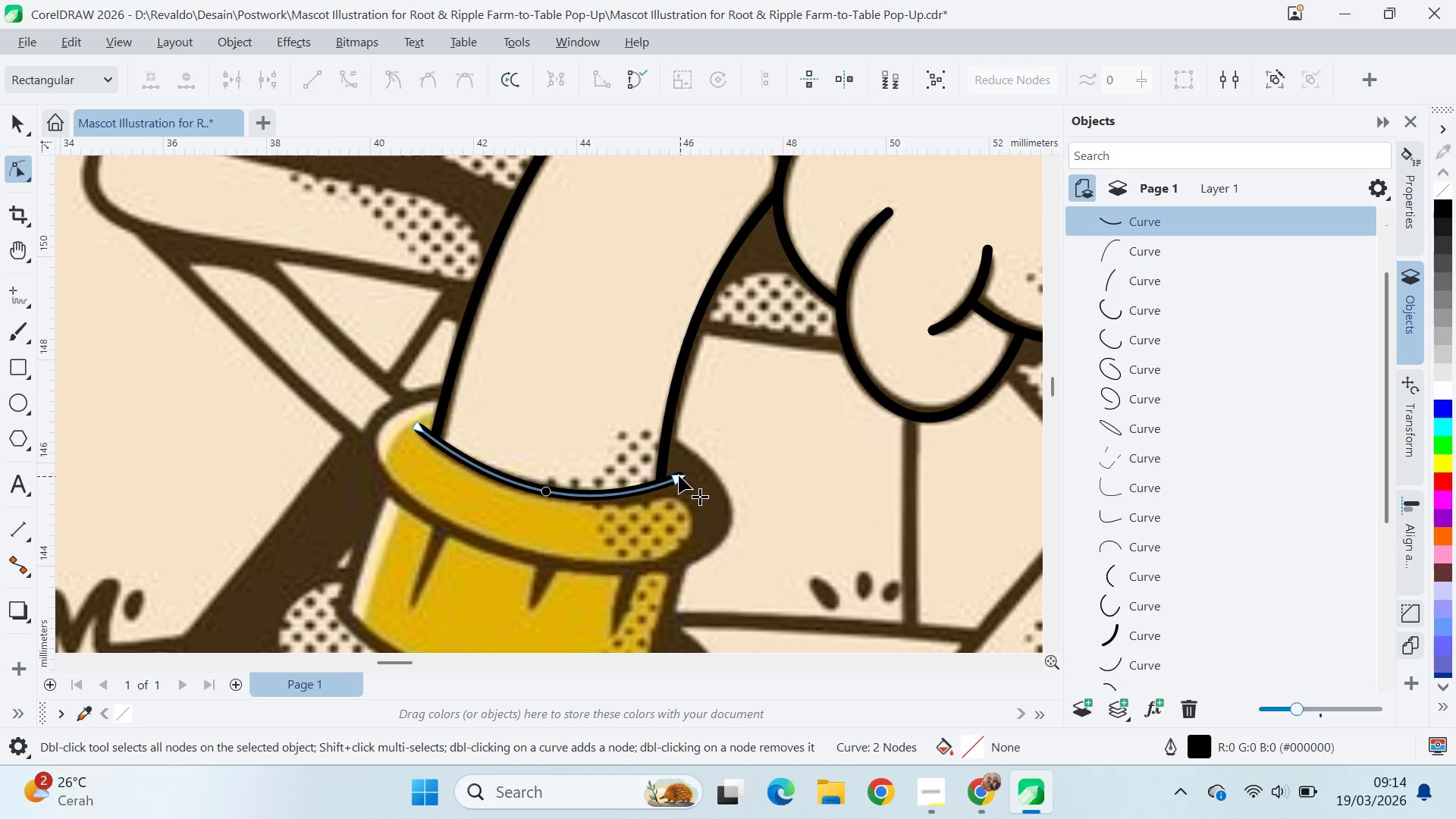 
left_click_drag(start_coordinate=[679, 475], to_coordinate=[683, 479])
 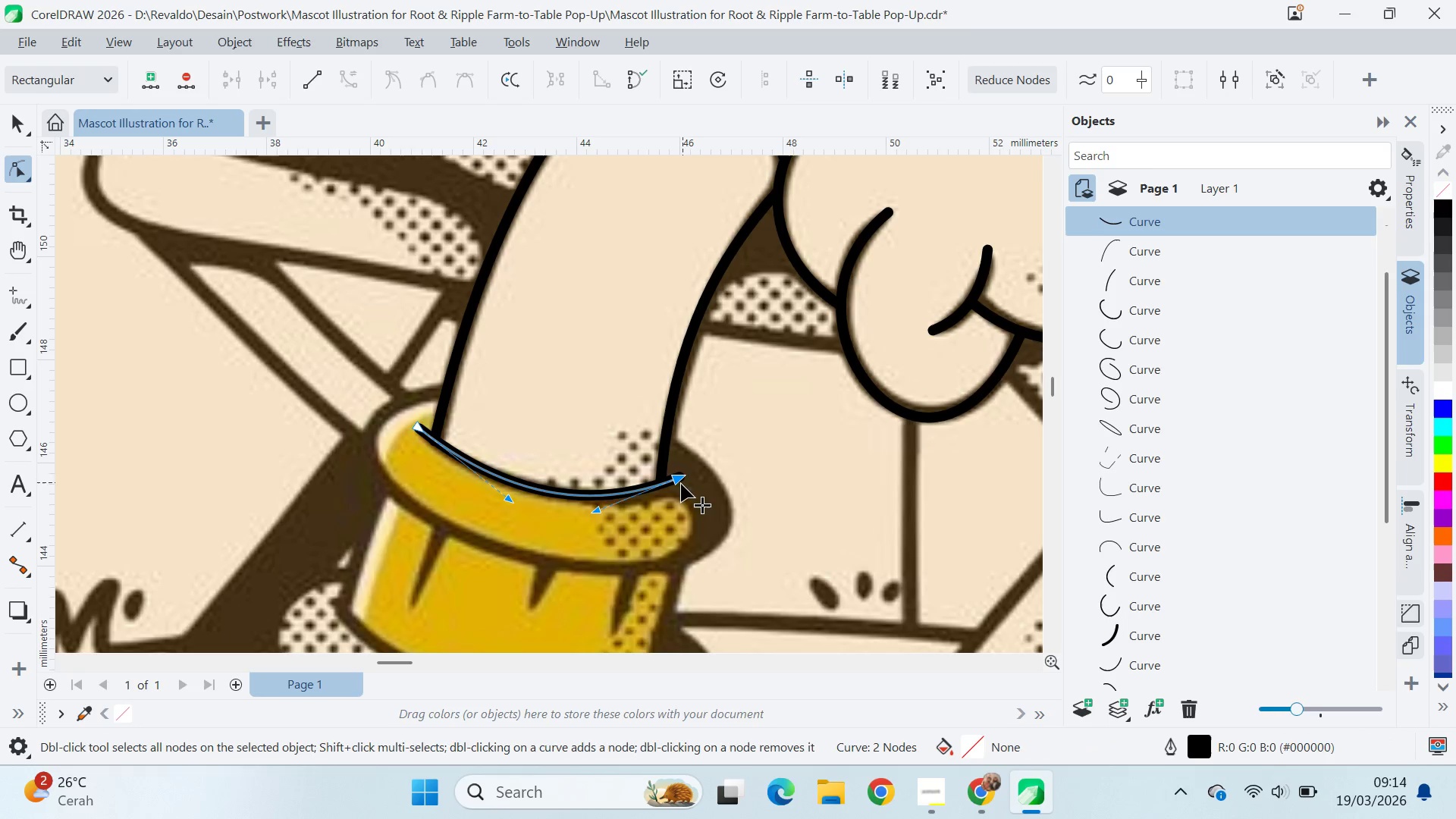 
left_click_drag(start_coordinate=[678, 474], to_coordinate=[691, 541])
 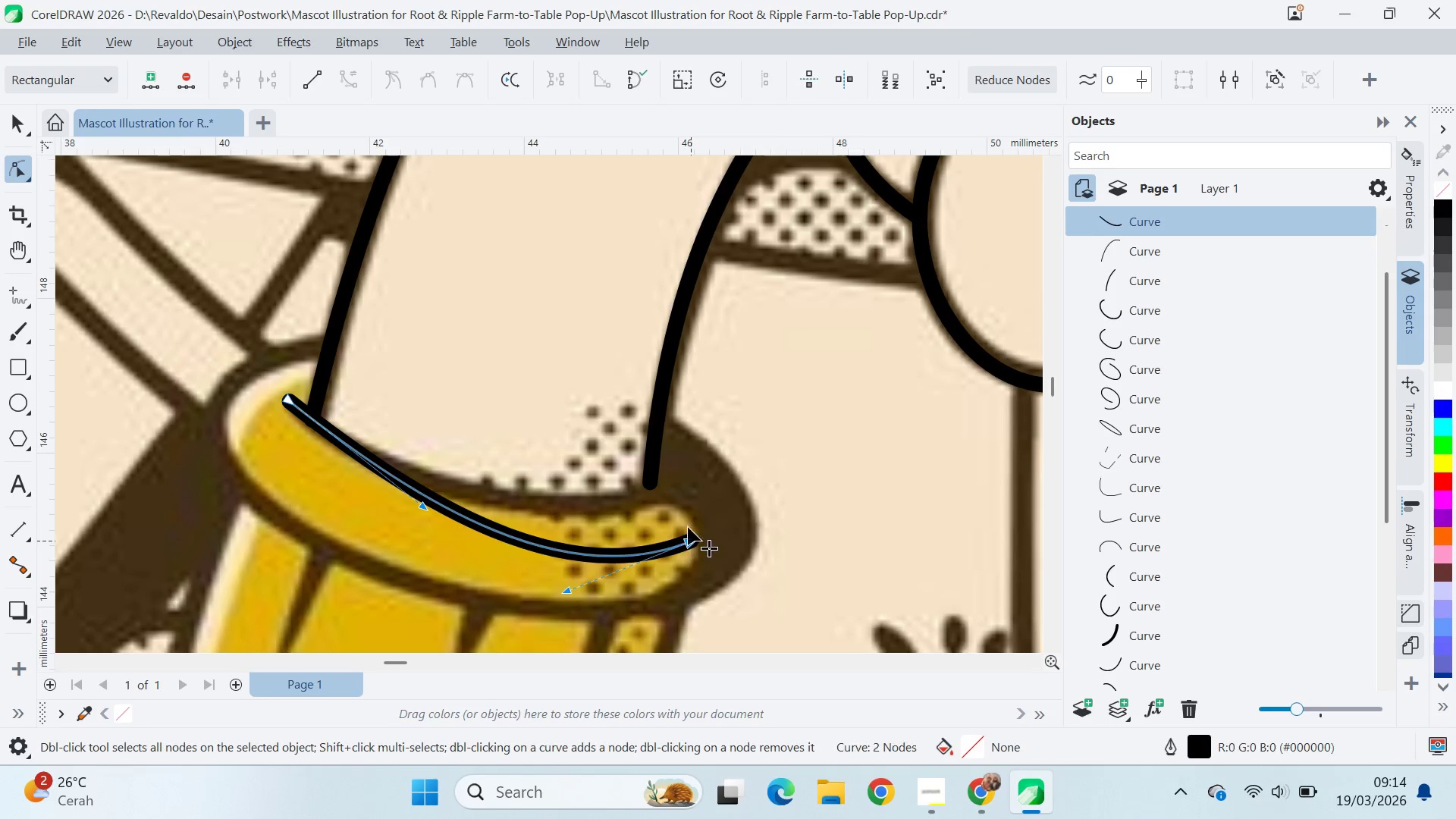 
scroll: coordinate [682, 482], scroll_direction: up, amount: 3.0
 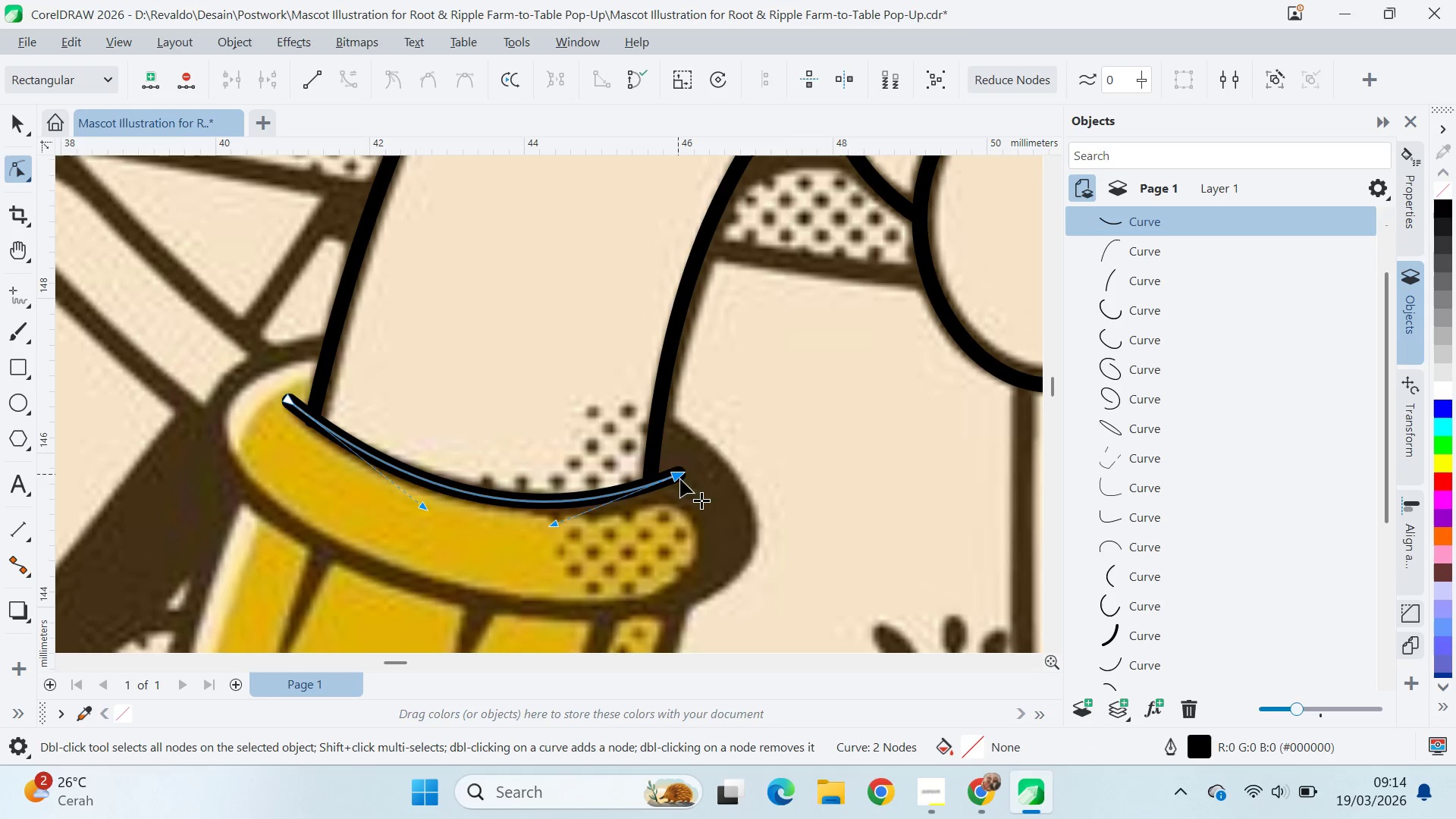 
left_click_drag(start_coordinate=[691, 541], to_coordinate=[680, 486])
 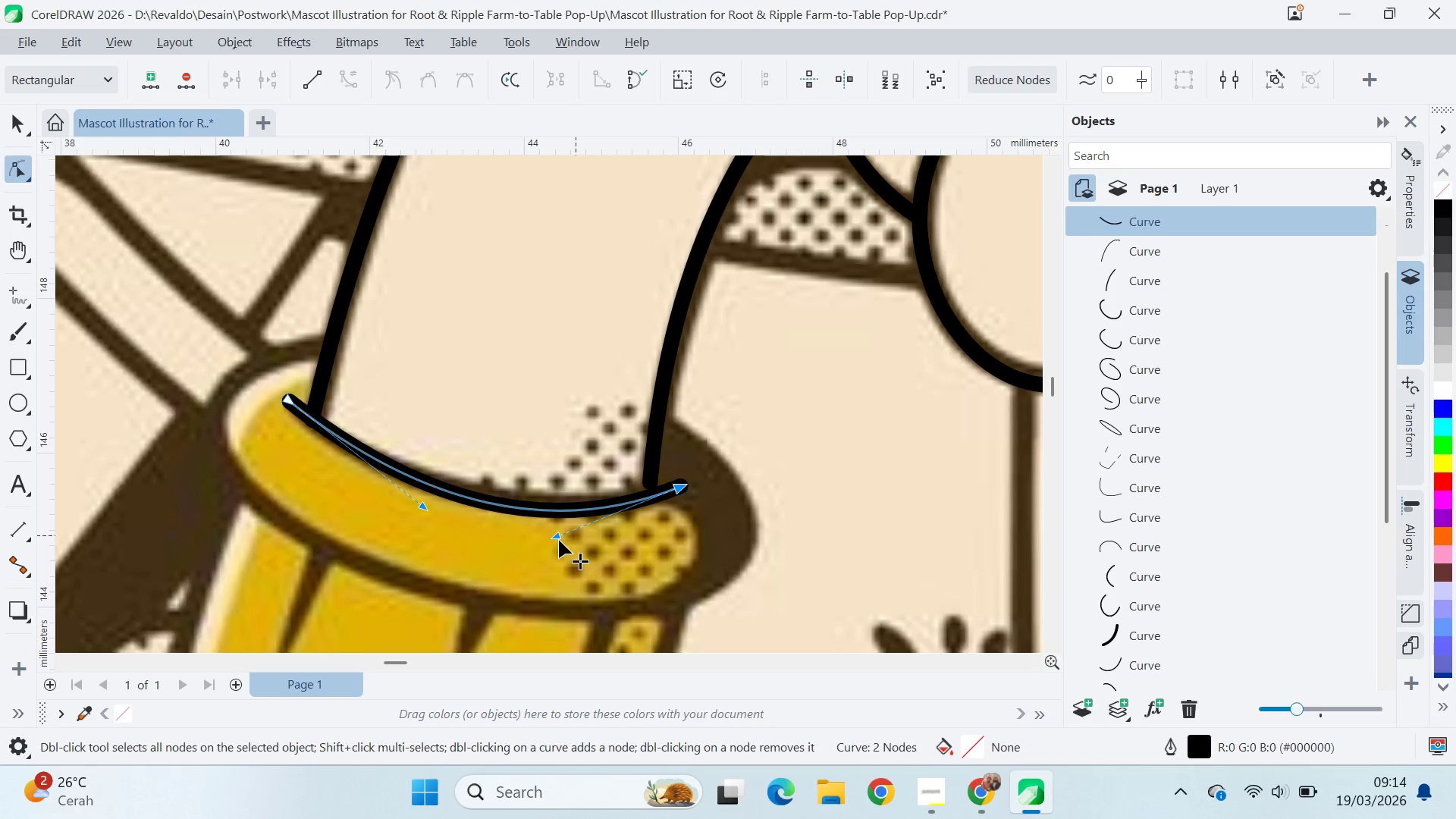 
left_click_drag(start_coordinate=[558, 537], to_coordinate=[522, 526])
 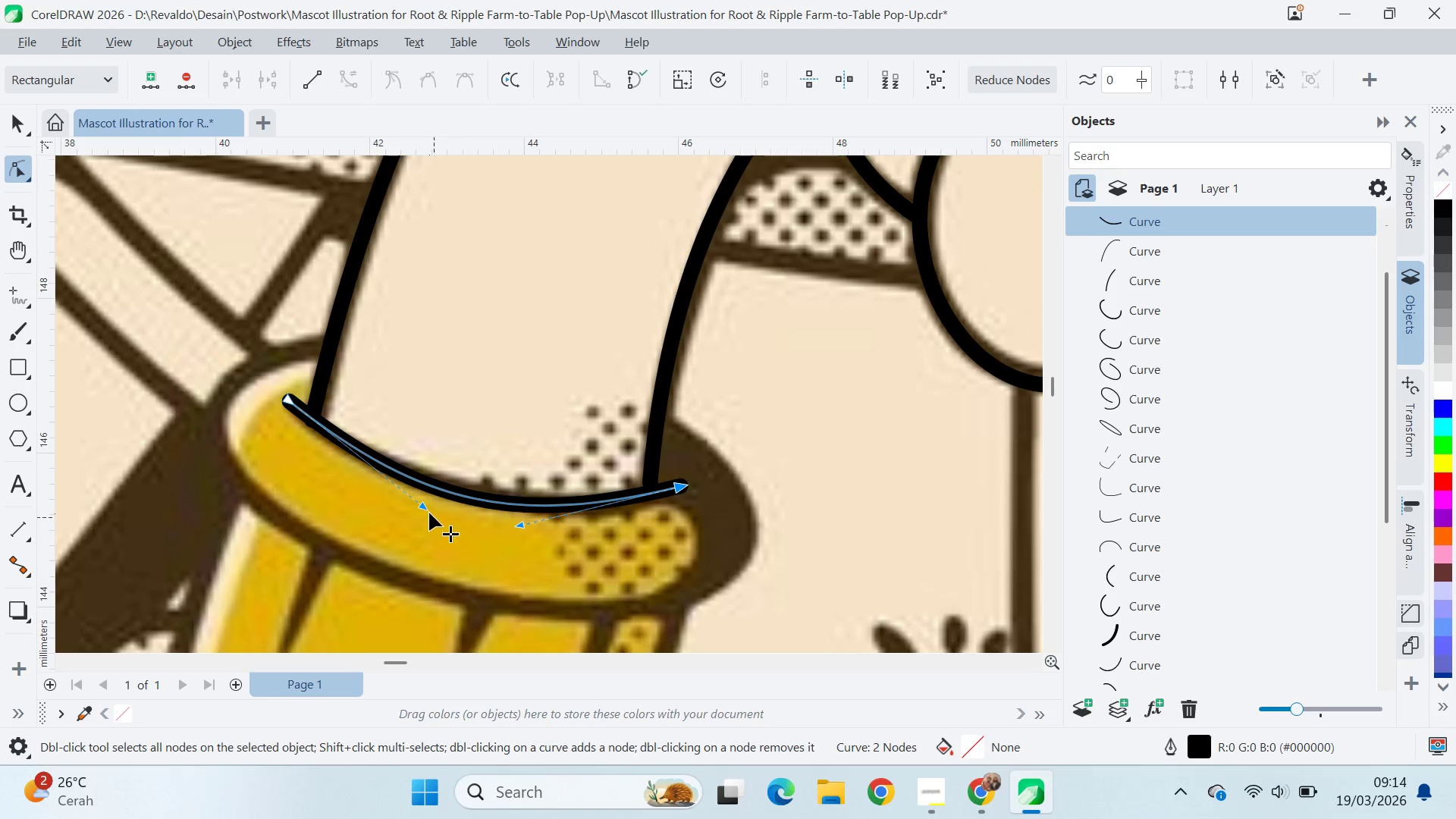 
left_click_drag(start_coordinate=[424, 510], to_coordinate=[406, 505])
 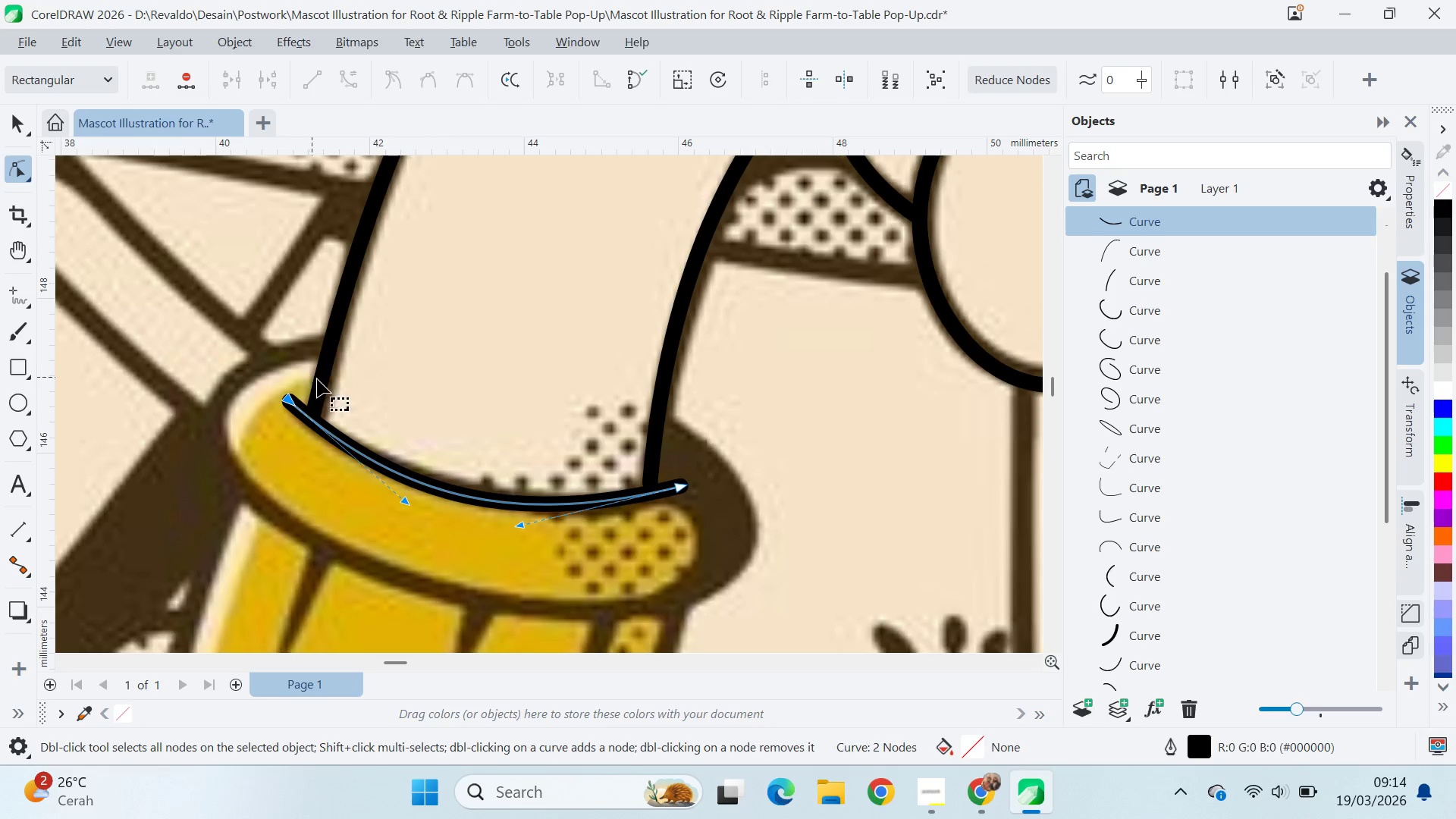 
left_click([318, 380])
 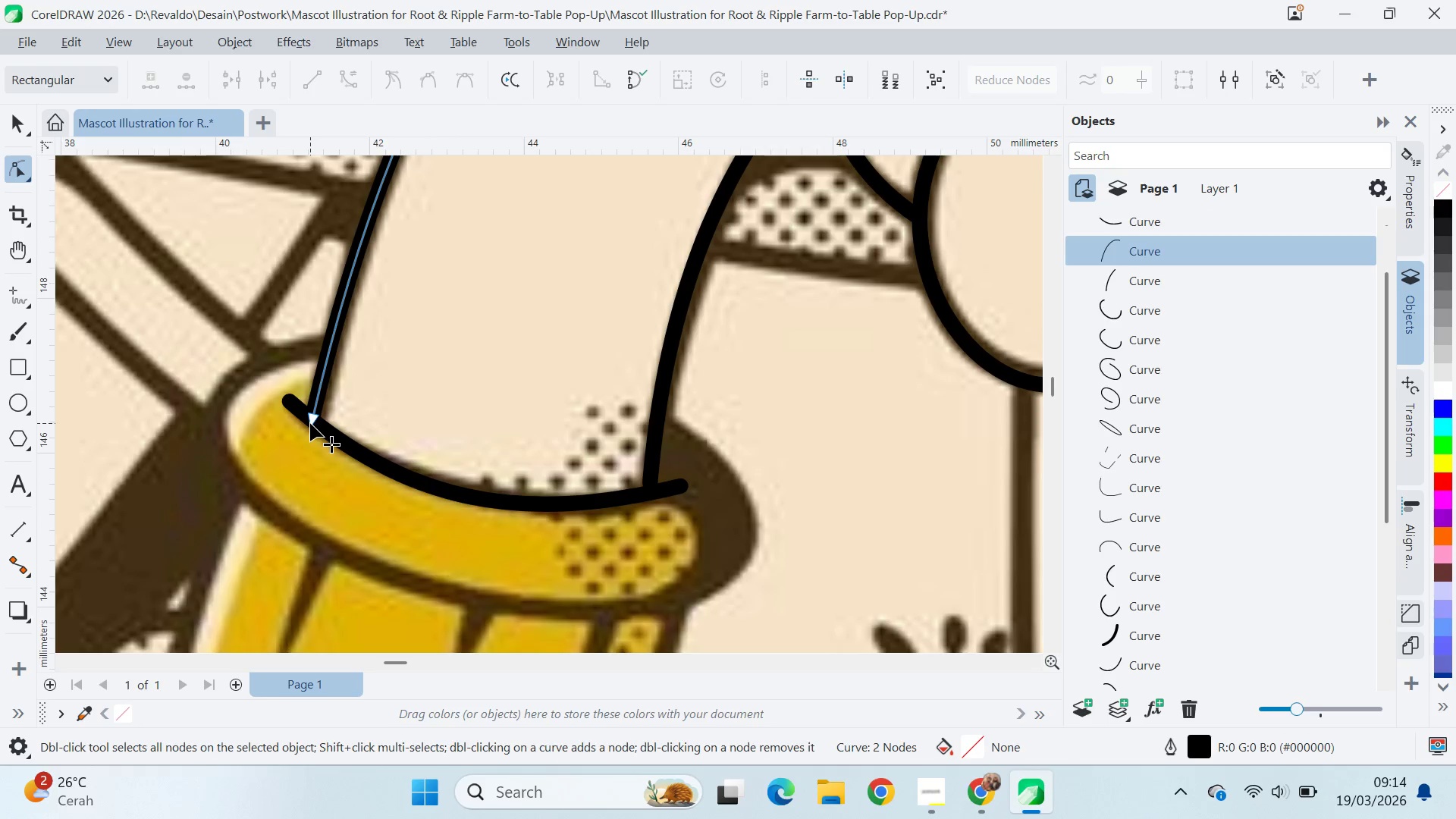 
left_click_drag(start_coordinate=[310, 423], to_coordinate=[315, 420])
 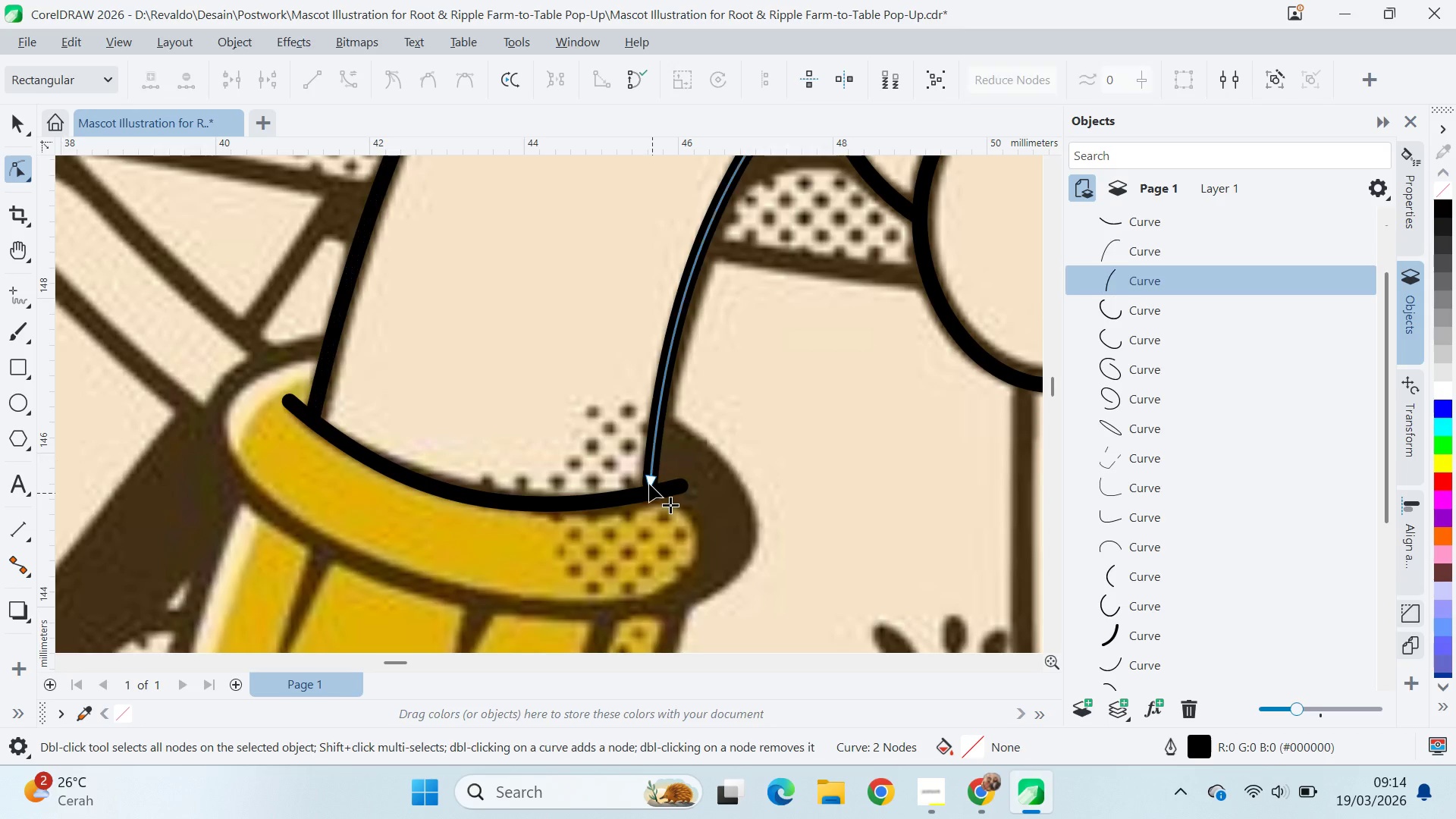 
left_click_drag(start_coordinate=[649, 483], to_coordinate=[649, 496])
 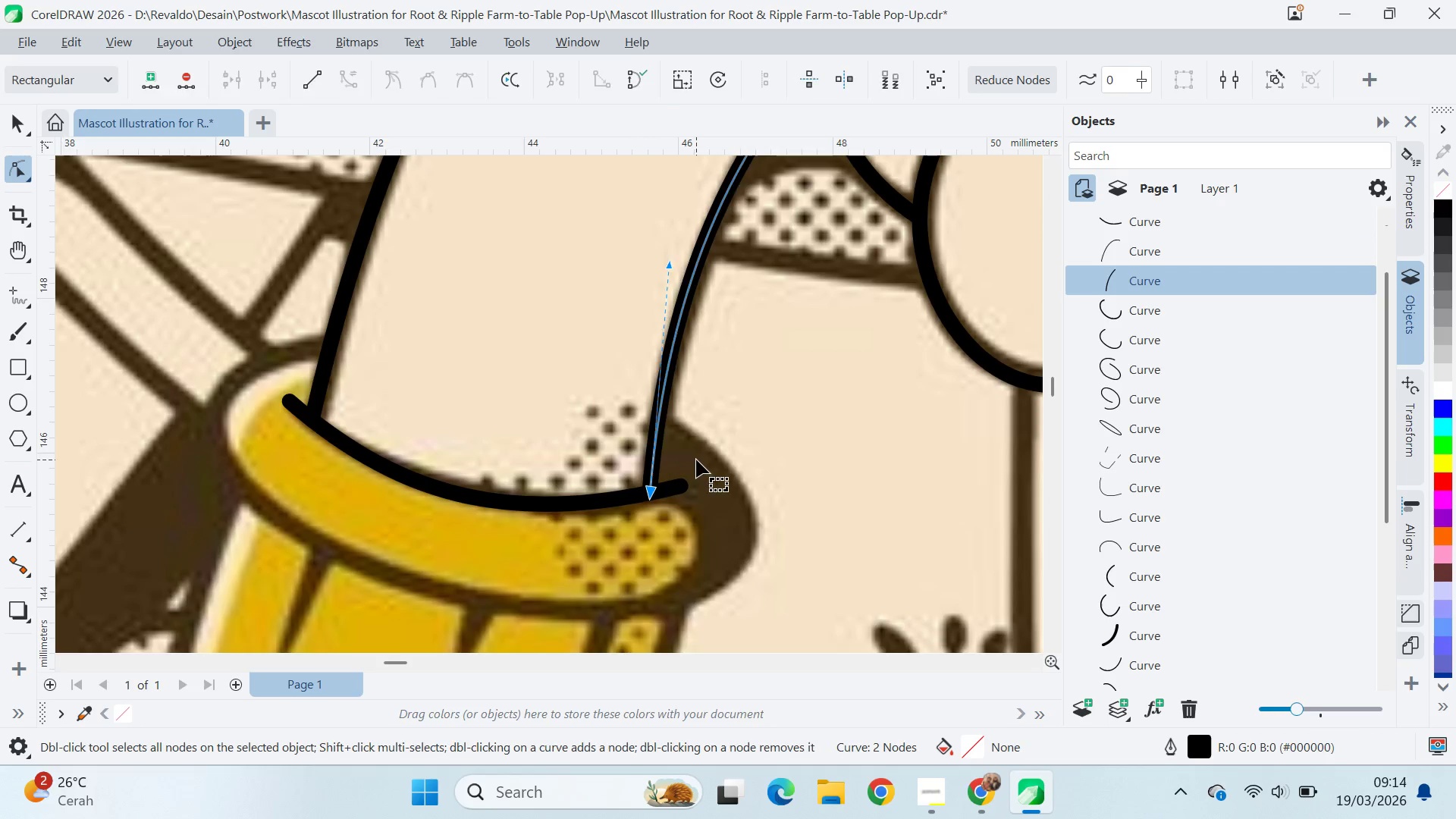 
type(va)
 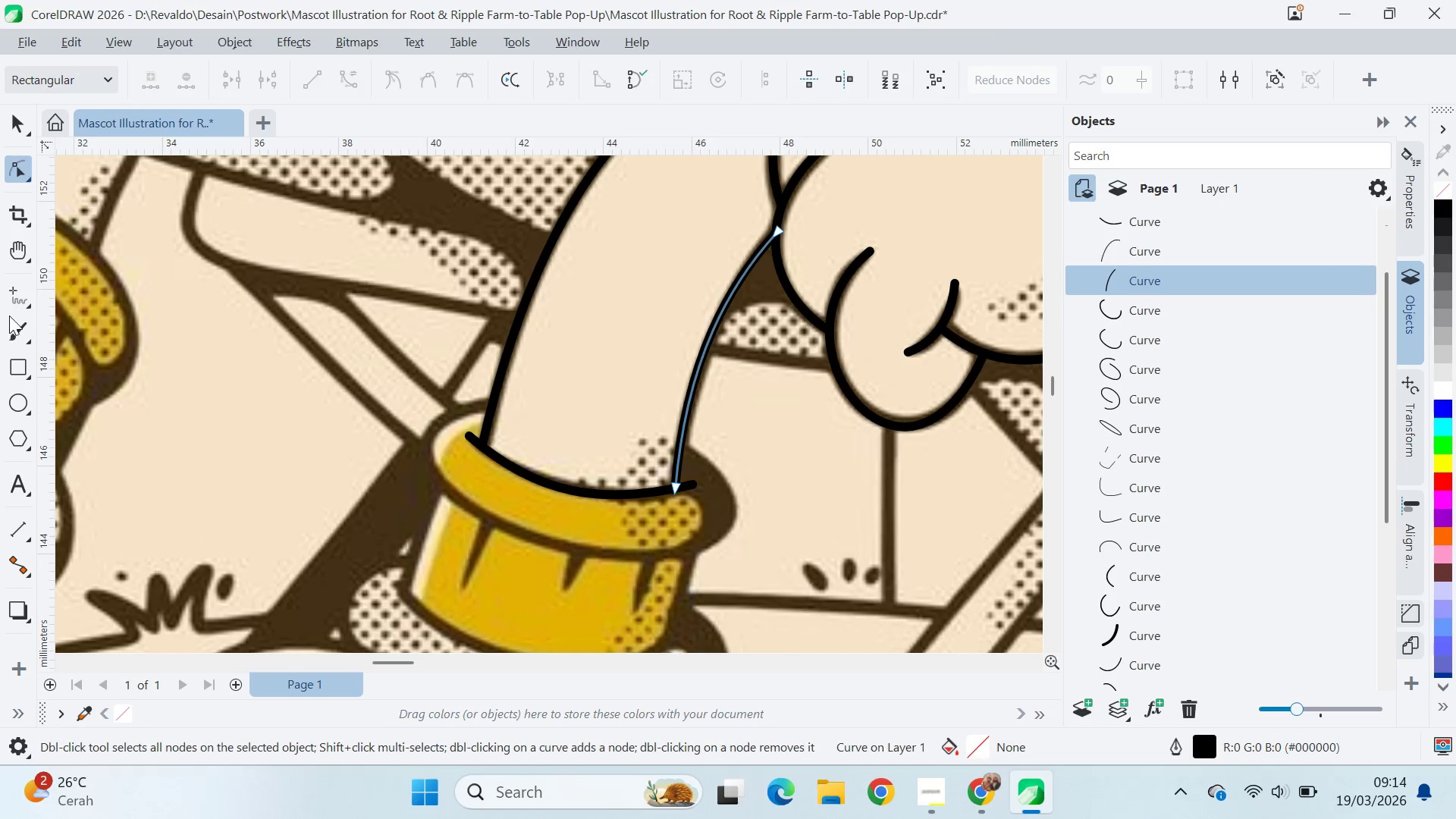 
scroll: coordinate [709, 482], scroll_direction: down, amount: 4.0
 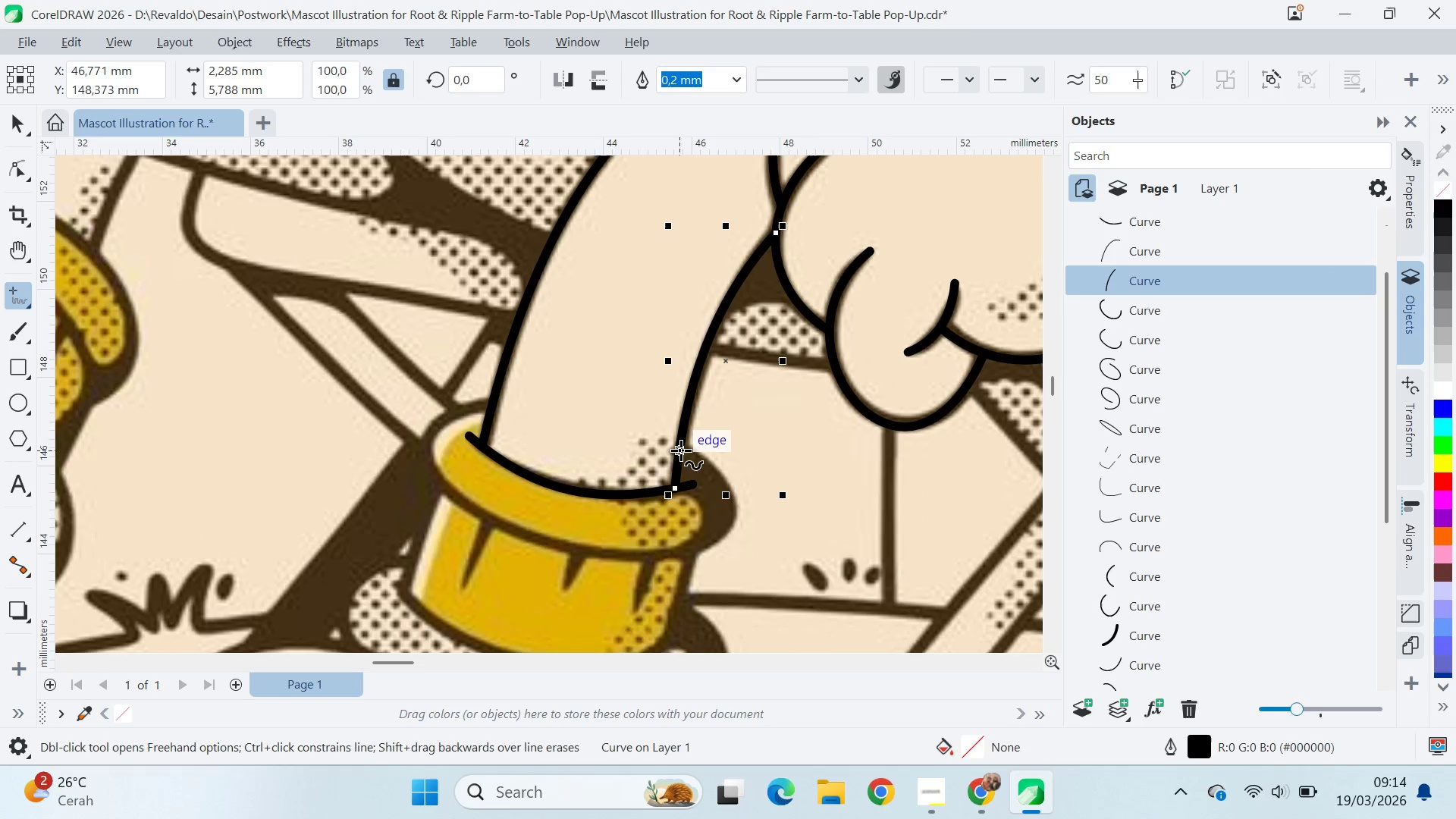 
left_click([681, 446])
 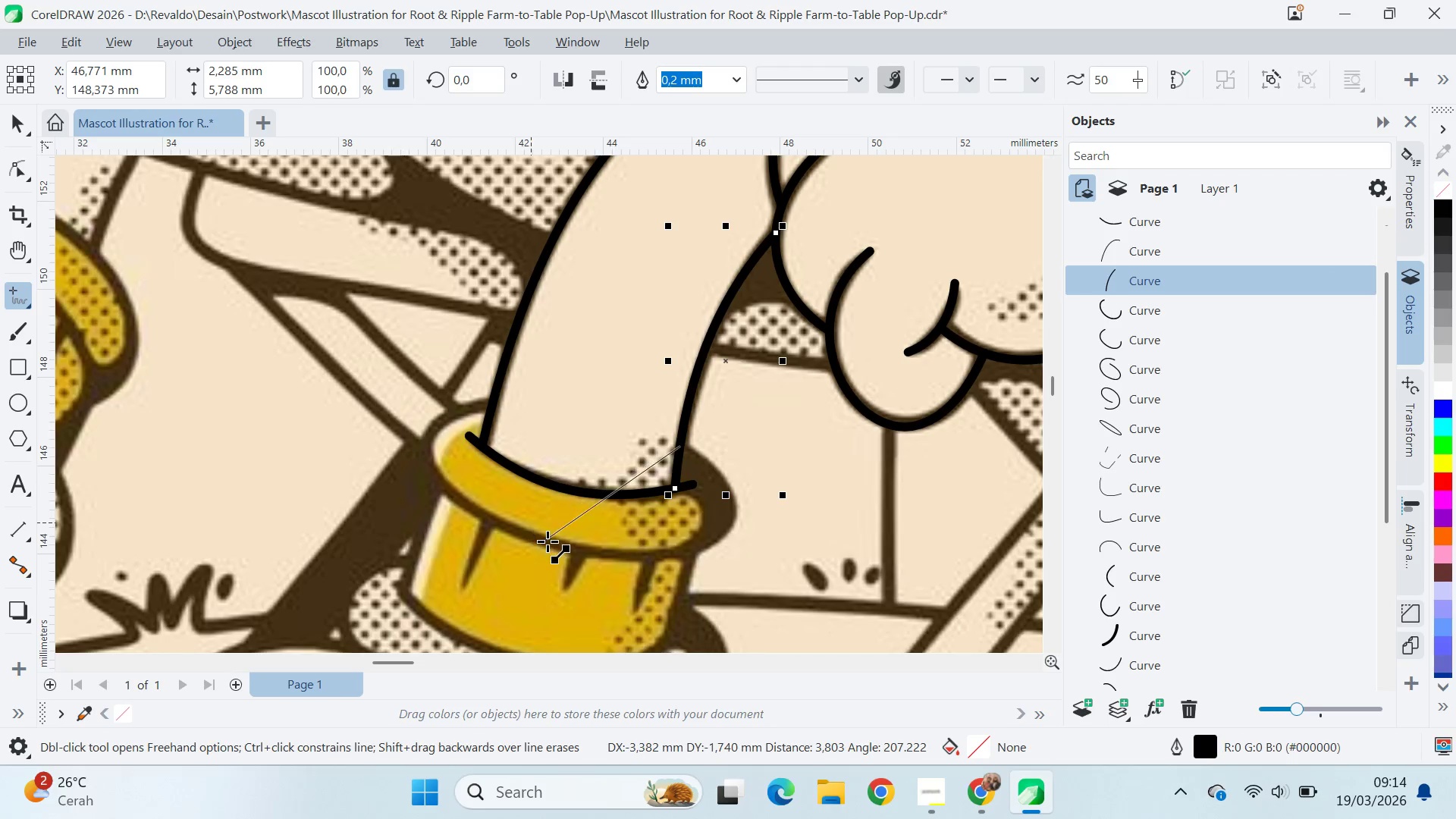 
wait(6.03)
 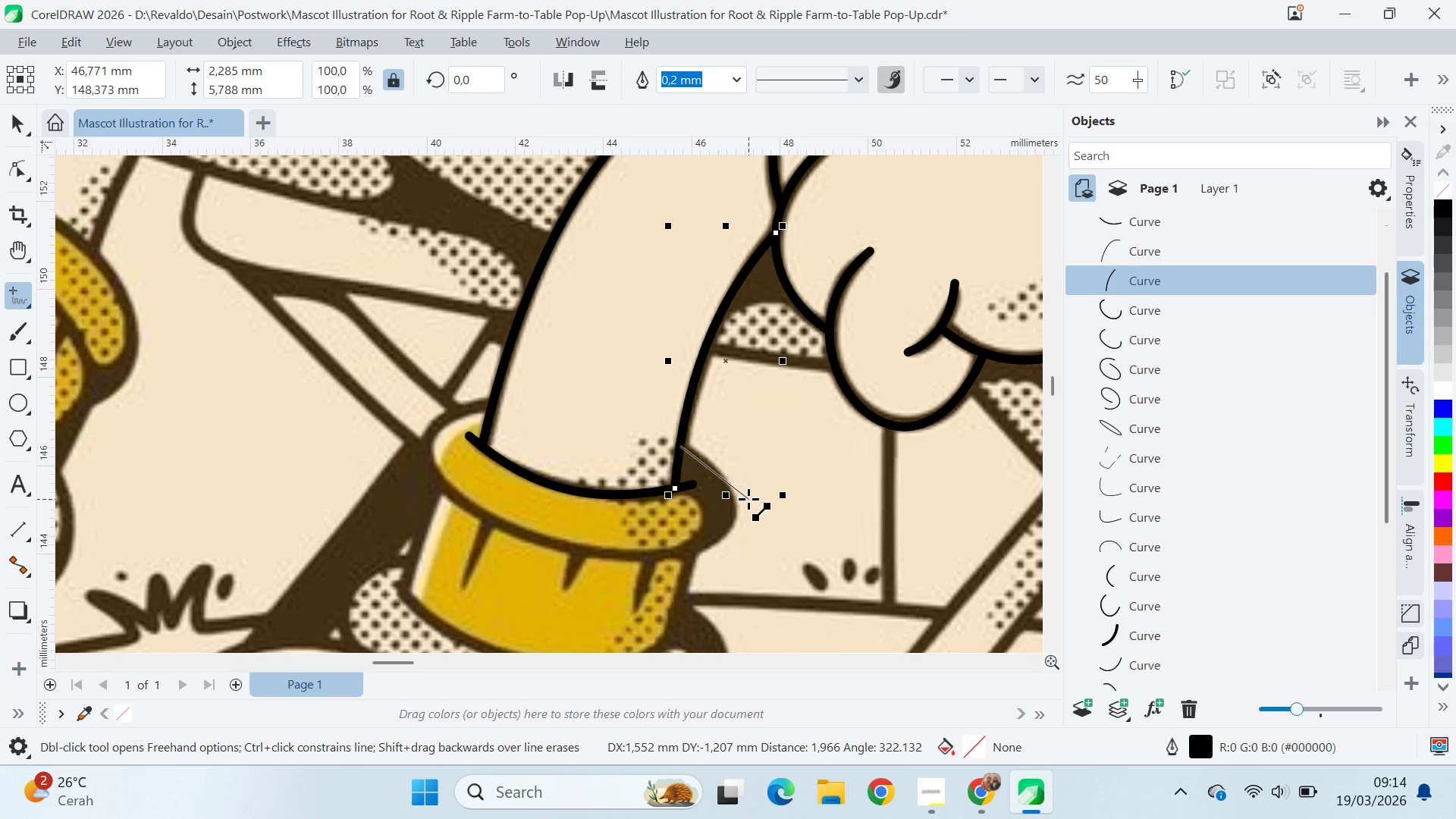 
left_click([492, 406])
 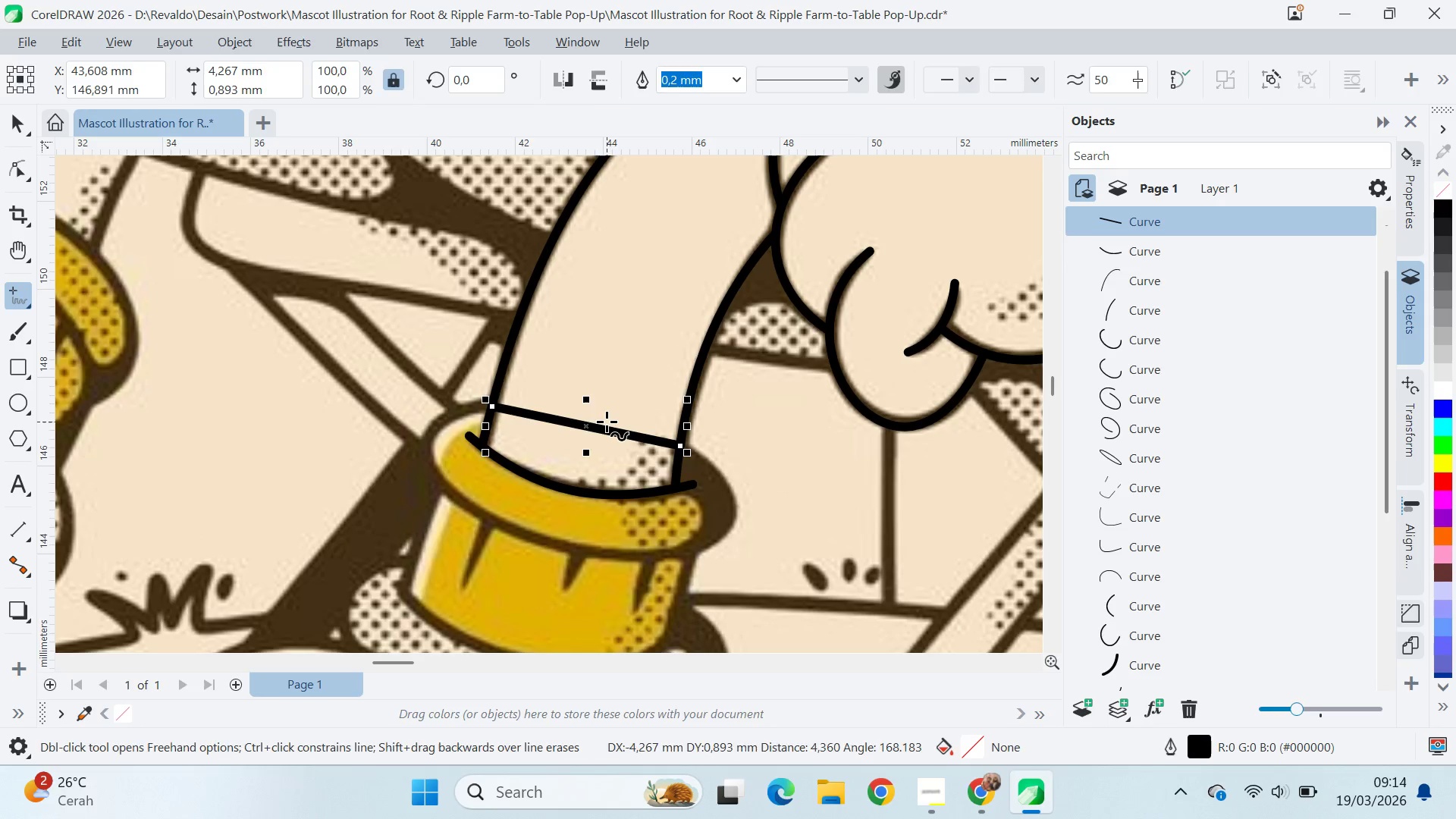 
key(A)
 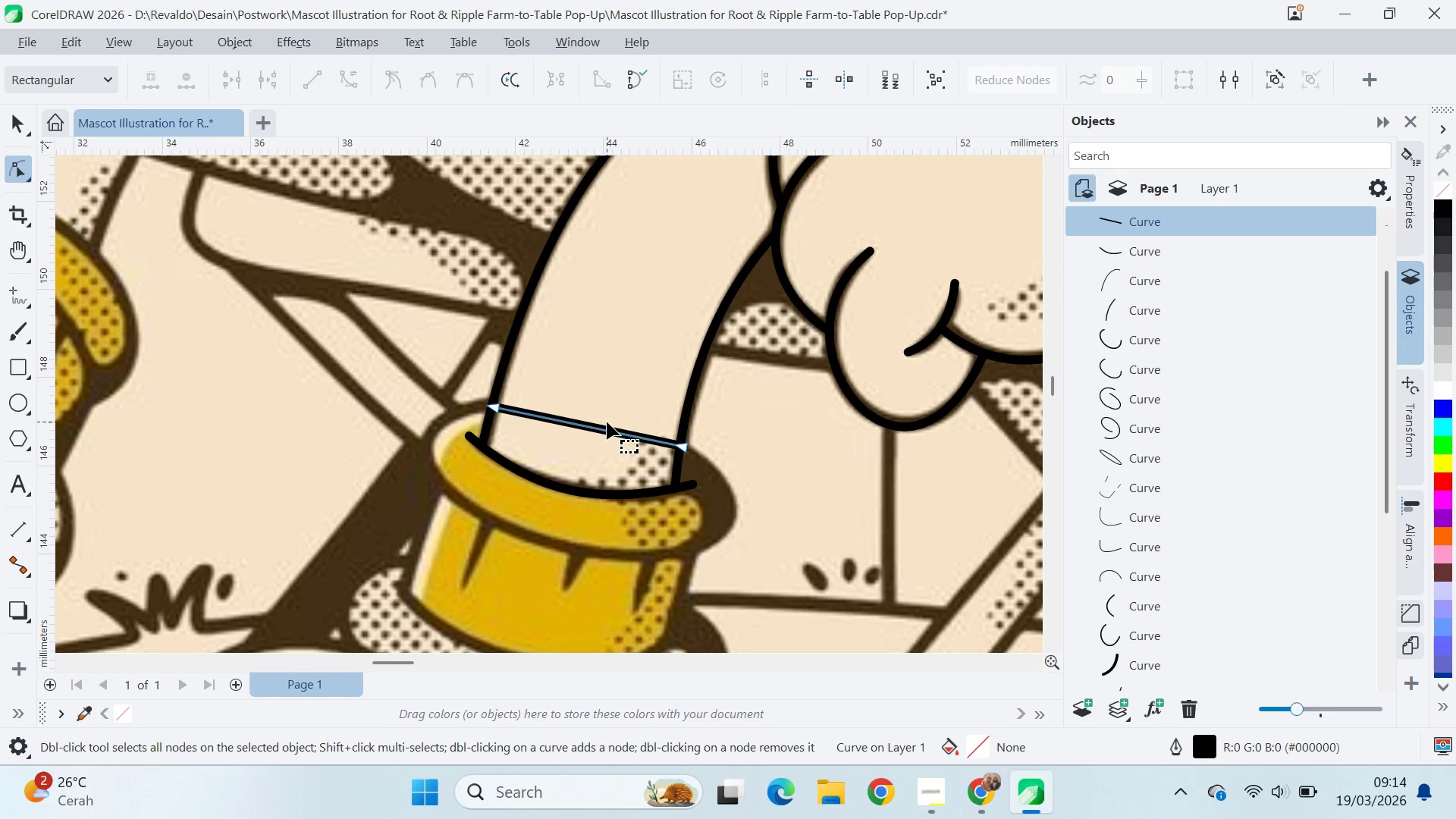 
key(Control+A)
 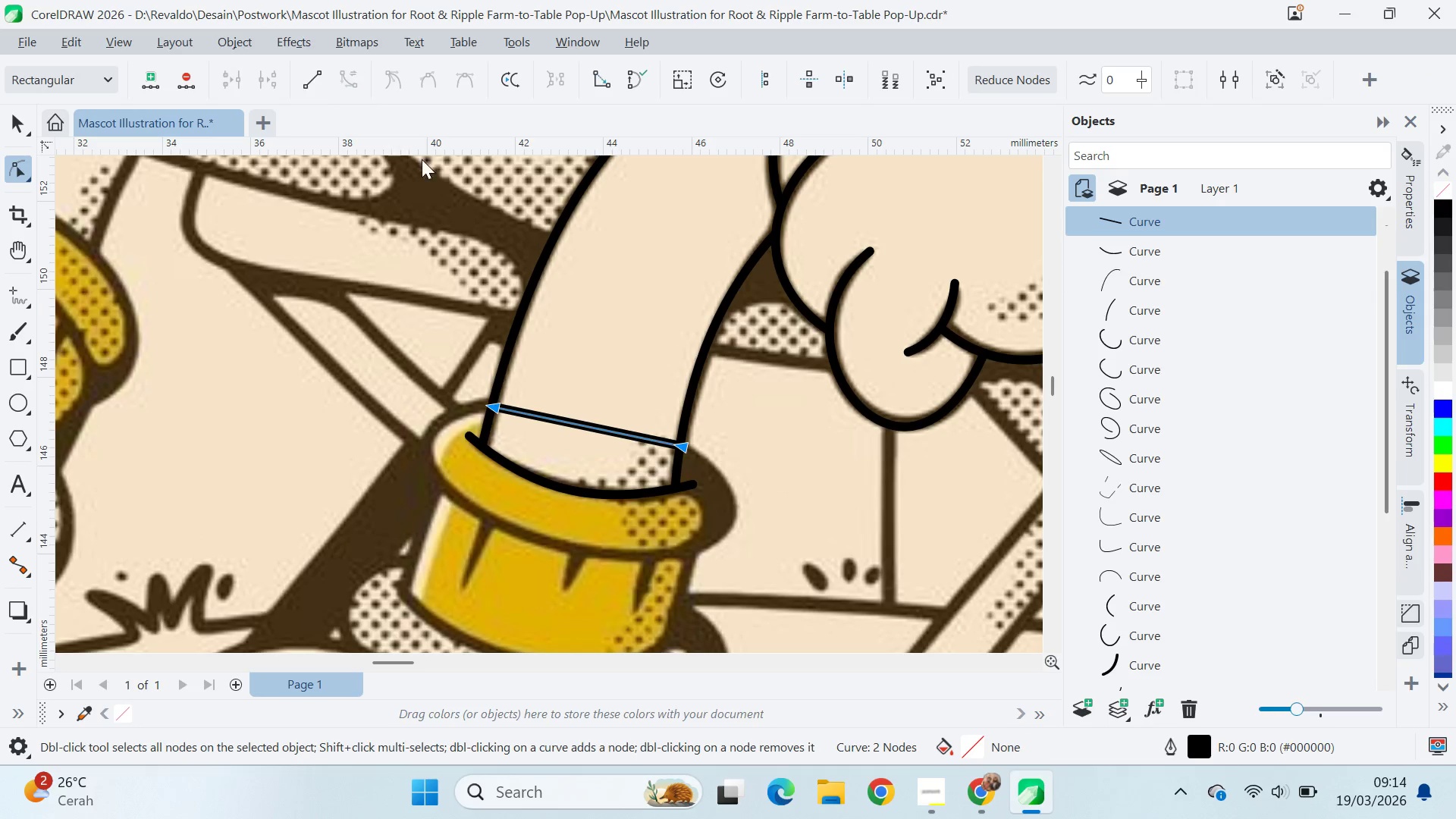 
double_click([666, 419])
 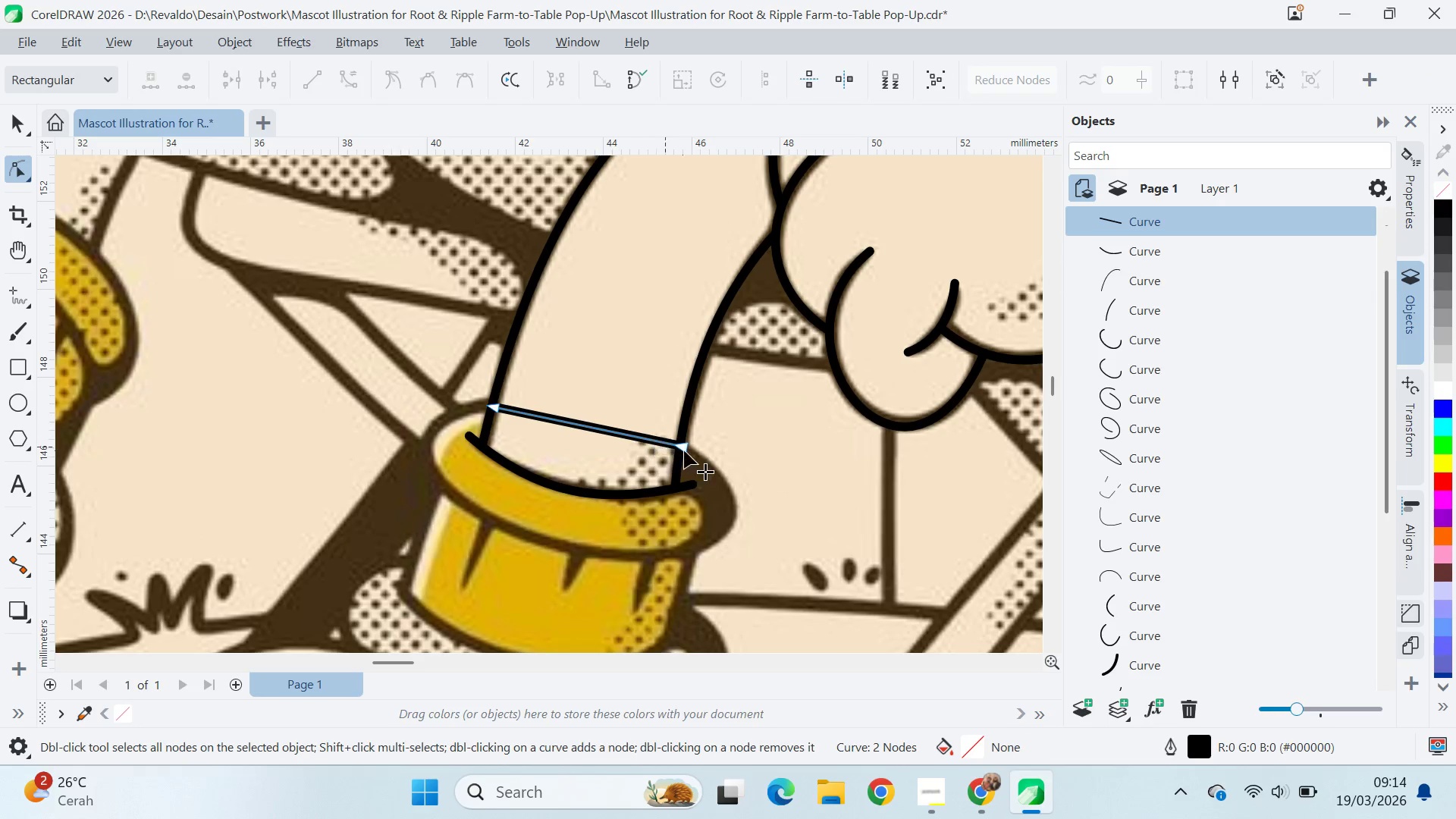 
left_click([685, 450])
 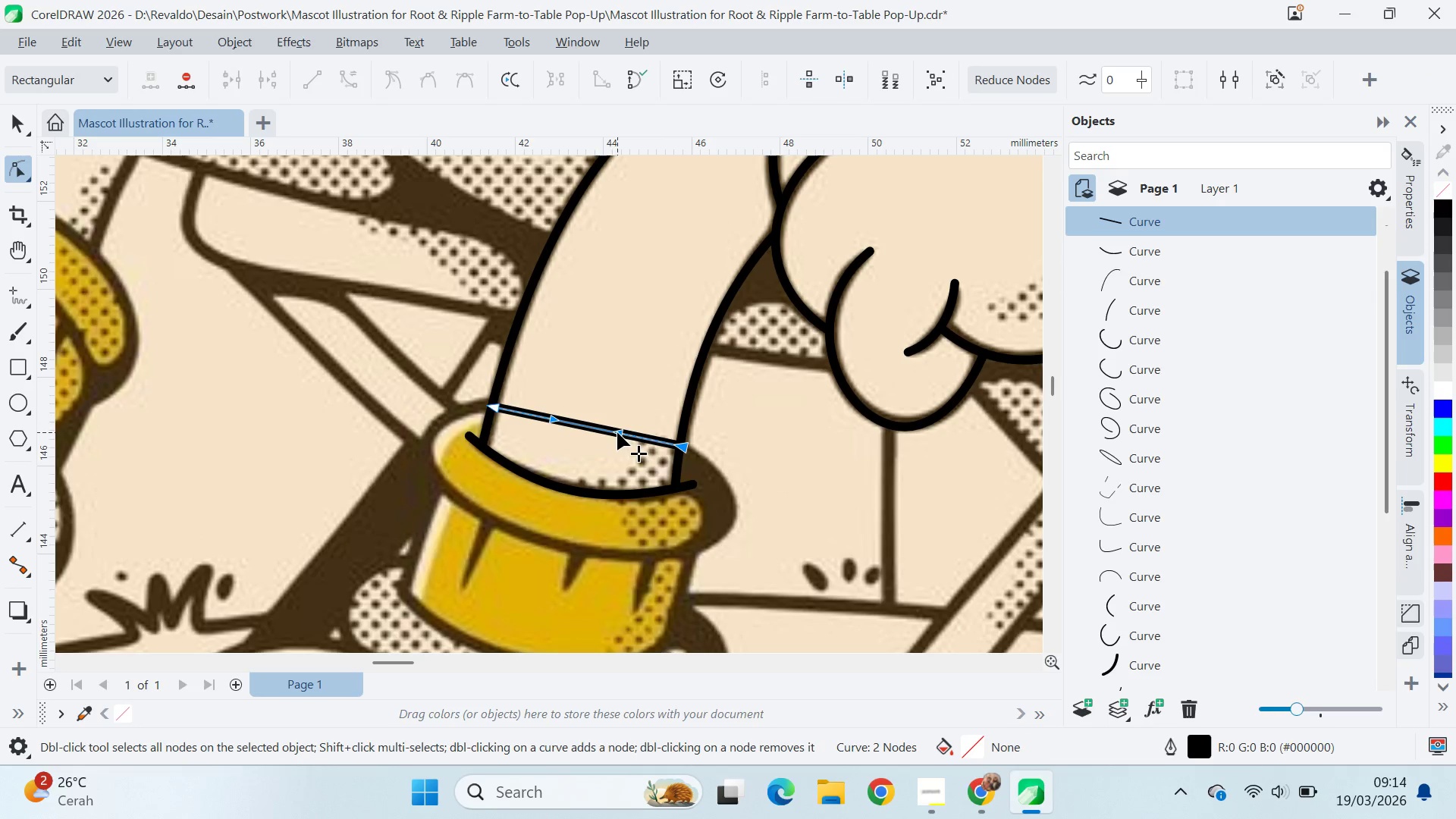 
left_click_drag(start_coordinate=[617, 431], to_coordinate=[799, 538])
 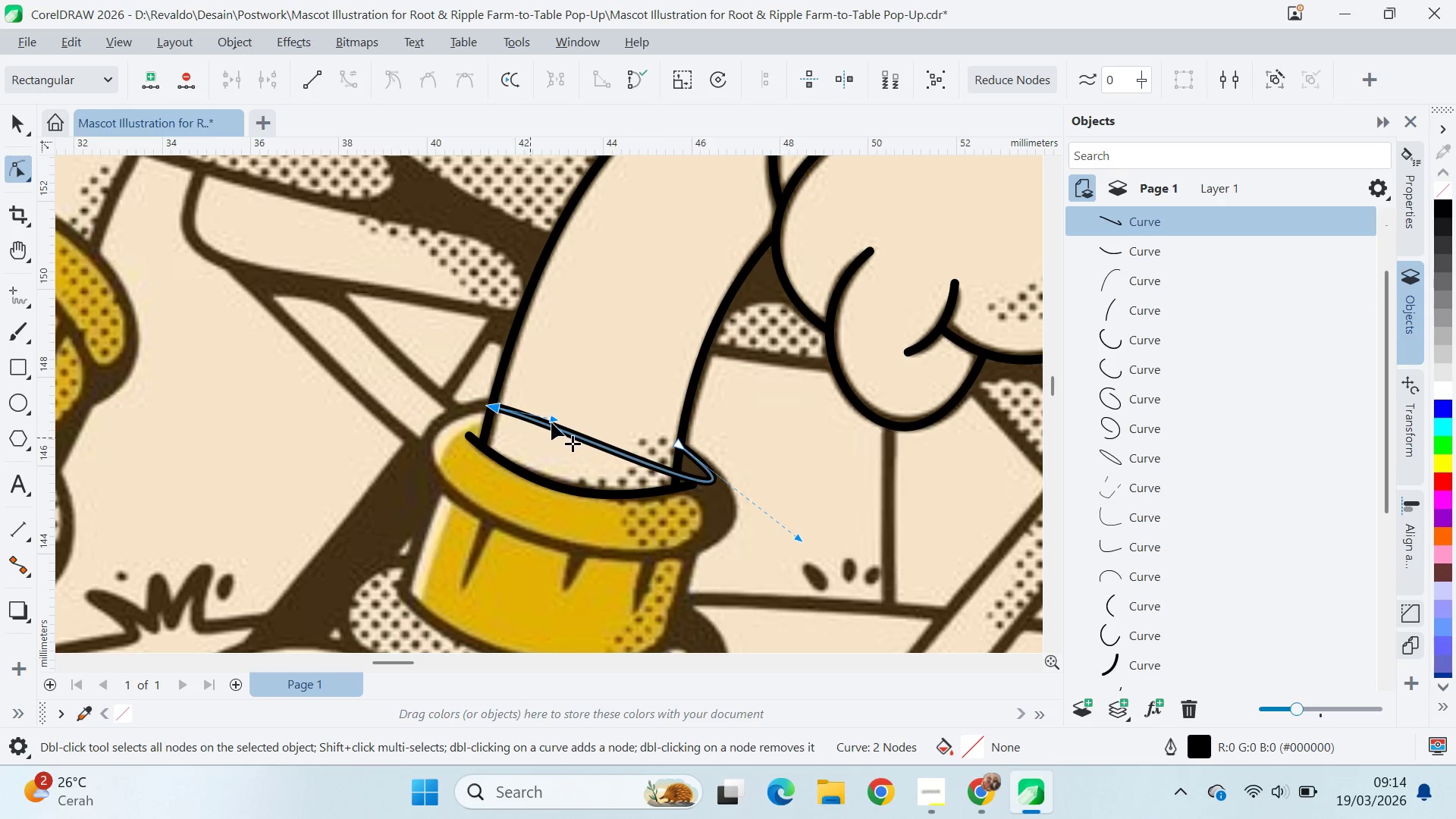 
left_click_drag(start_coordinate=[552, 421], to_coordinate=[362, 427])
 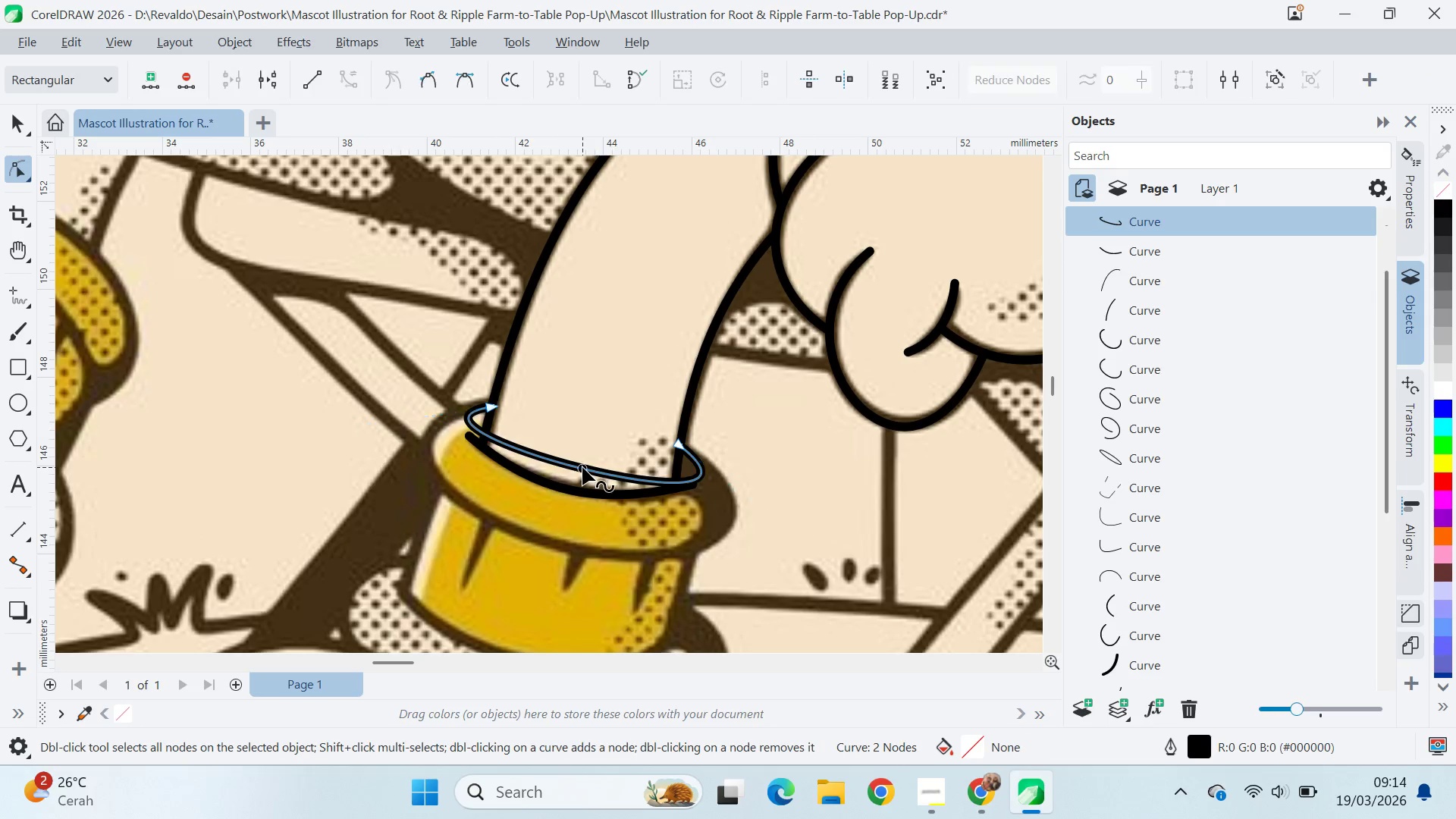 
double_click([582, 467])
 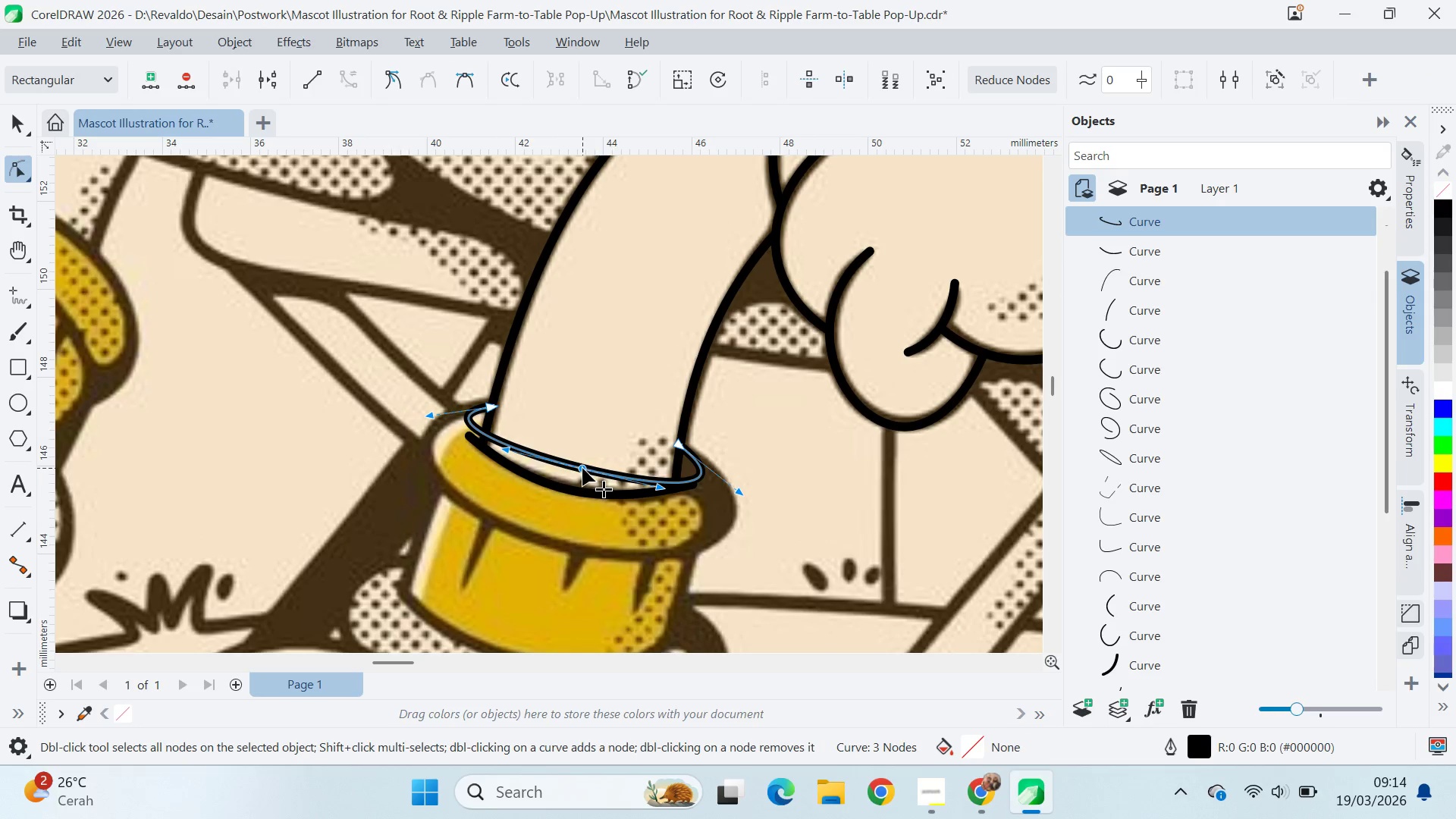 
left_click_drag(start_coordinate=[582, 468], to_coordinate=[558, 541])
 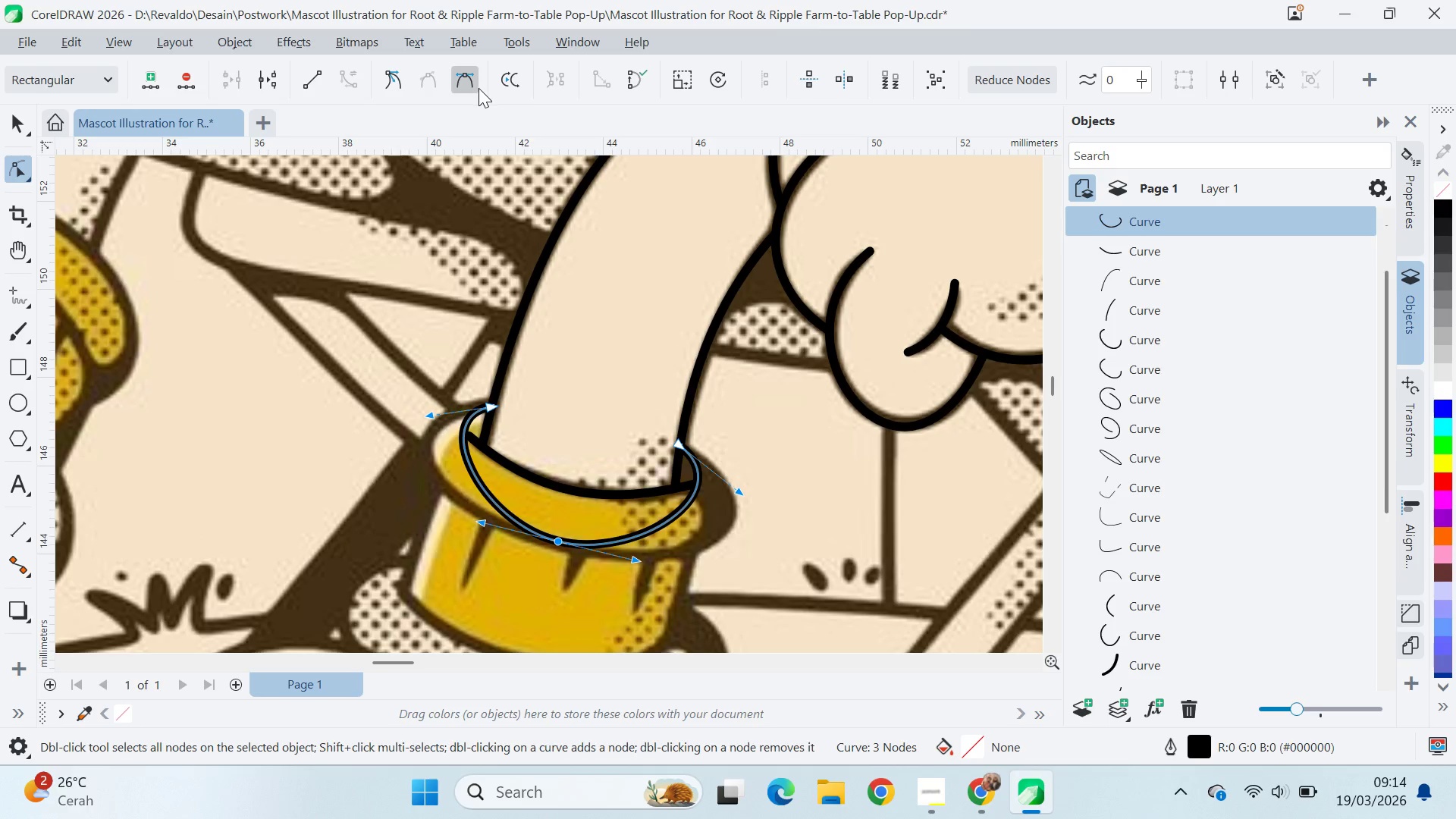 
double_click([464, 80])
 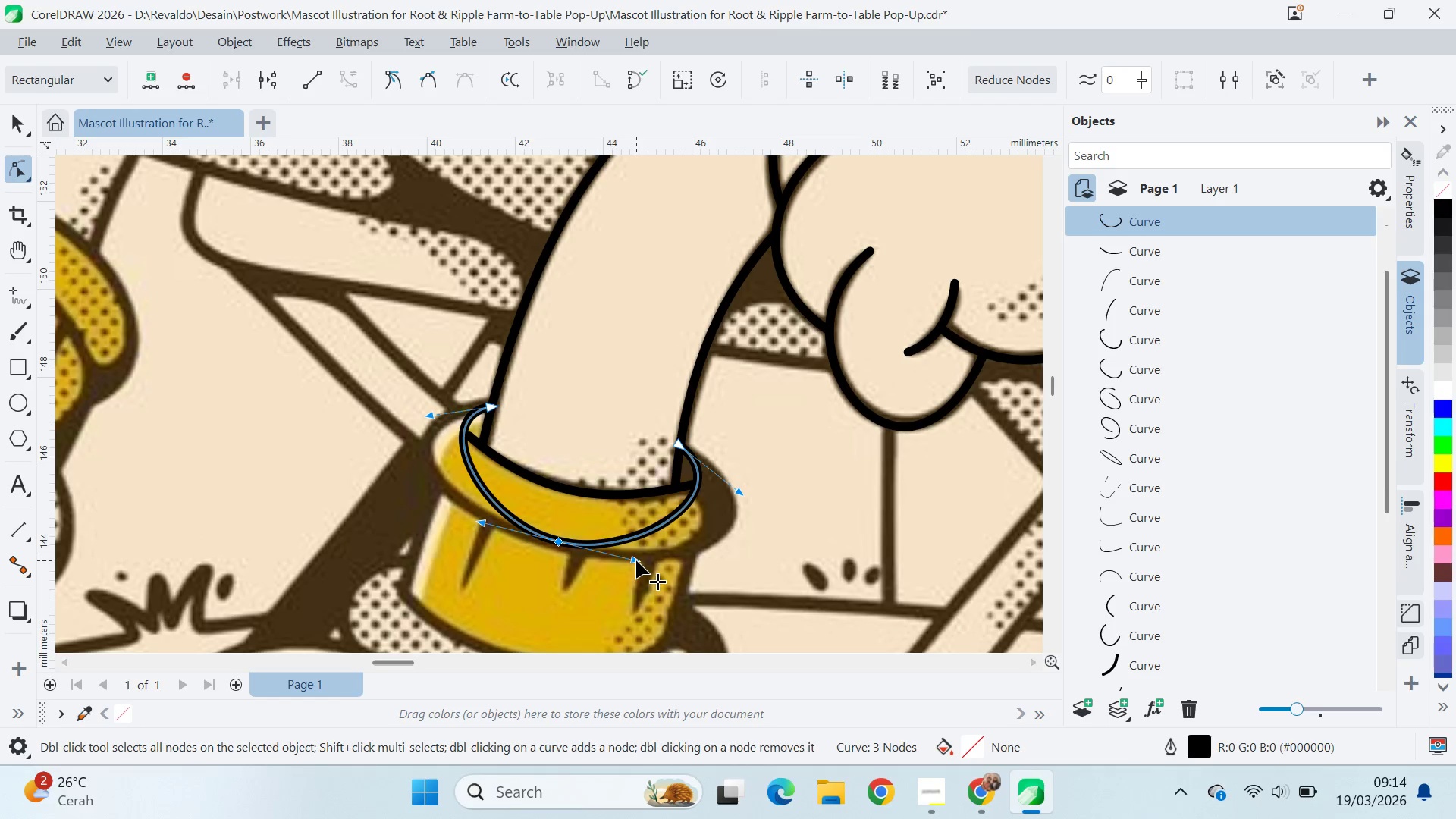 
left_click_drag(start_coordinate=[636, 560], to_coordinate=[692, 569])
 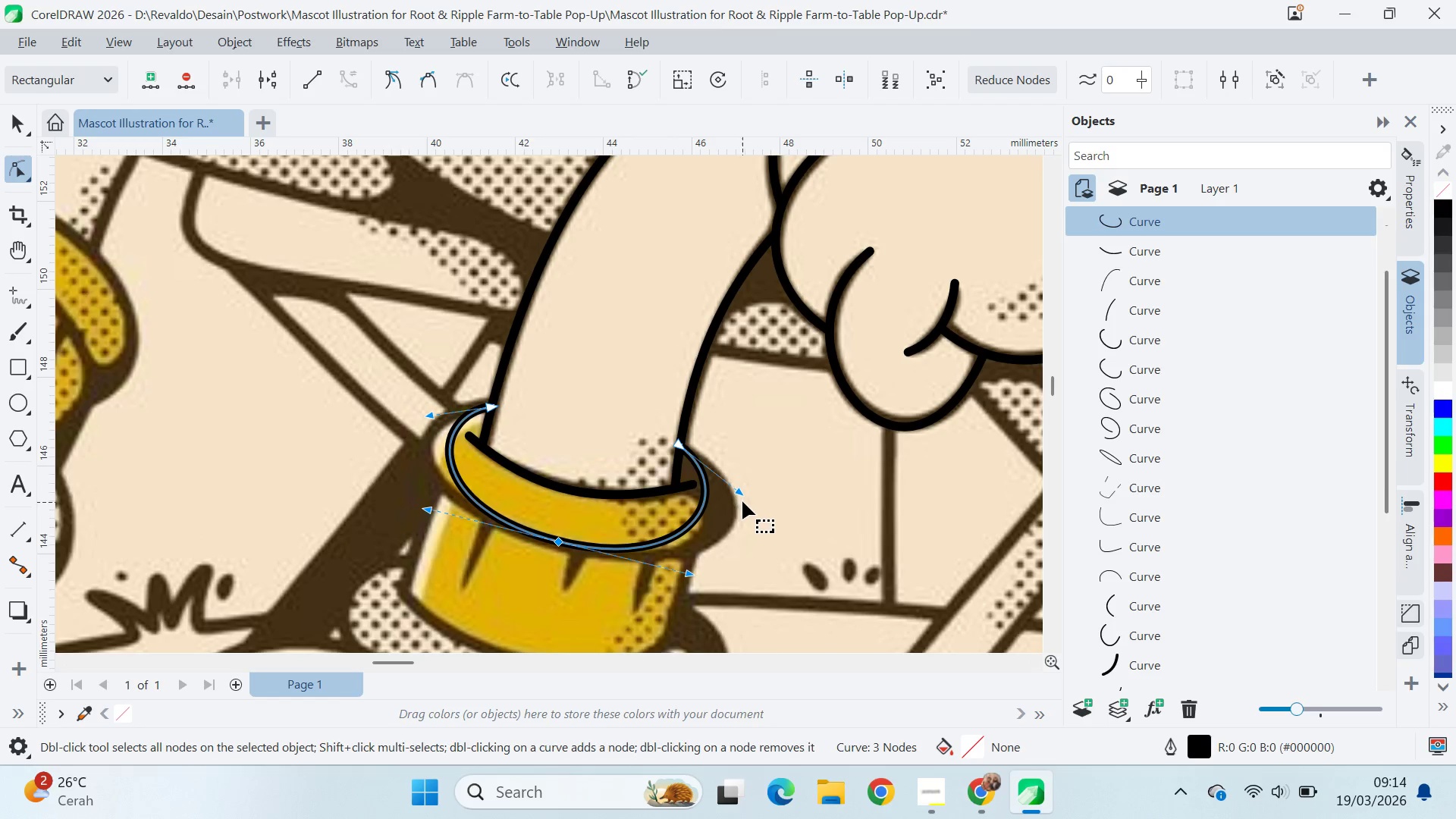 
hold_key(key=ShiftLeft, duration=1.23)
 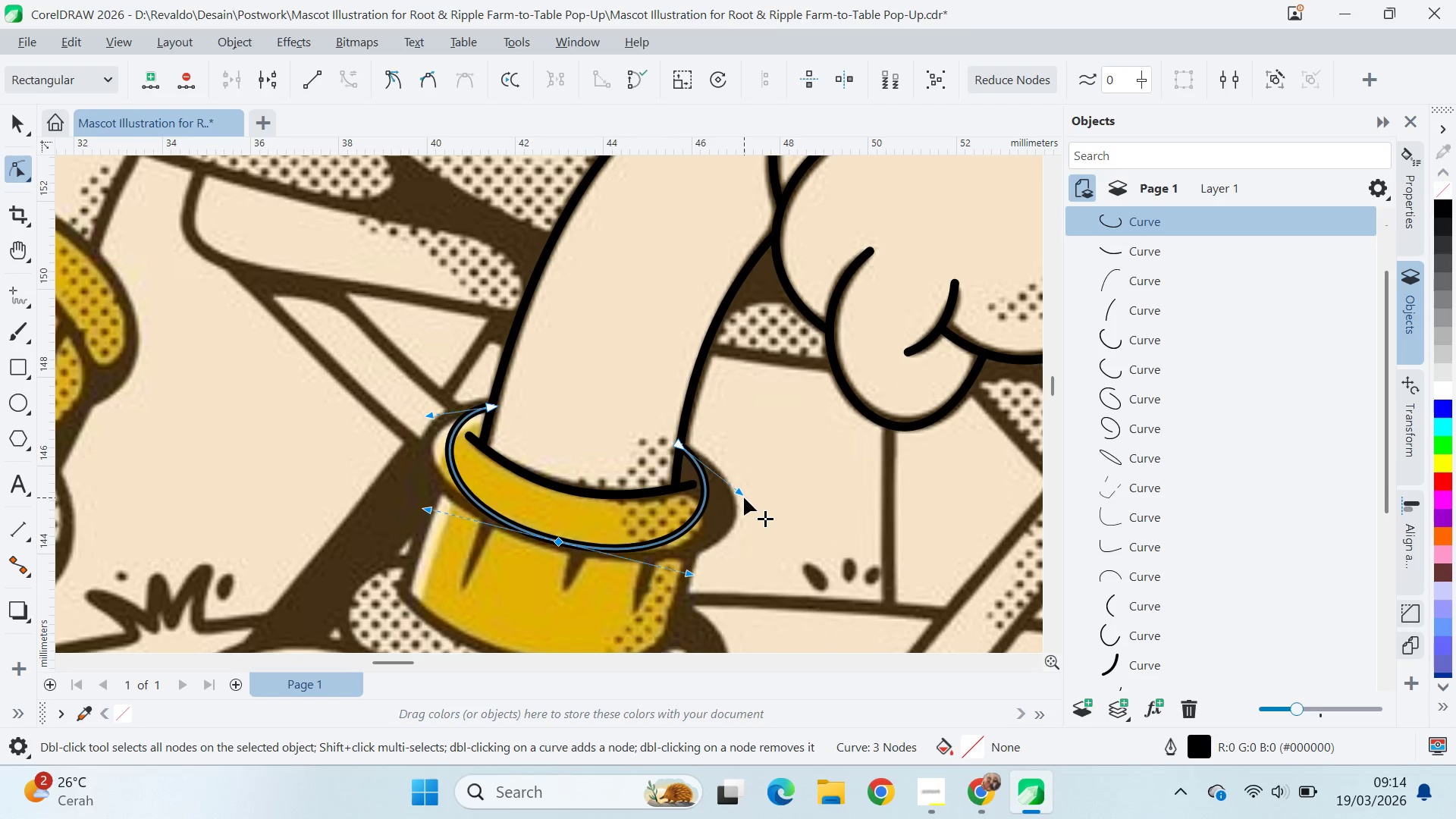 
left_click_drag(start_coordinate=[744, 497], to_coordinate=[797, 508])
 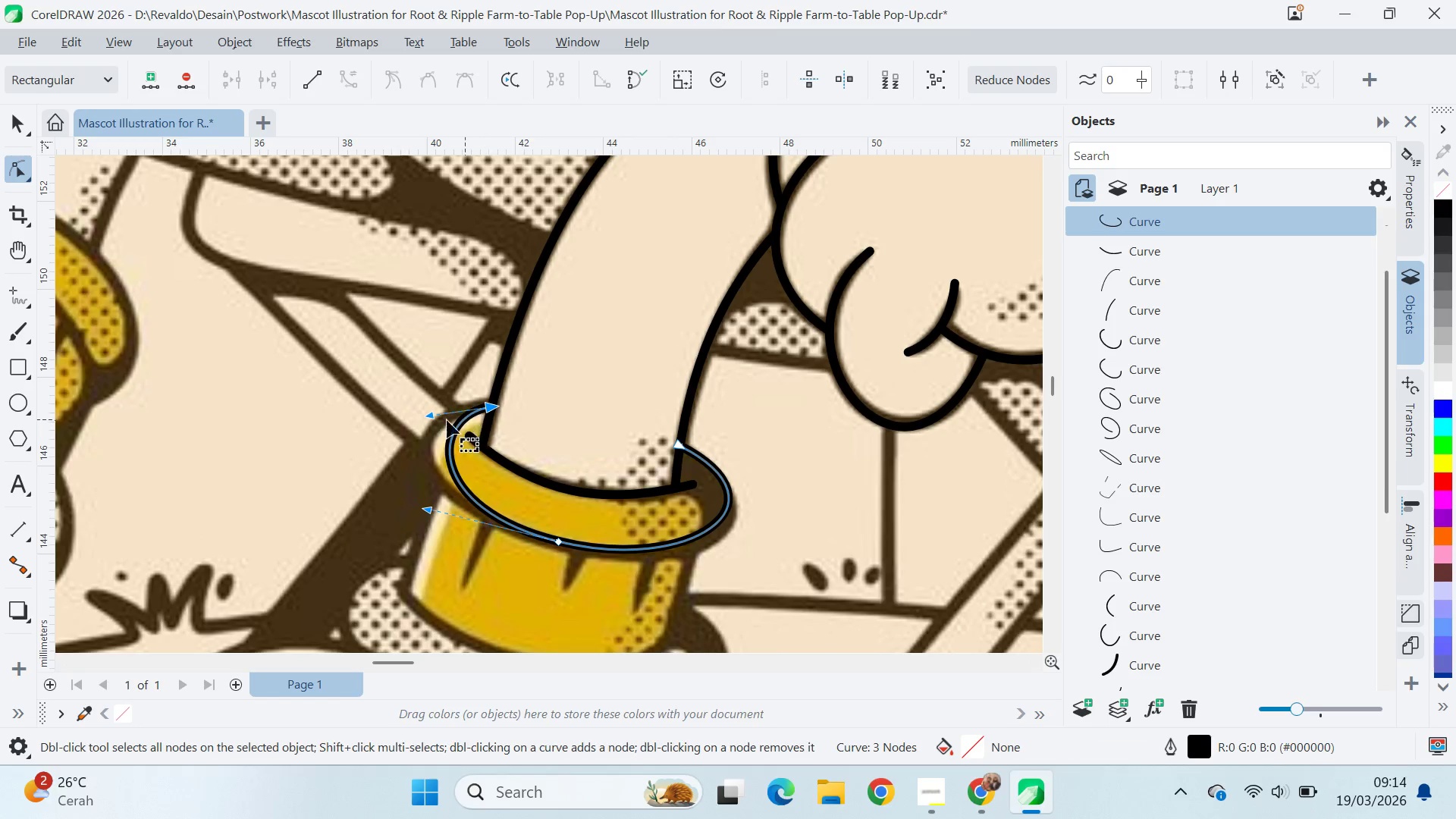 
left_click_drag(start_coordinate=[430, 417], to_coordinate=[371, 413])
 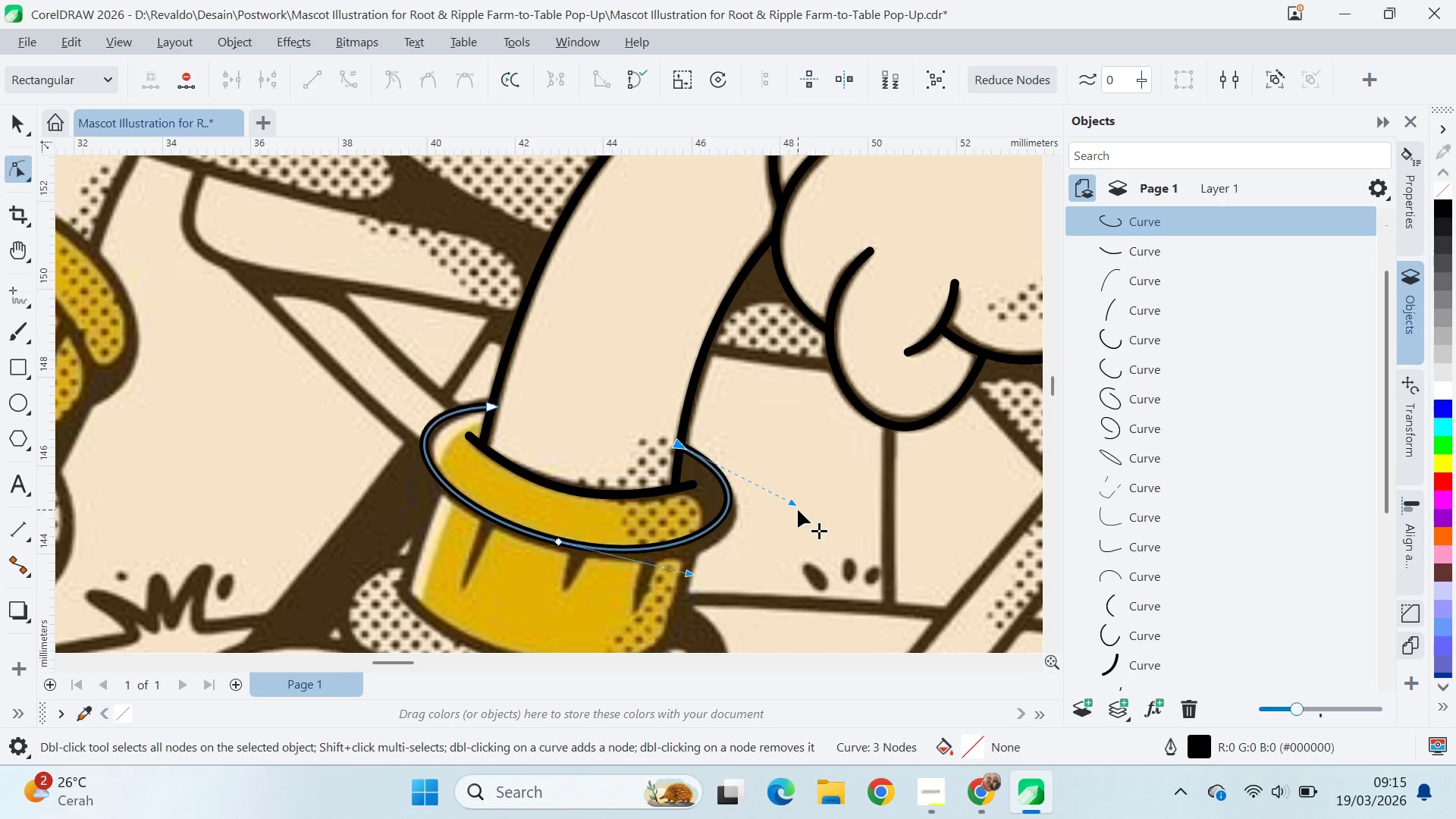 
left_click_drag(start_coordinate=[792, 505], to_coordinate=[783, 520])
 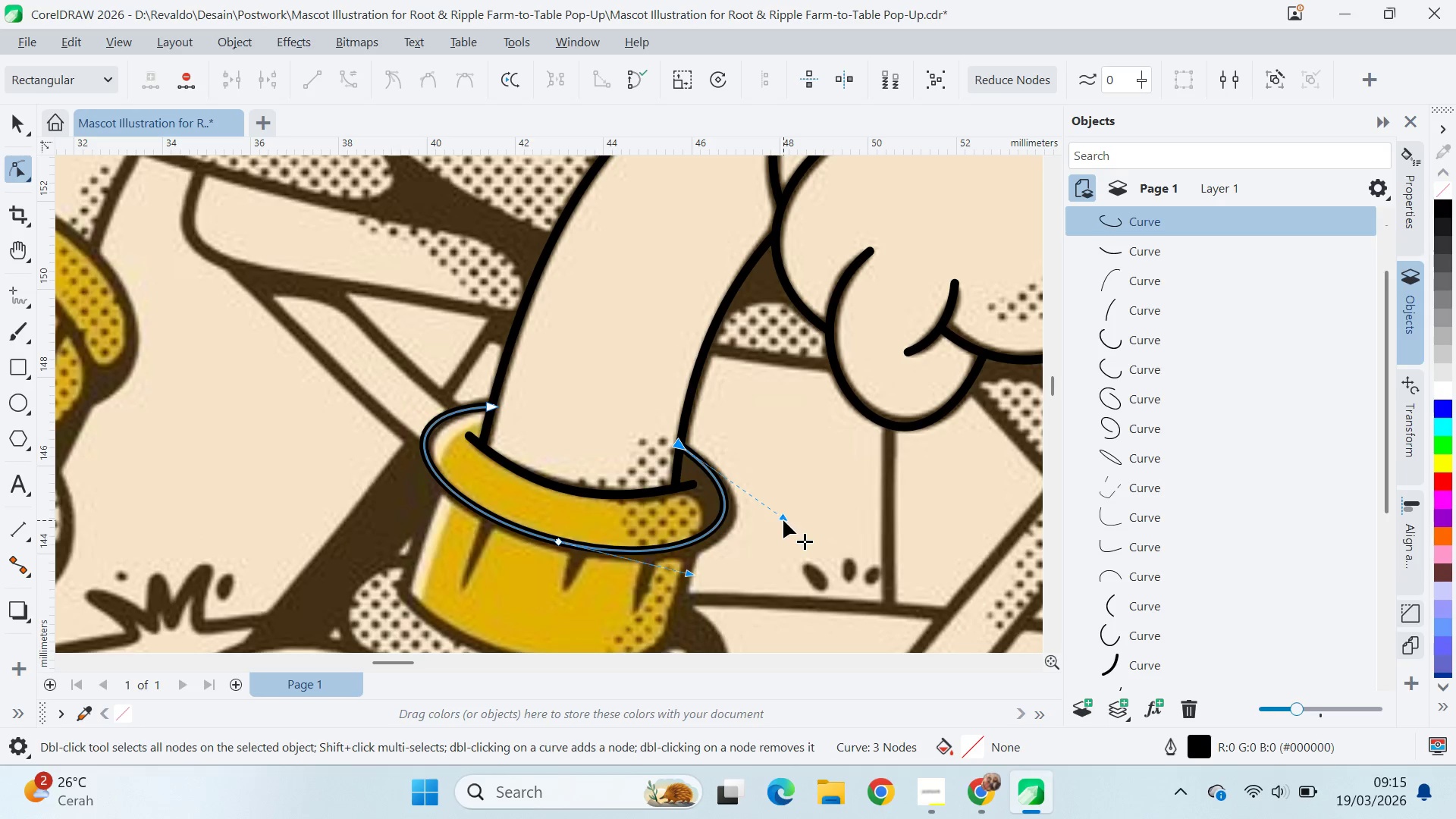 
left_click_drag(start_coordinate=[783, 520], to_coordinate=[782, 516])
 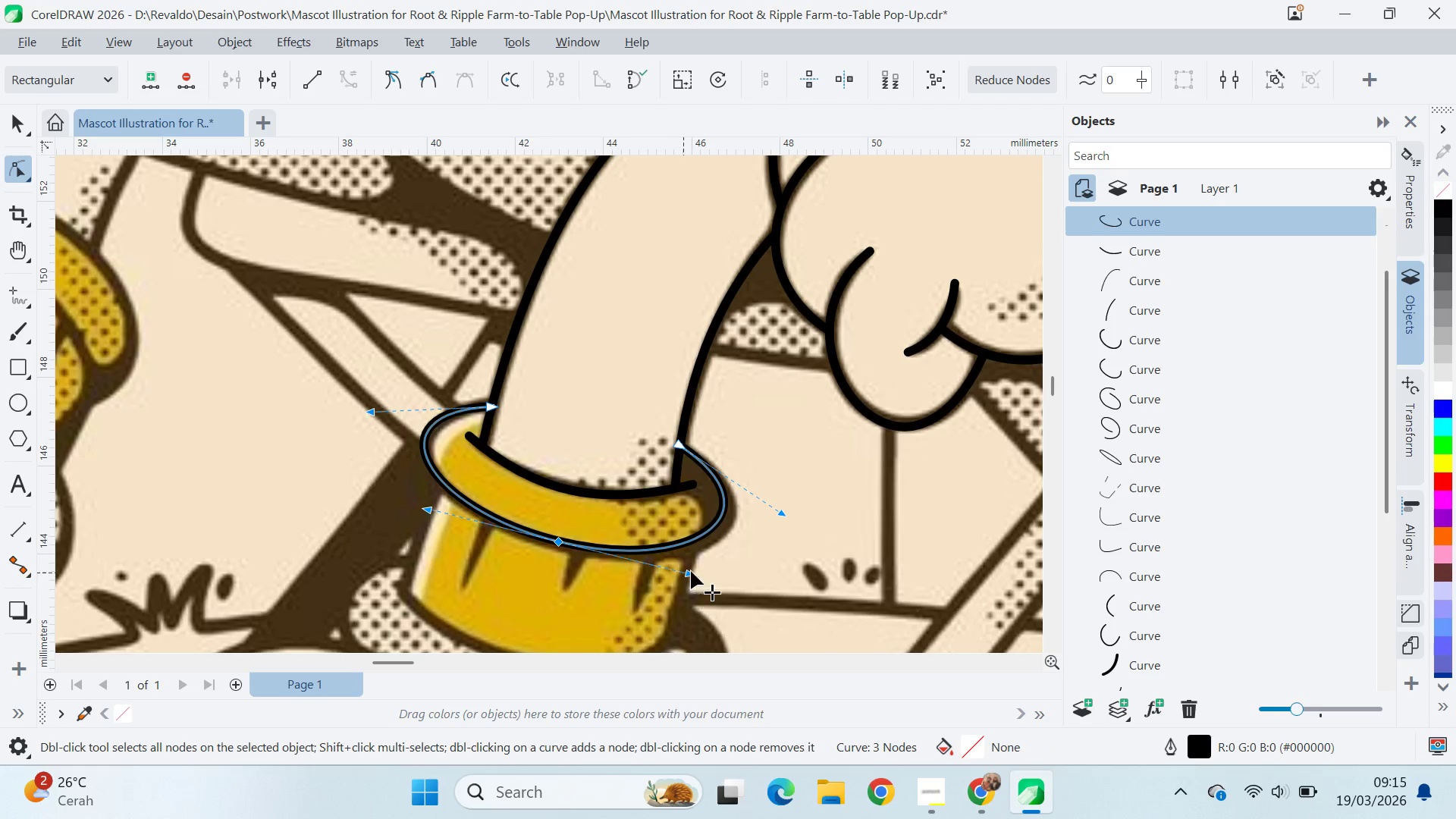 
left_click_drag(start_coordinate=[692, 577], to_coordinate=[708, 583])
 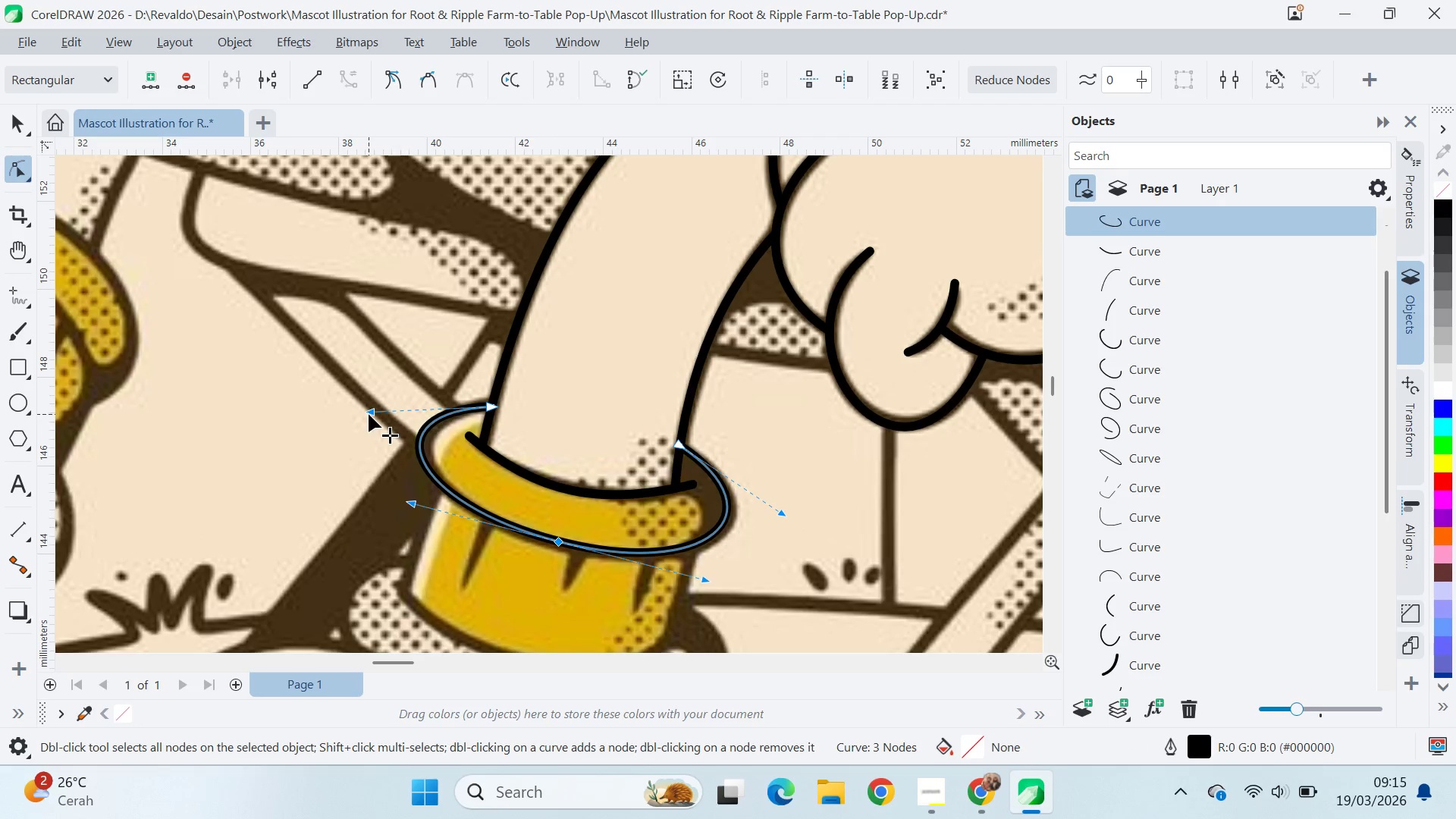 
left_click_drag(start_coordinate=[369, 413], to_coordinate=[383, 413])
 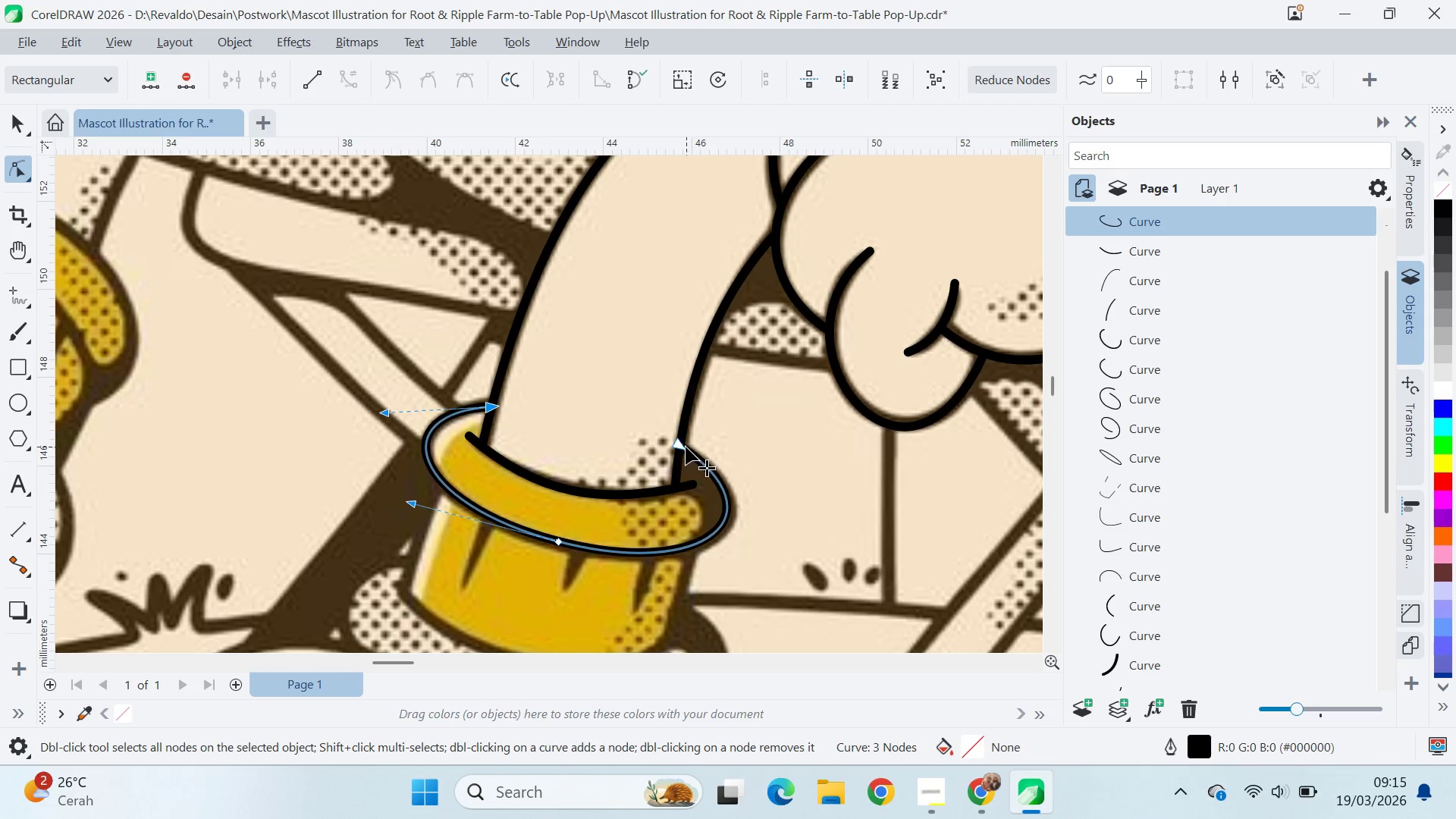 
left_click([683, 446])
 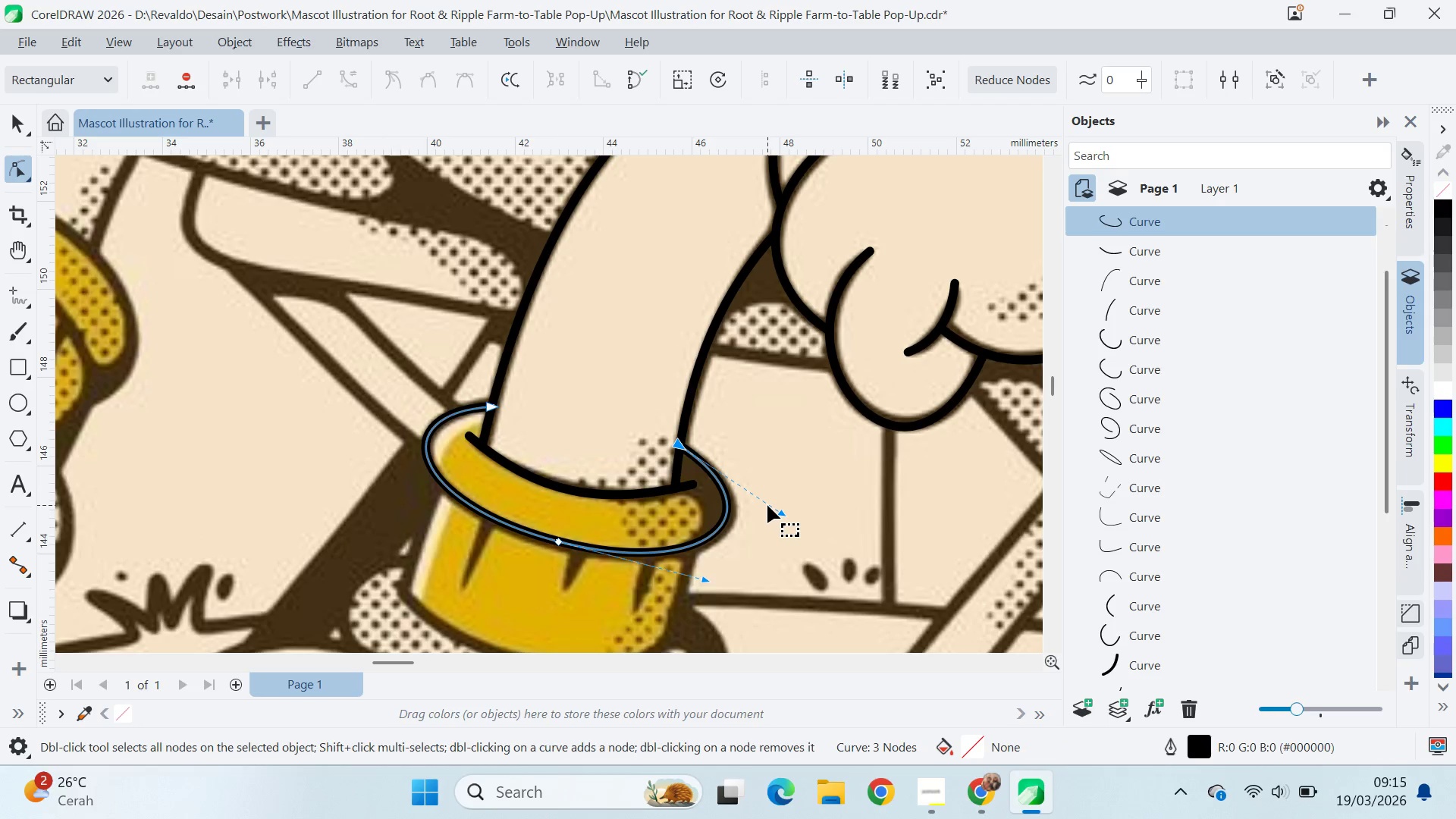 
left_click([771, 550])
 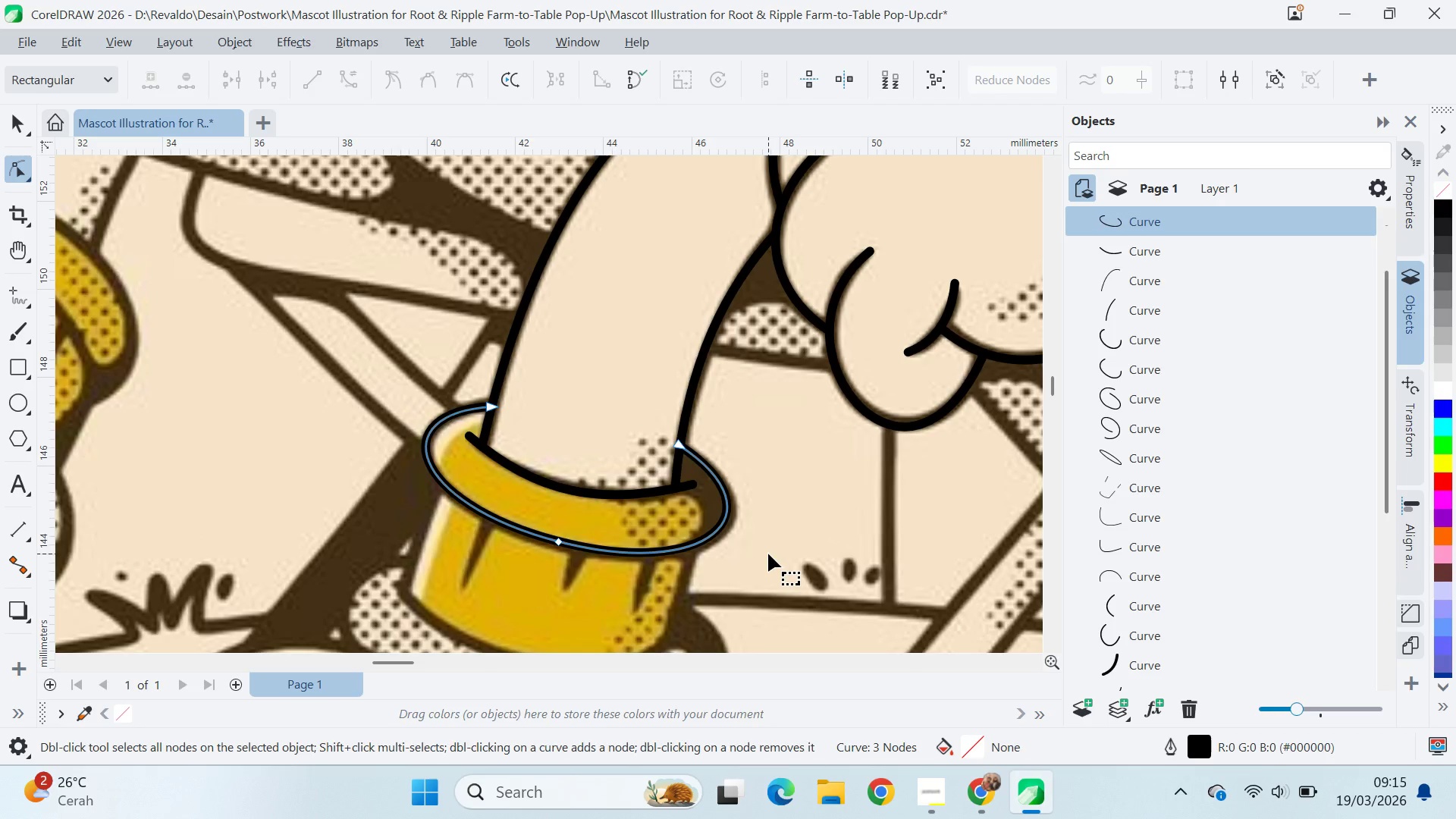 
key(Q)
 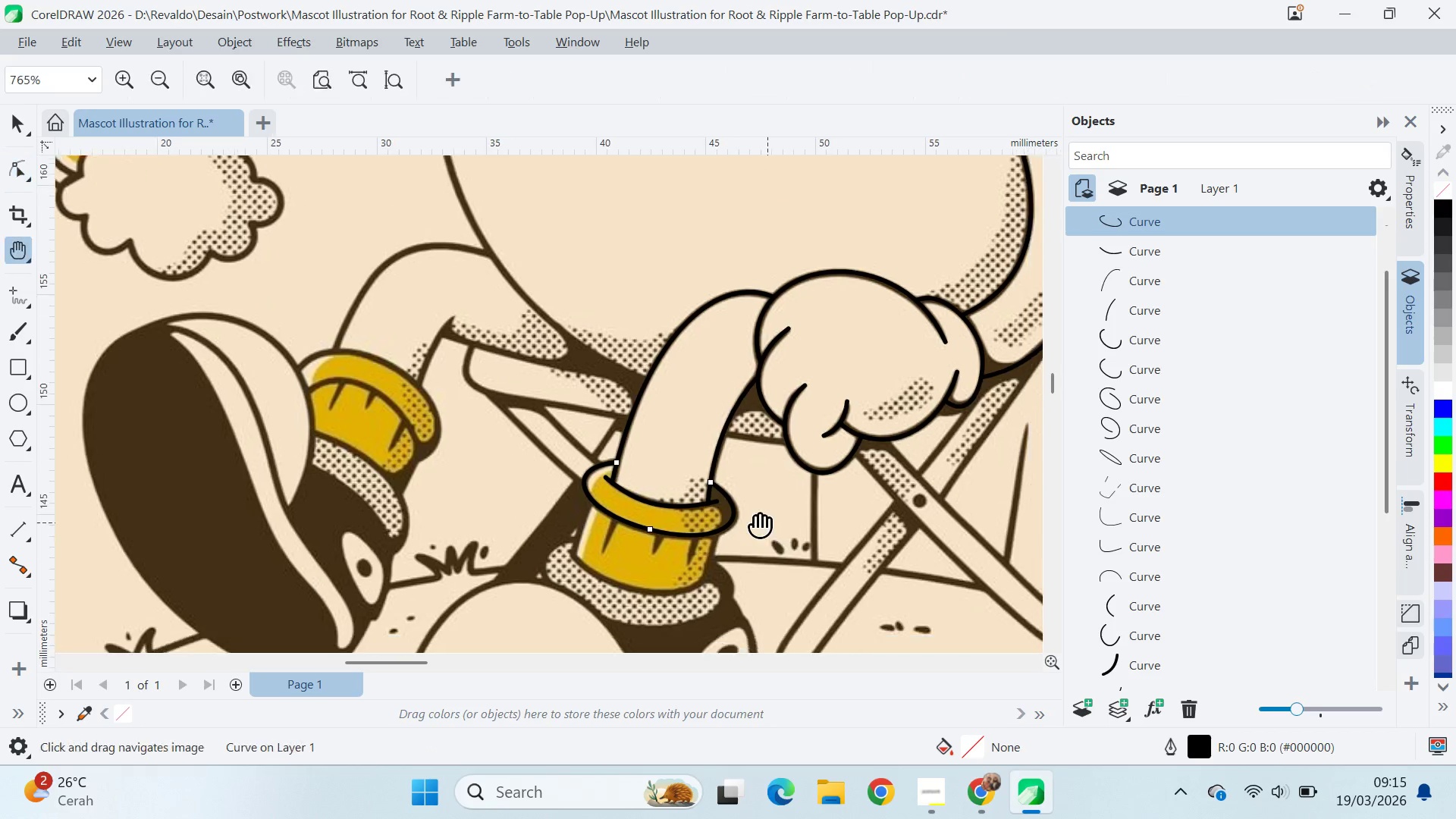 
left_click_drag(start_coordinate=[777, 541], to_coordinate=[686, 428])
 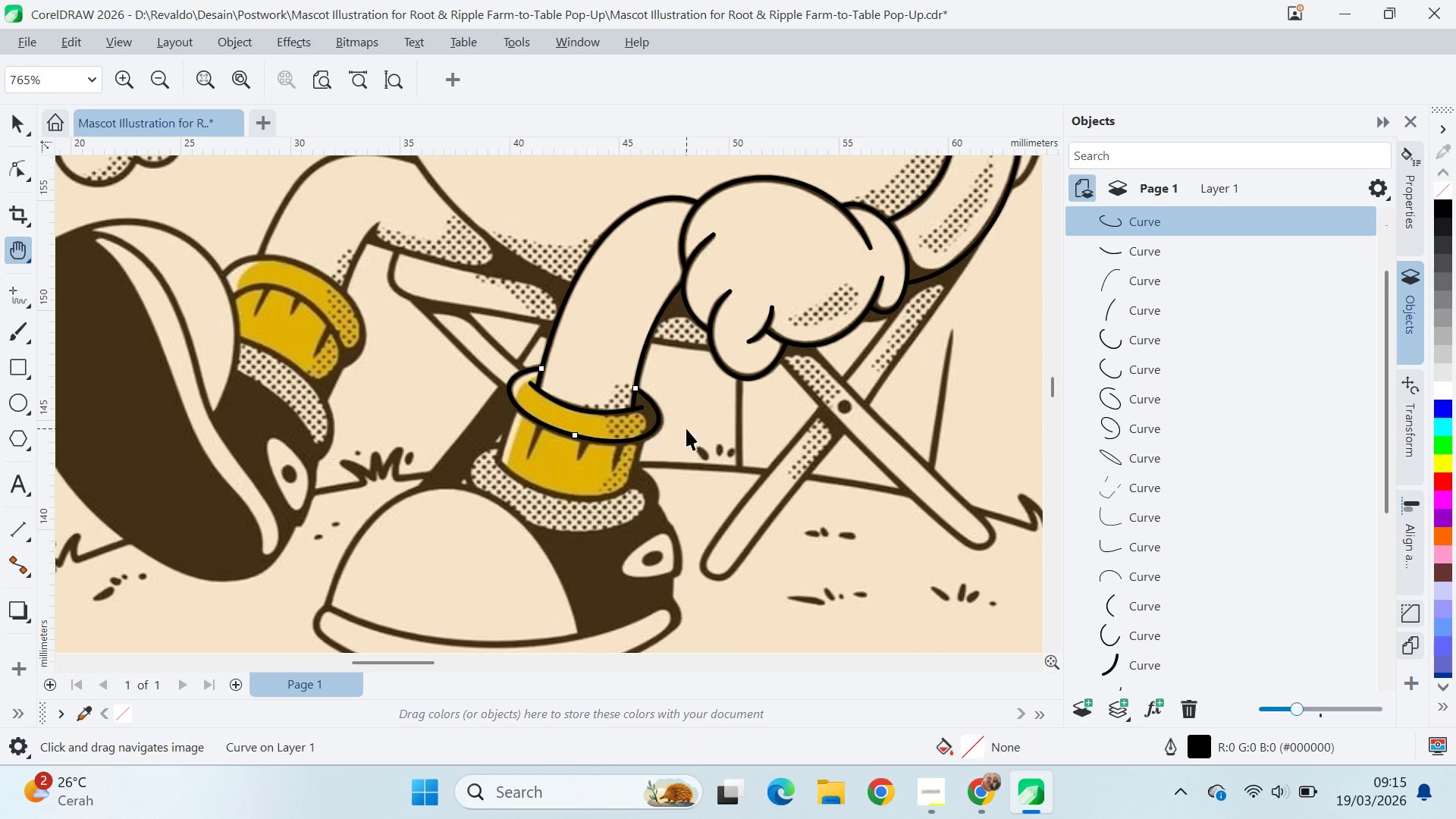 
scroll: coordinate [771, 555], scroll_direction: down, amount: 5.0
 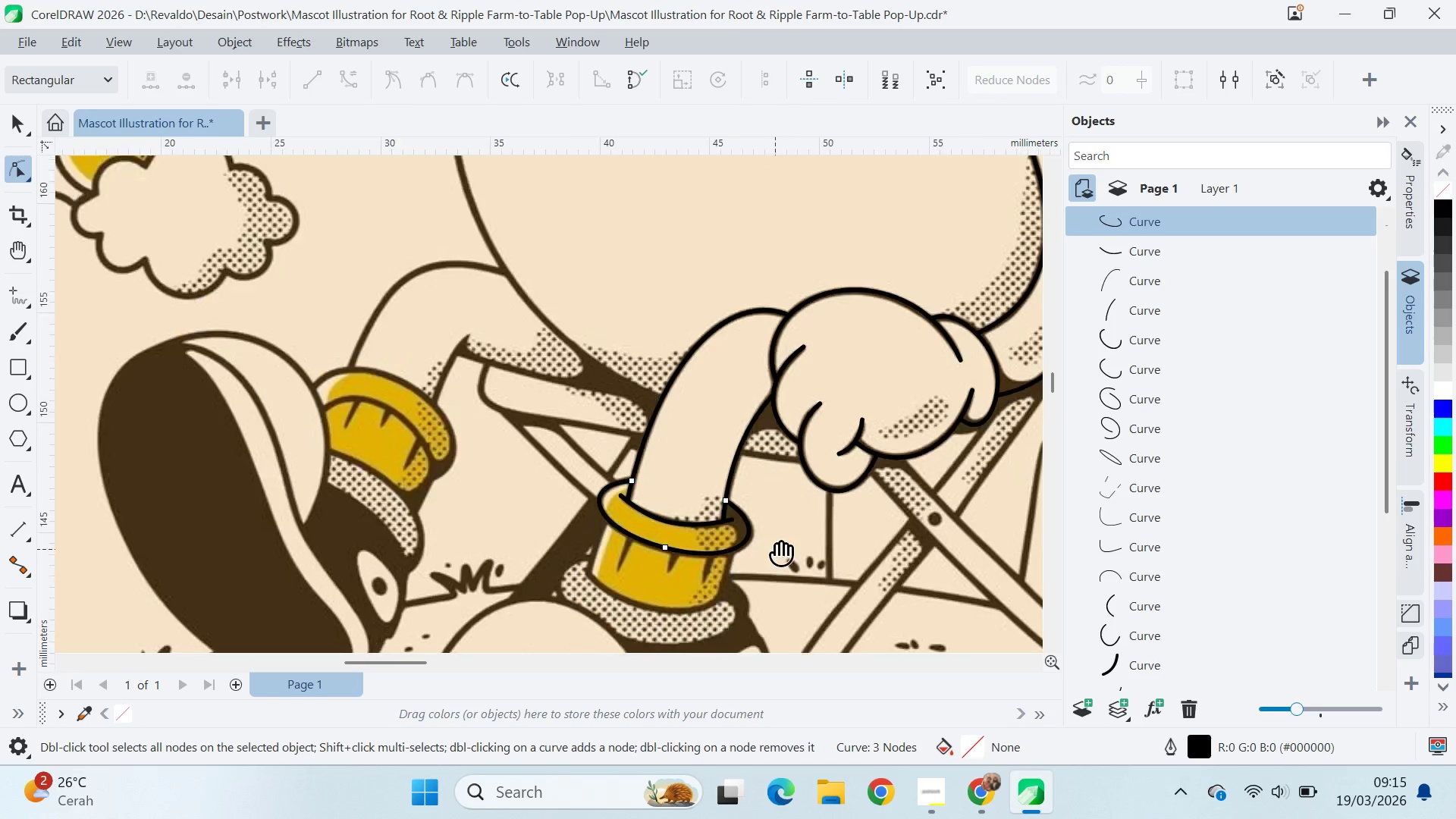 
key(V)
 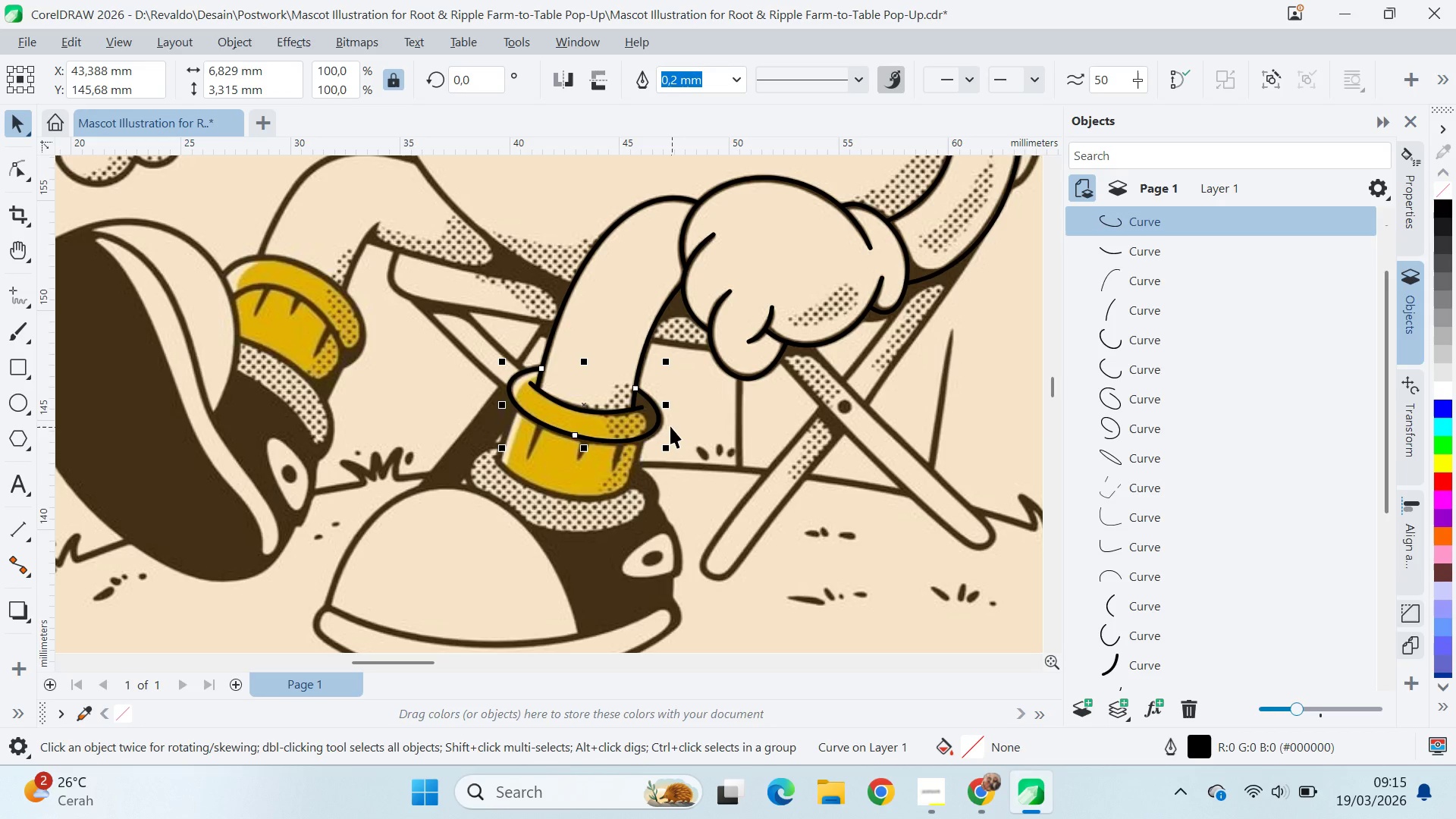 
wait(28.22)
 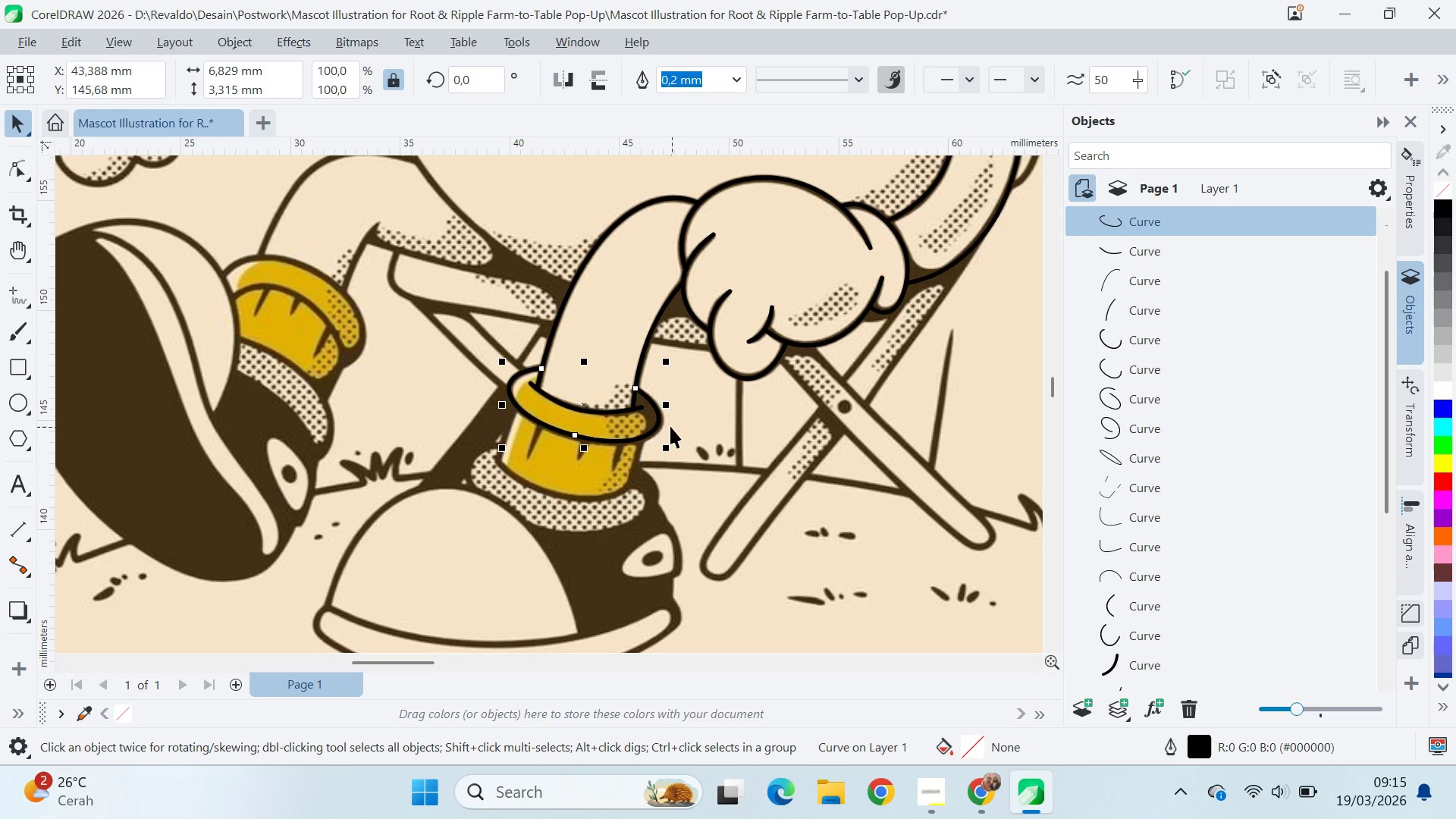 
left_click([642, 410])
 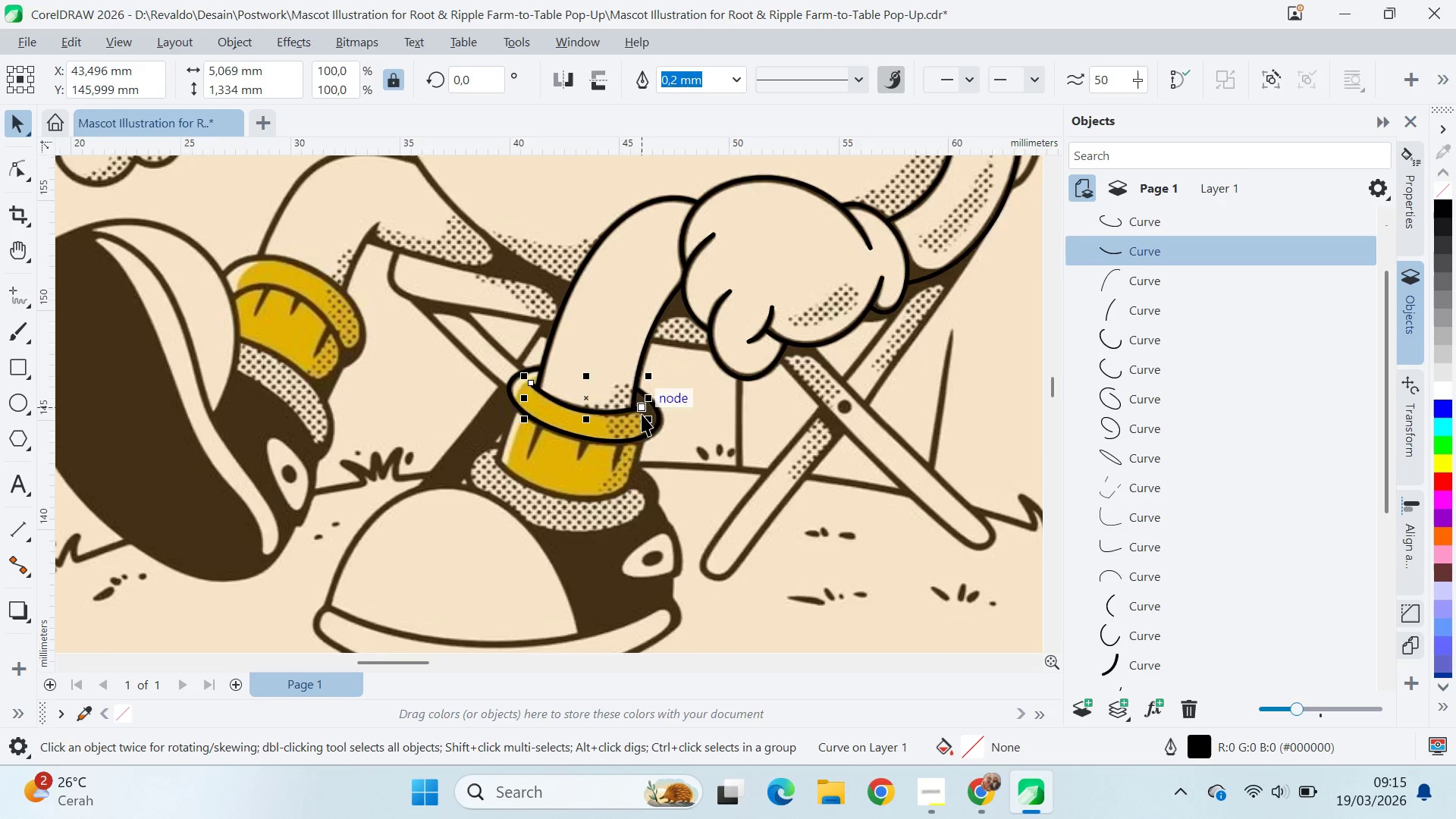 
scroll: coordinate [640, 406], scroll_direction: up, amount: 12.0
 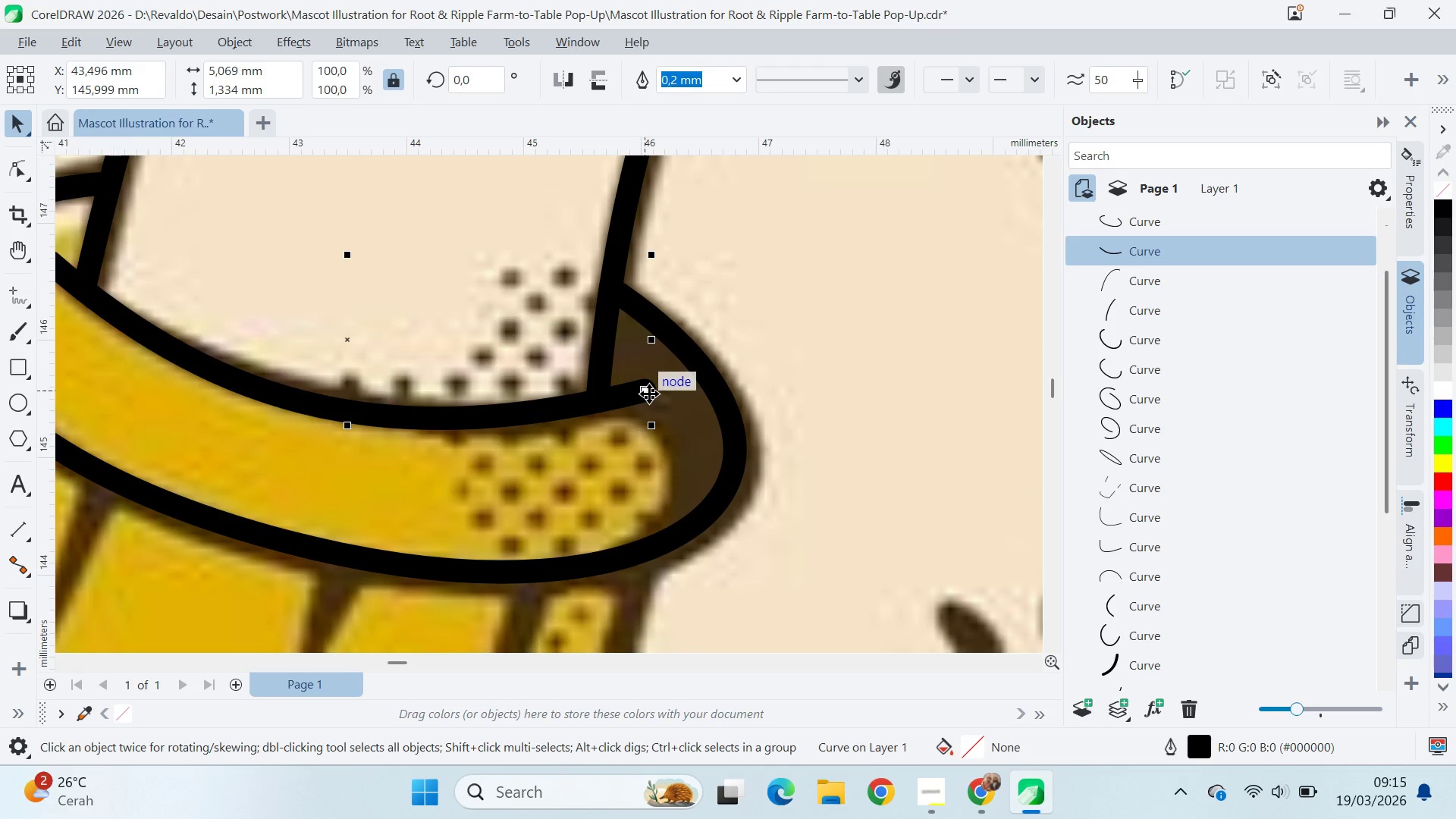 
double_click([648, 394])
 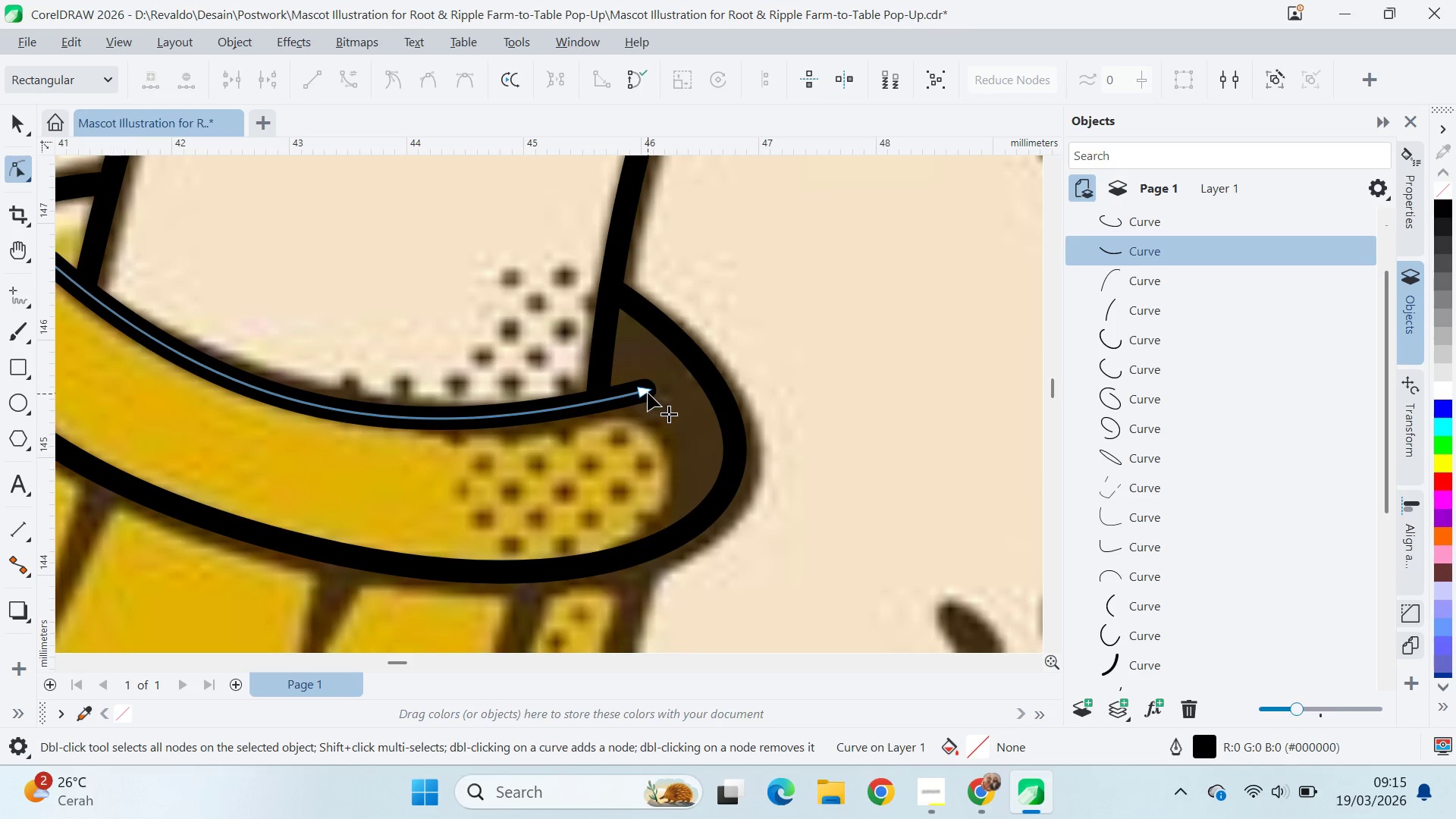 
left_click_drag(start_coordinate=[648, 393], to_coordinate=[601, 400])
 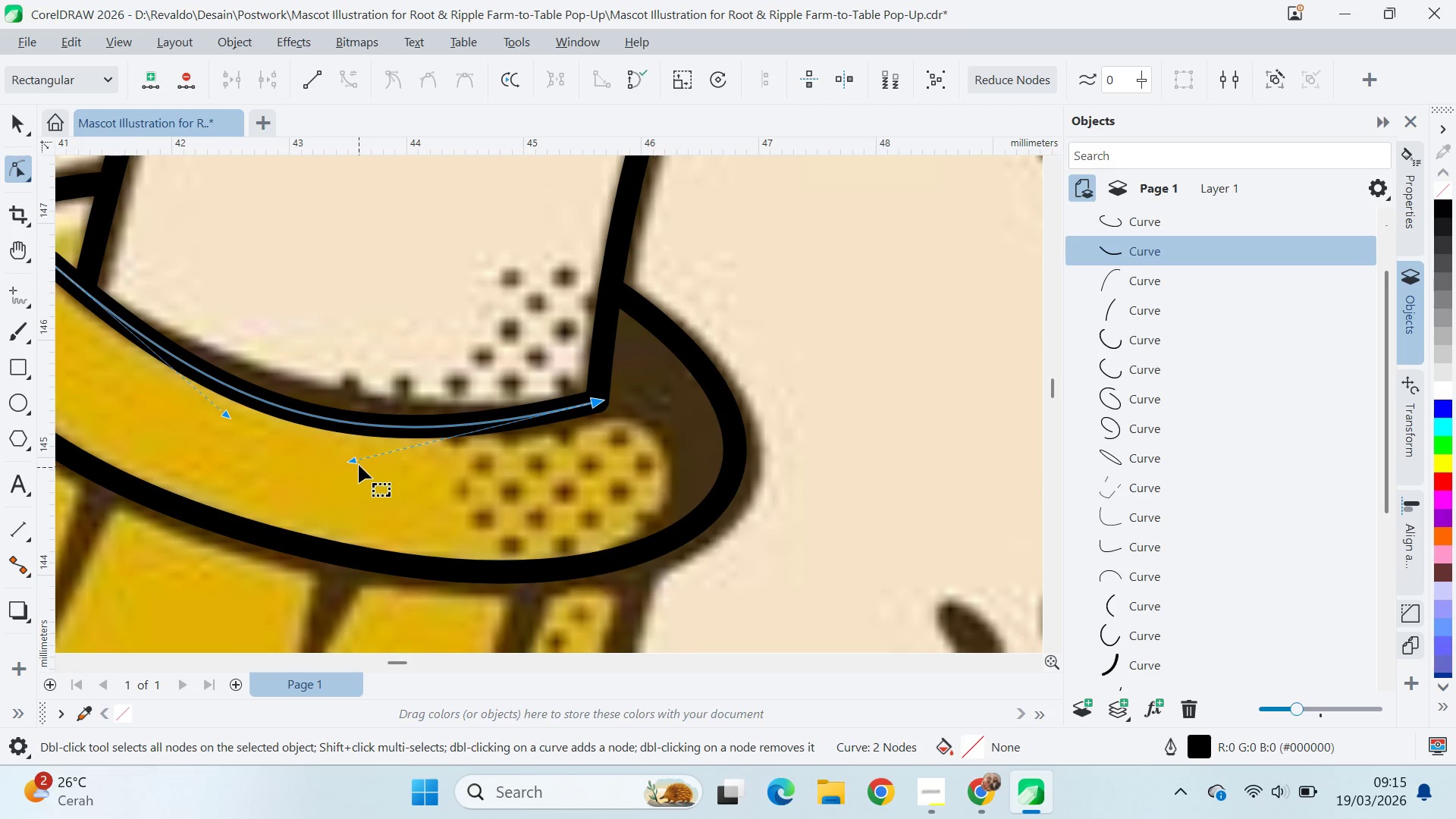 
left_click_drag(start_coordinate=[353, 460], to_coordinate=[347, 442])
 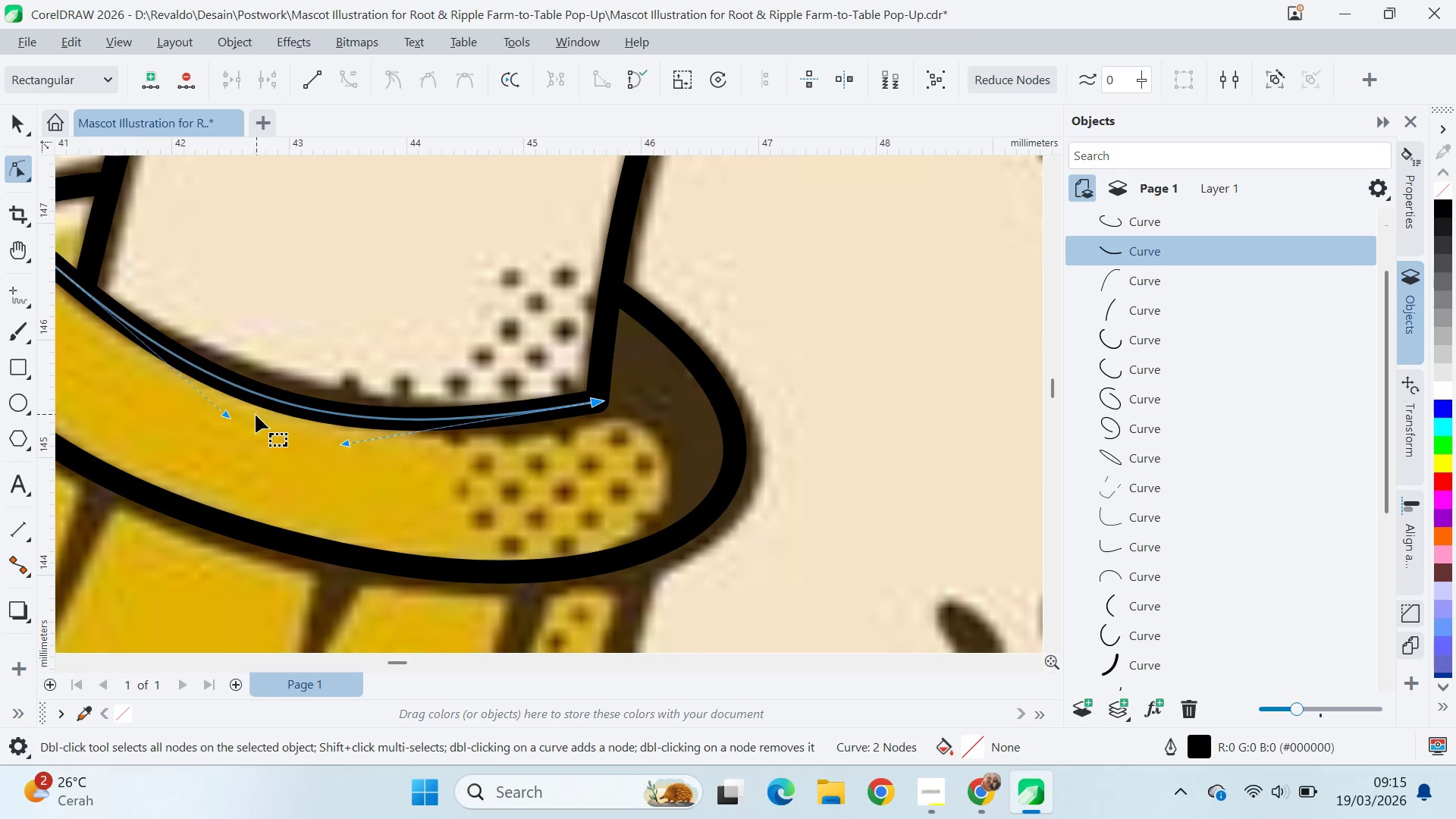 
left_click_drag(start_coordinate=[228, 419], to_coordinate=[218, 415])
 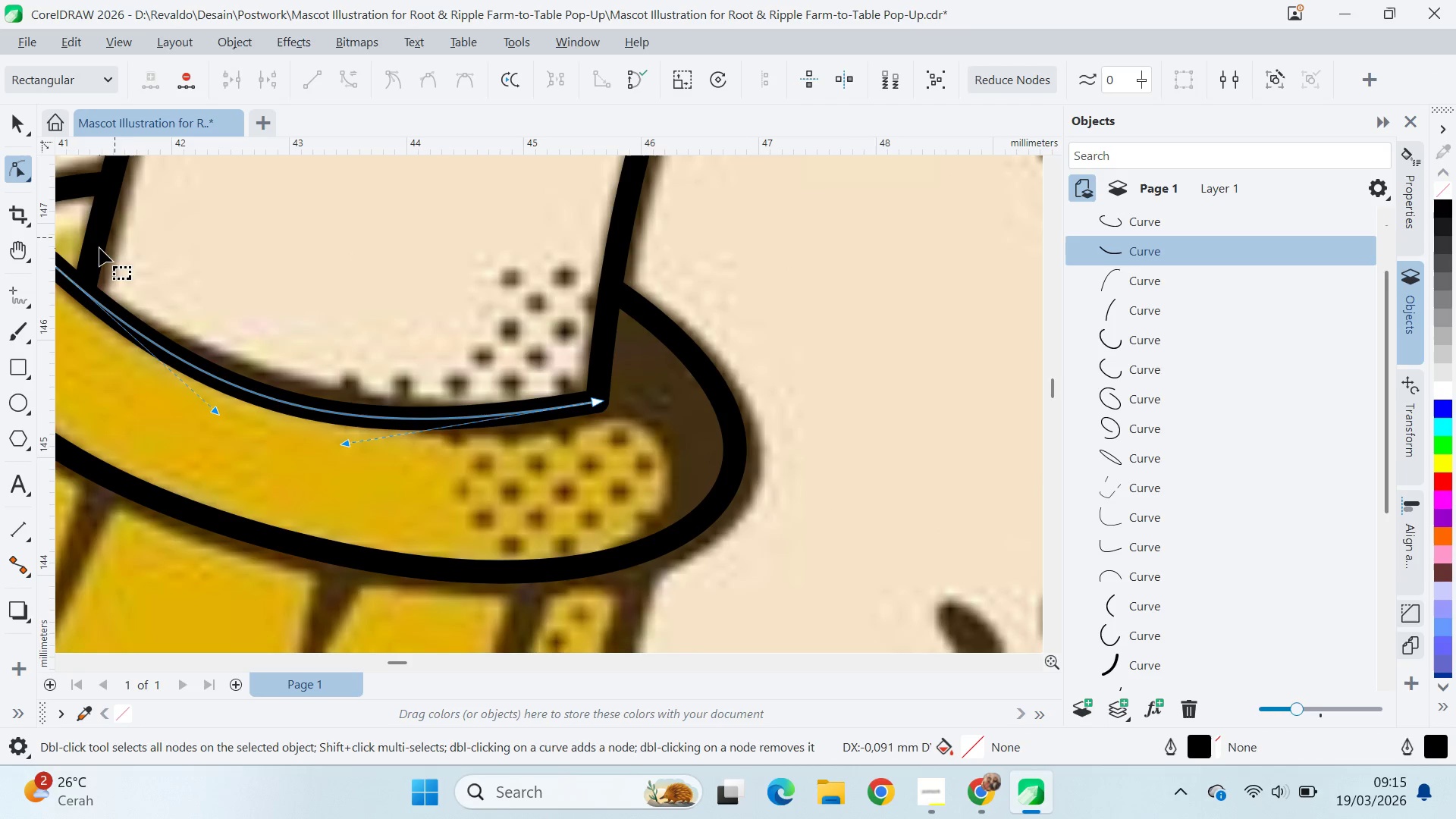 
left_click([99, 246])
 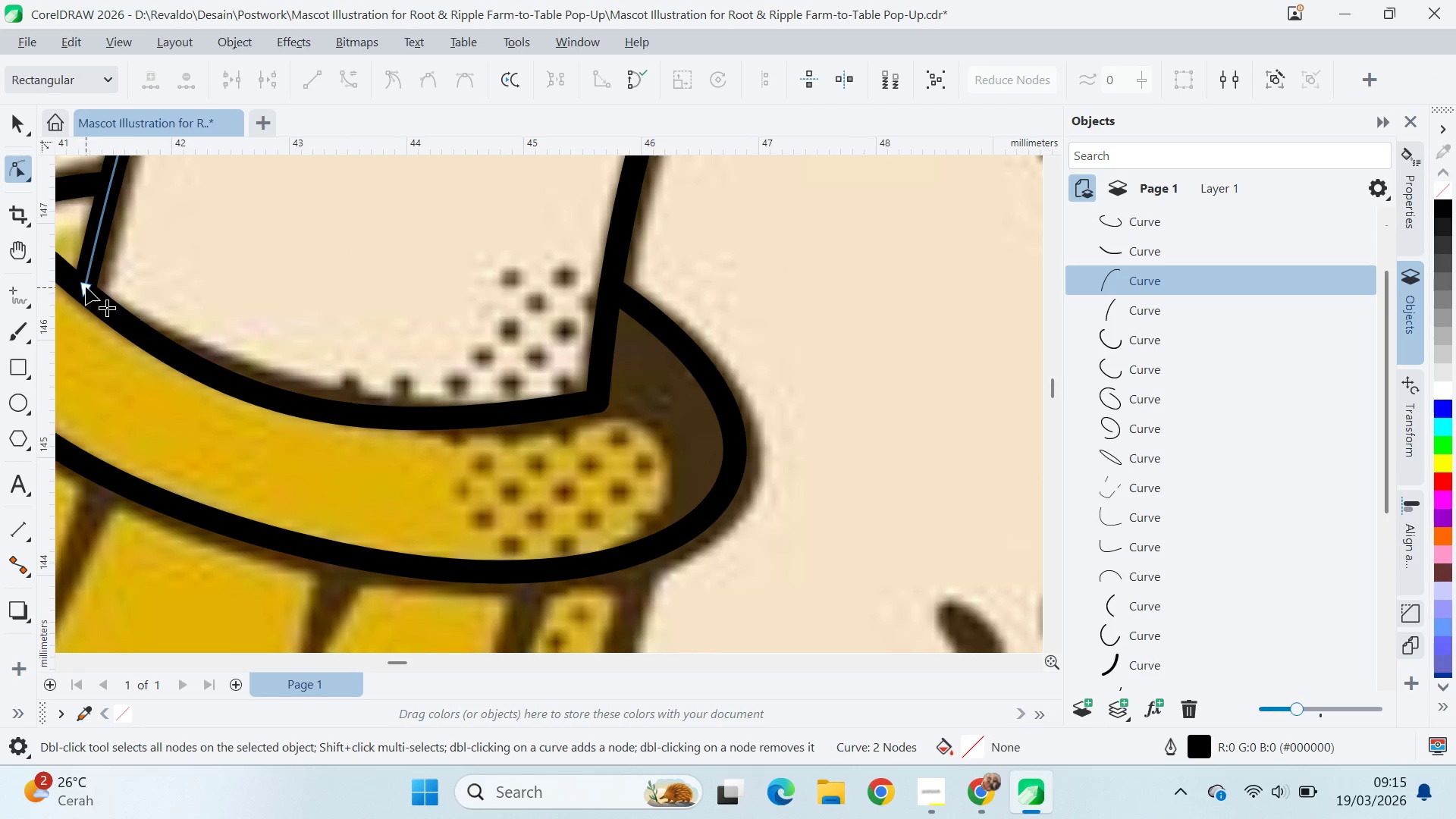 
left_click_drag(start_coordinate=[86, 287], to_coordinate=[83, 293])
 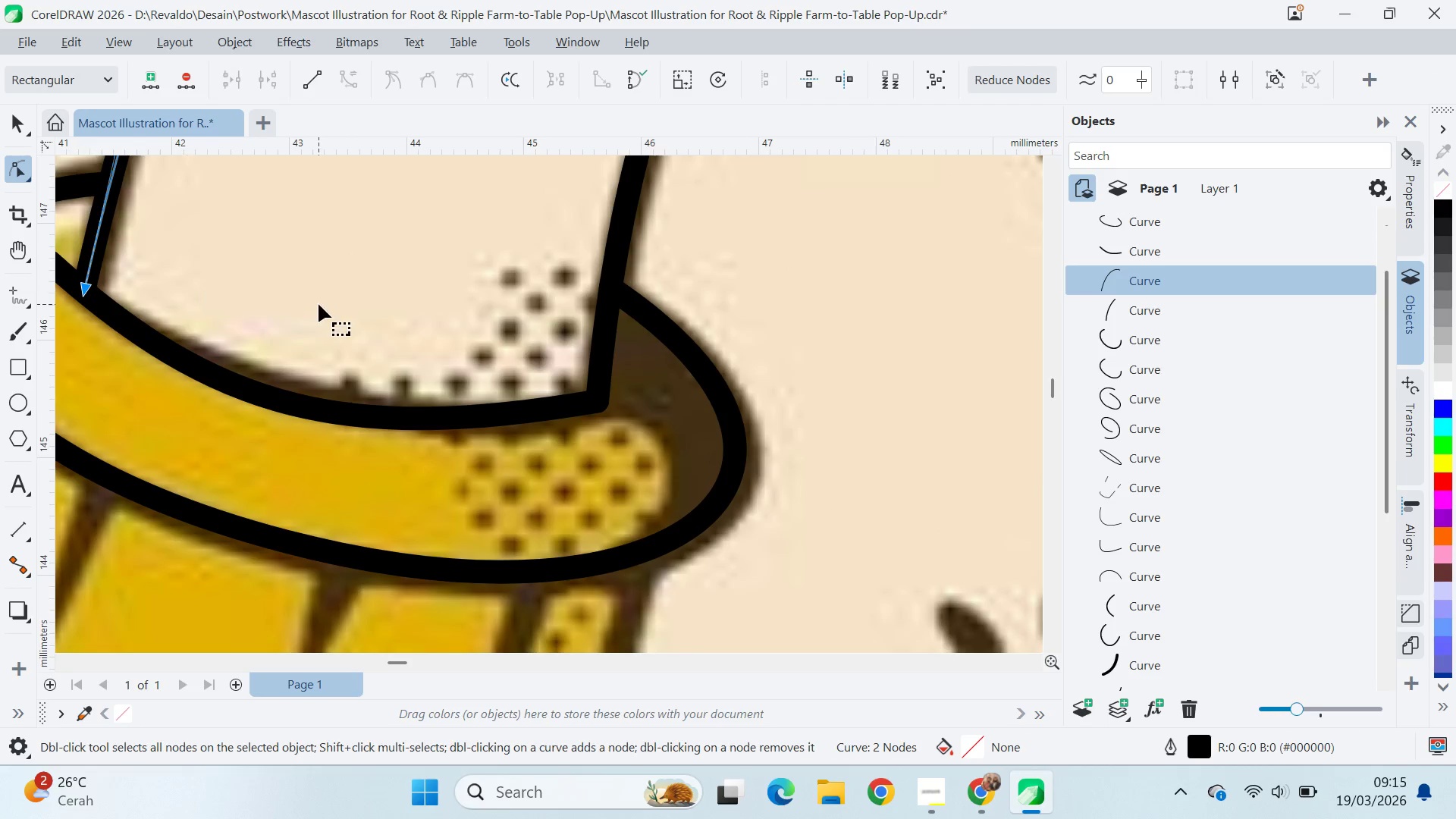 
left_click([319, 304])
 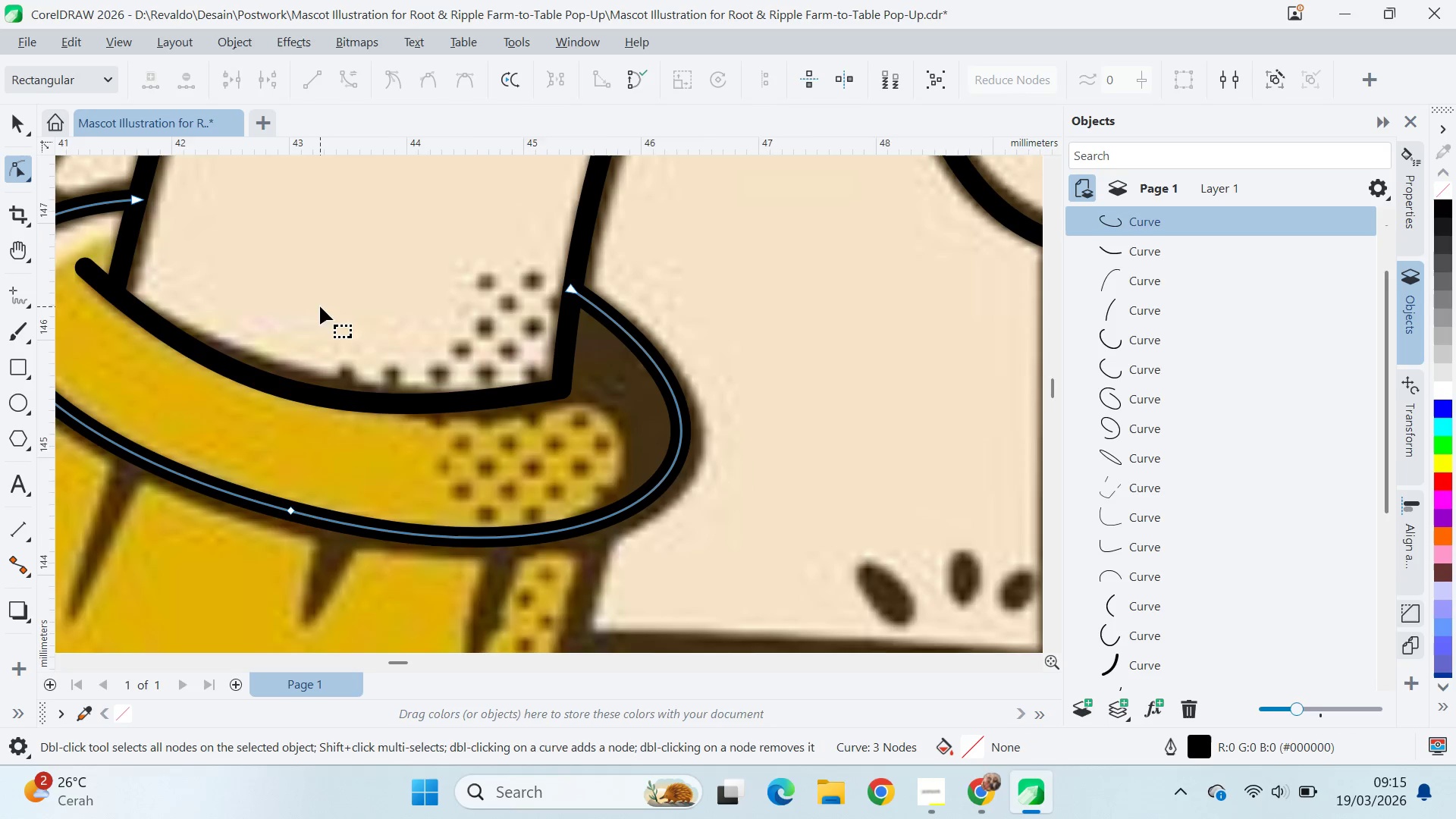 
left_click([306, 384])
 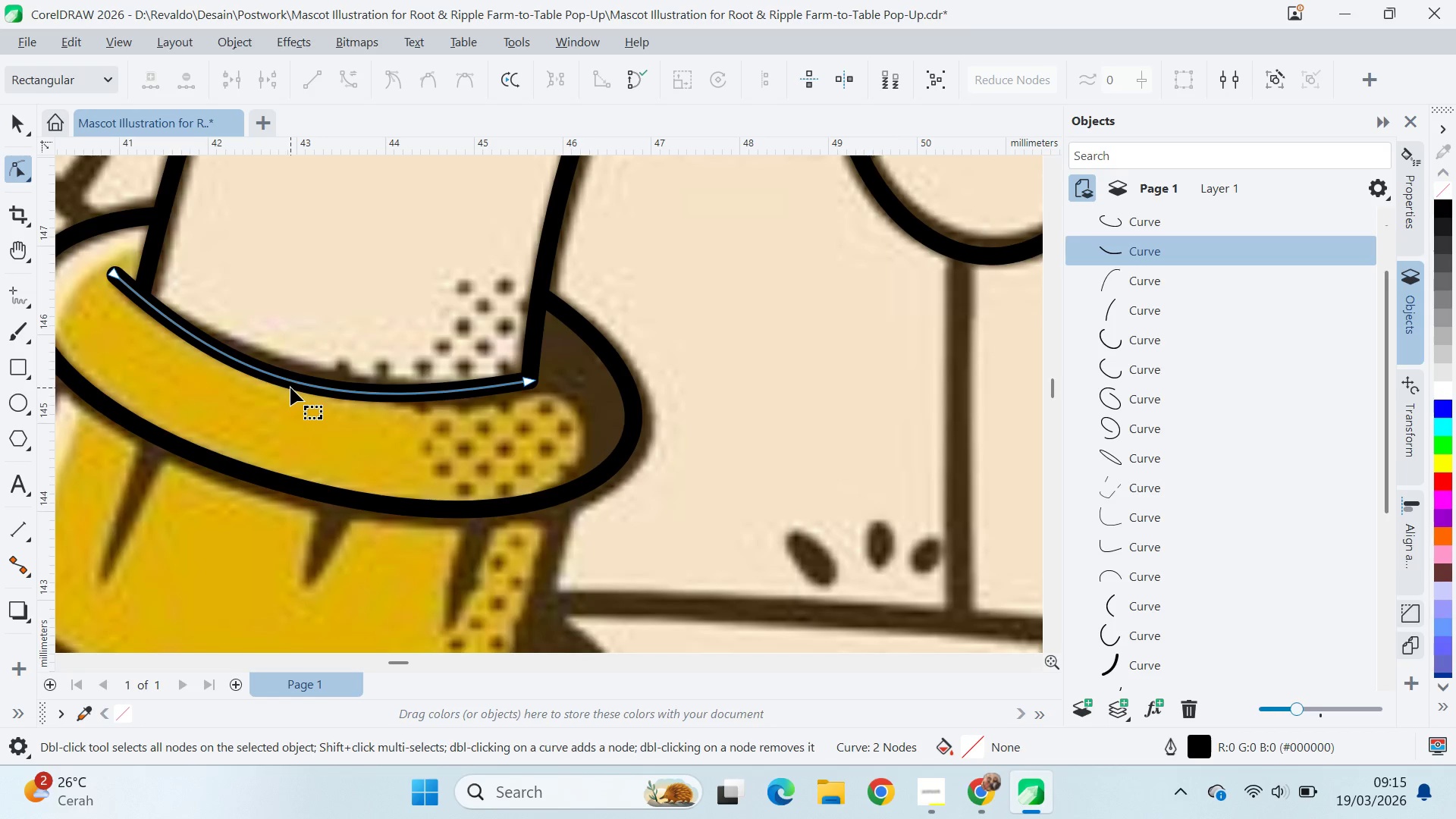 
scroll: coordinate [293, 392], scroll_direction: down, amount: 3.0
 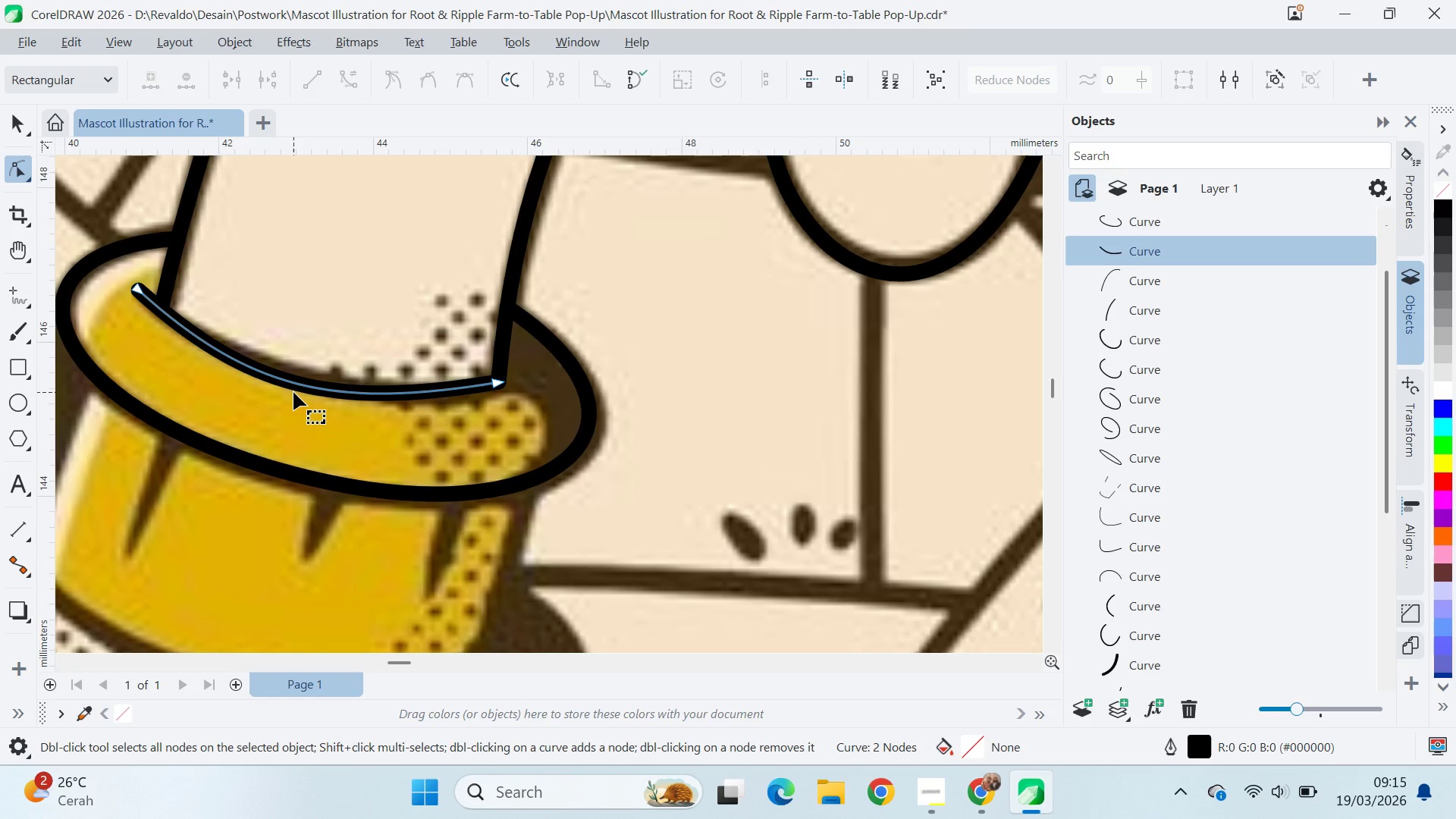 
key(Control+Z)
 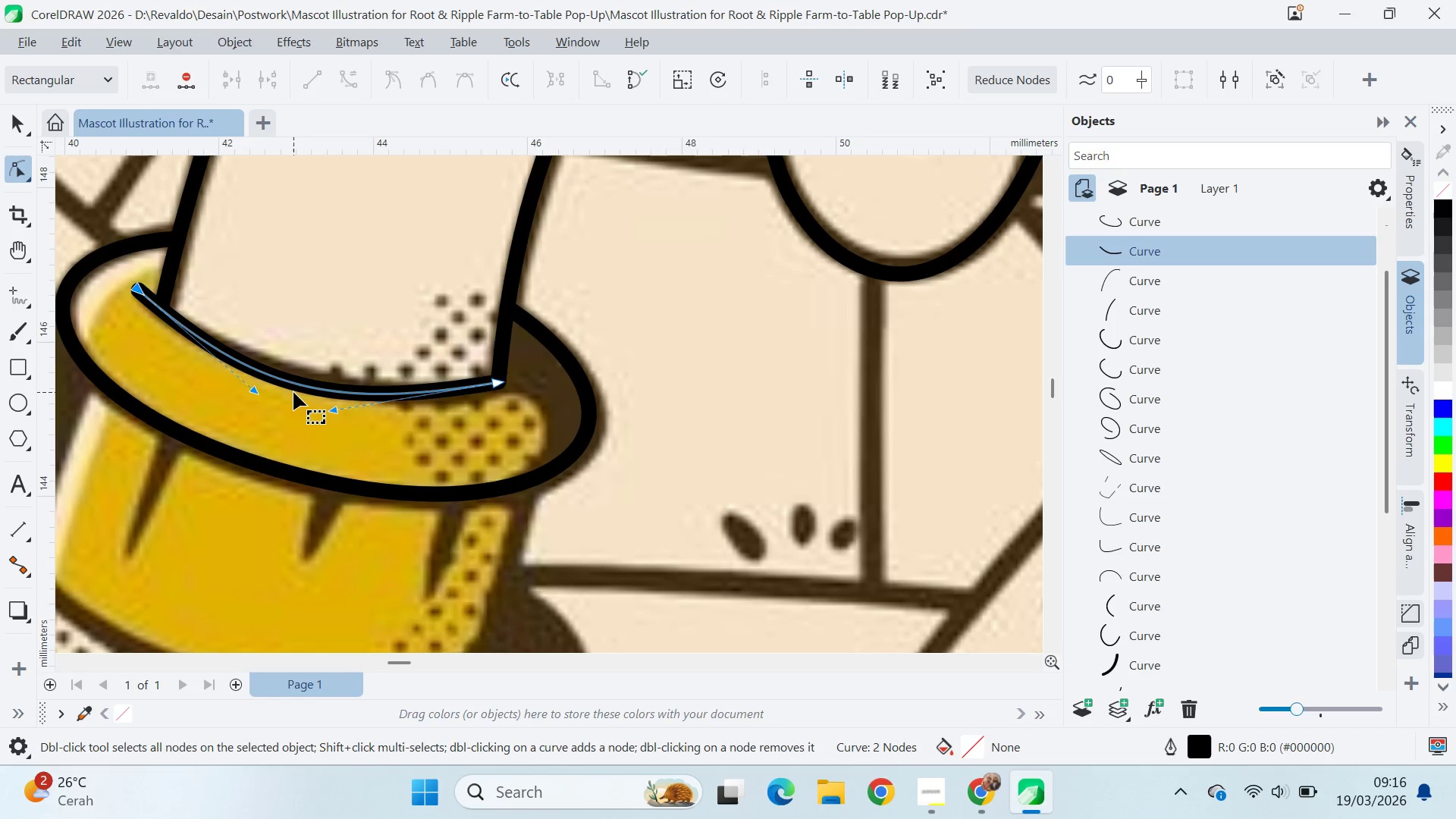 
key(Control+Z)
 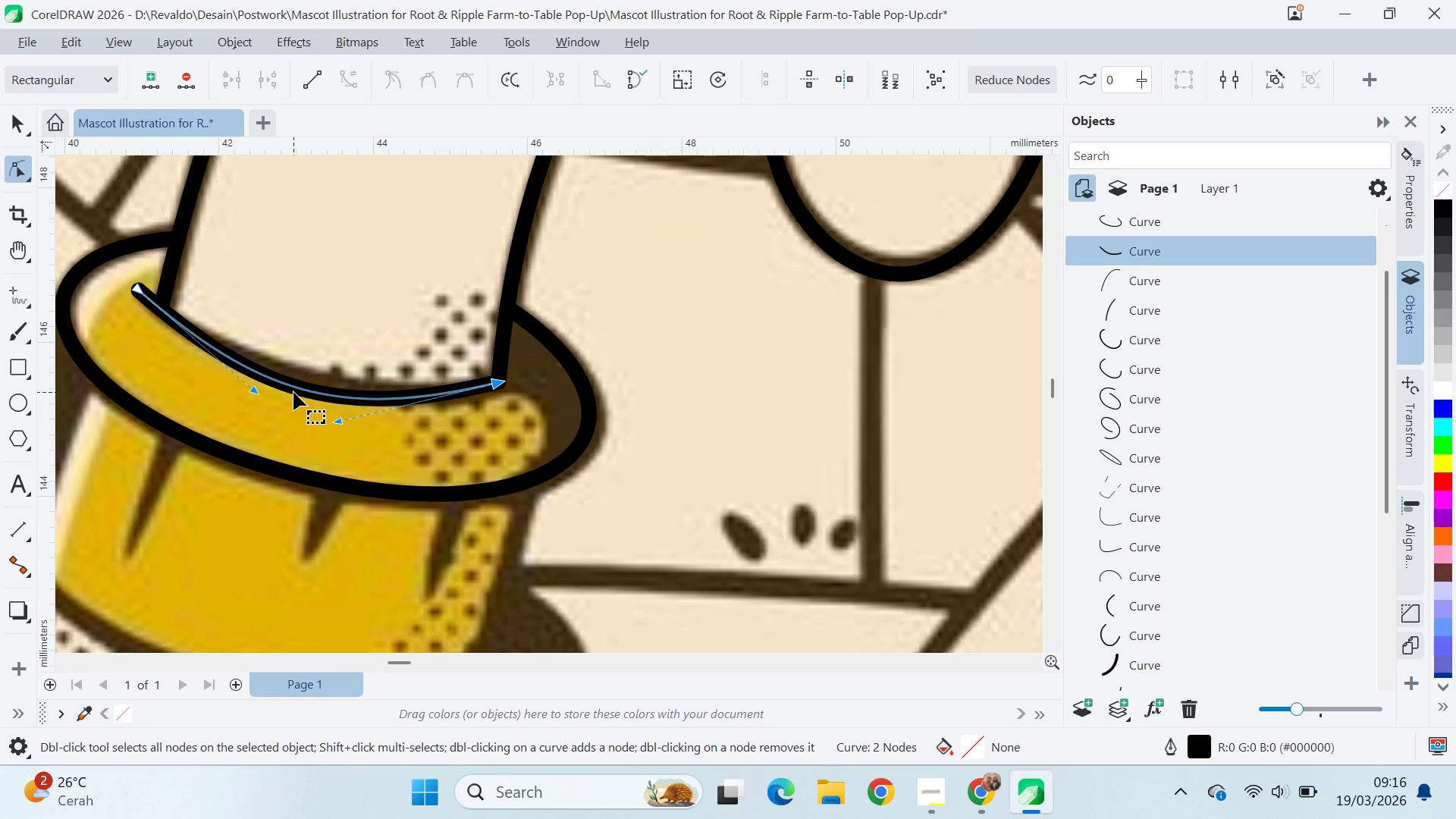 
key(Control+Z)
 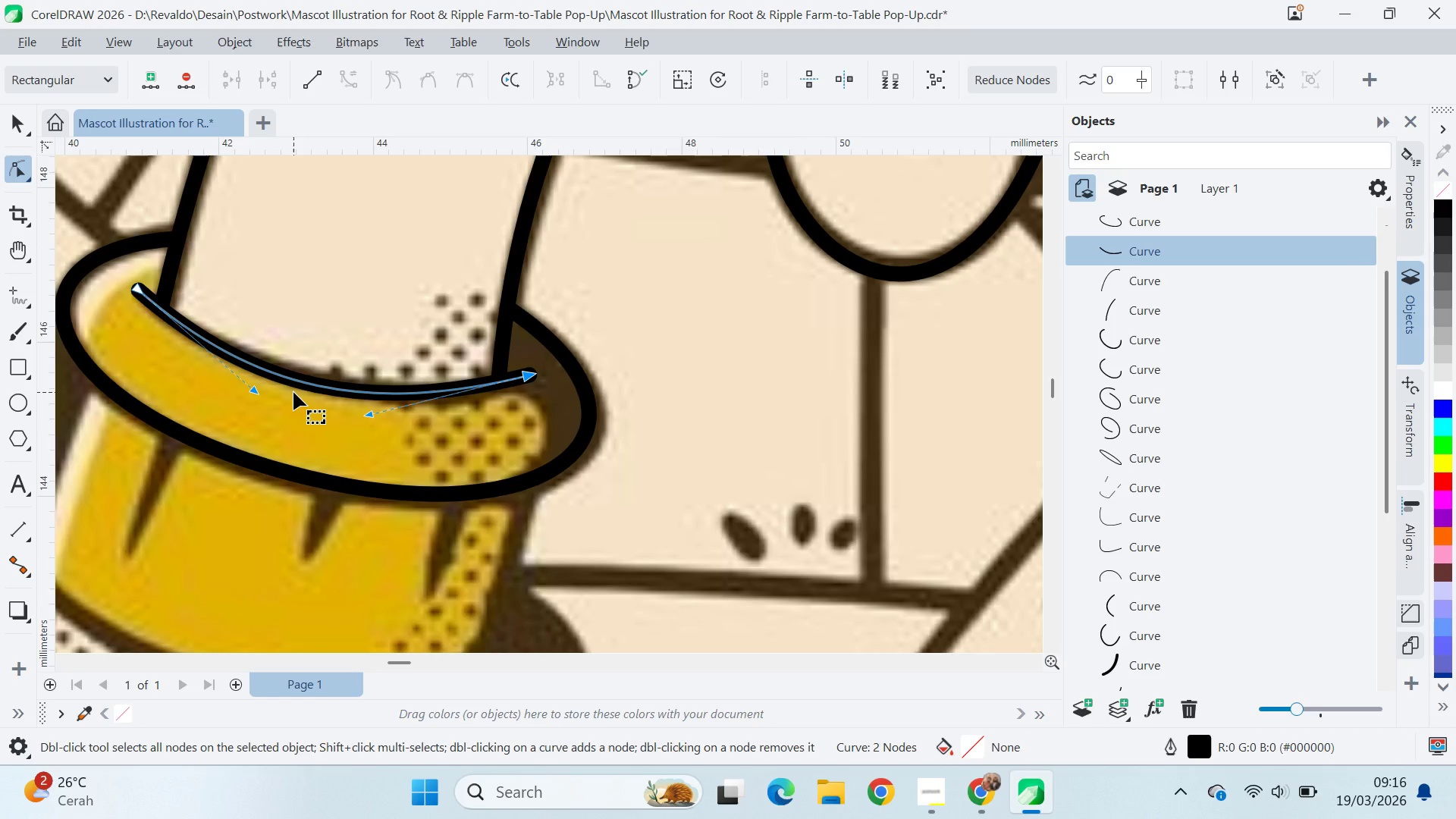 
scroll: coordinate [297, 394], scroll_direction: down, amount: 5.0
 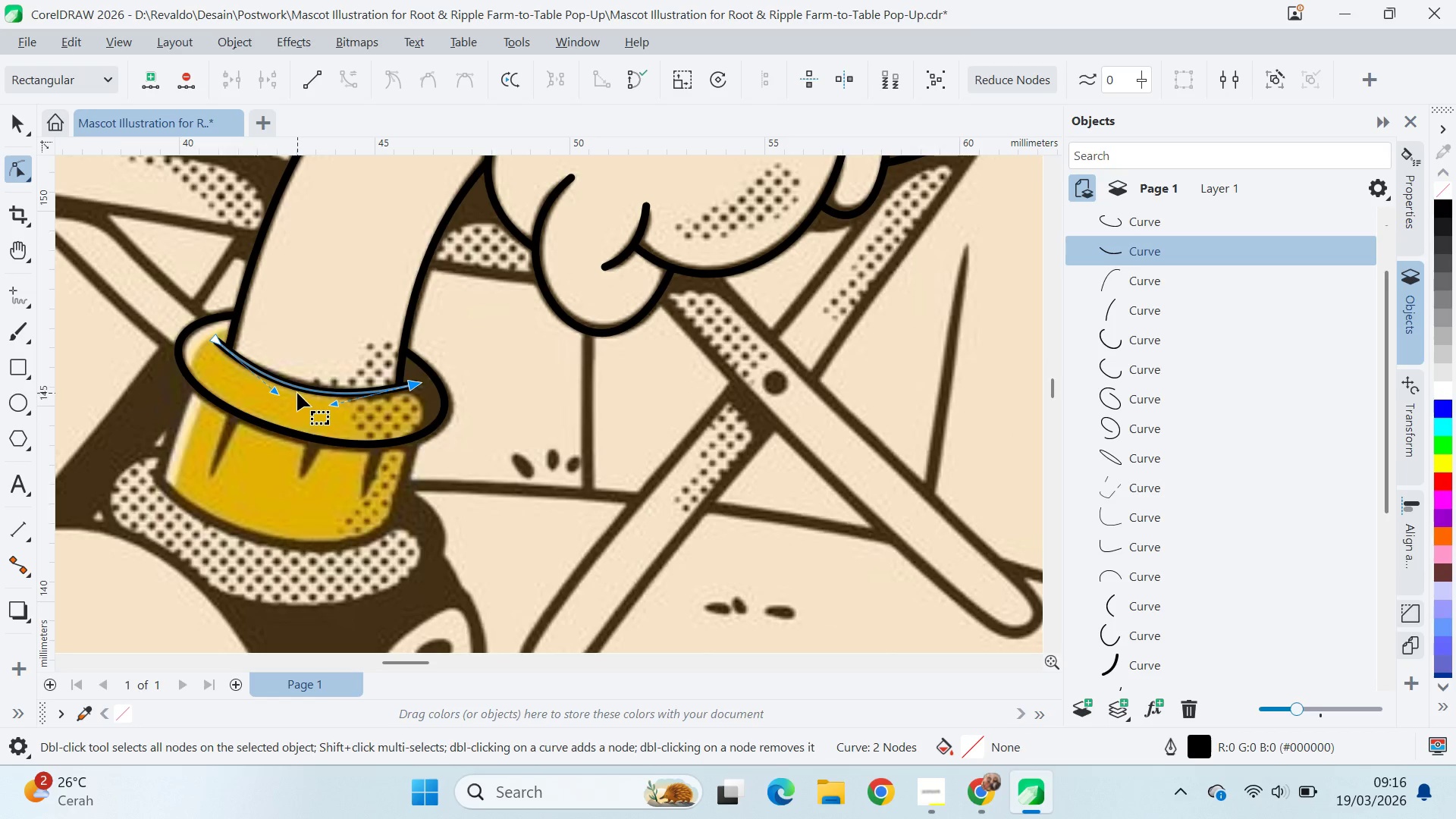 
key(Control+Z)
 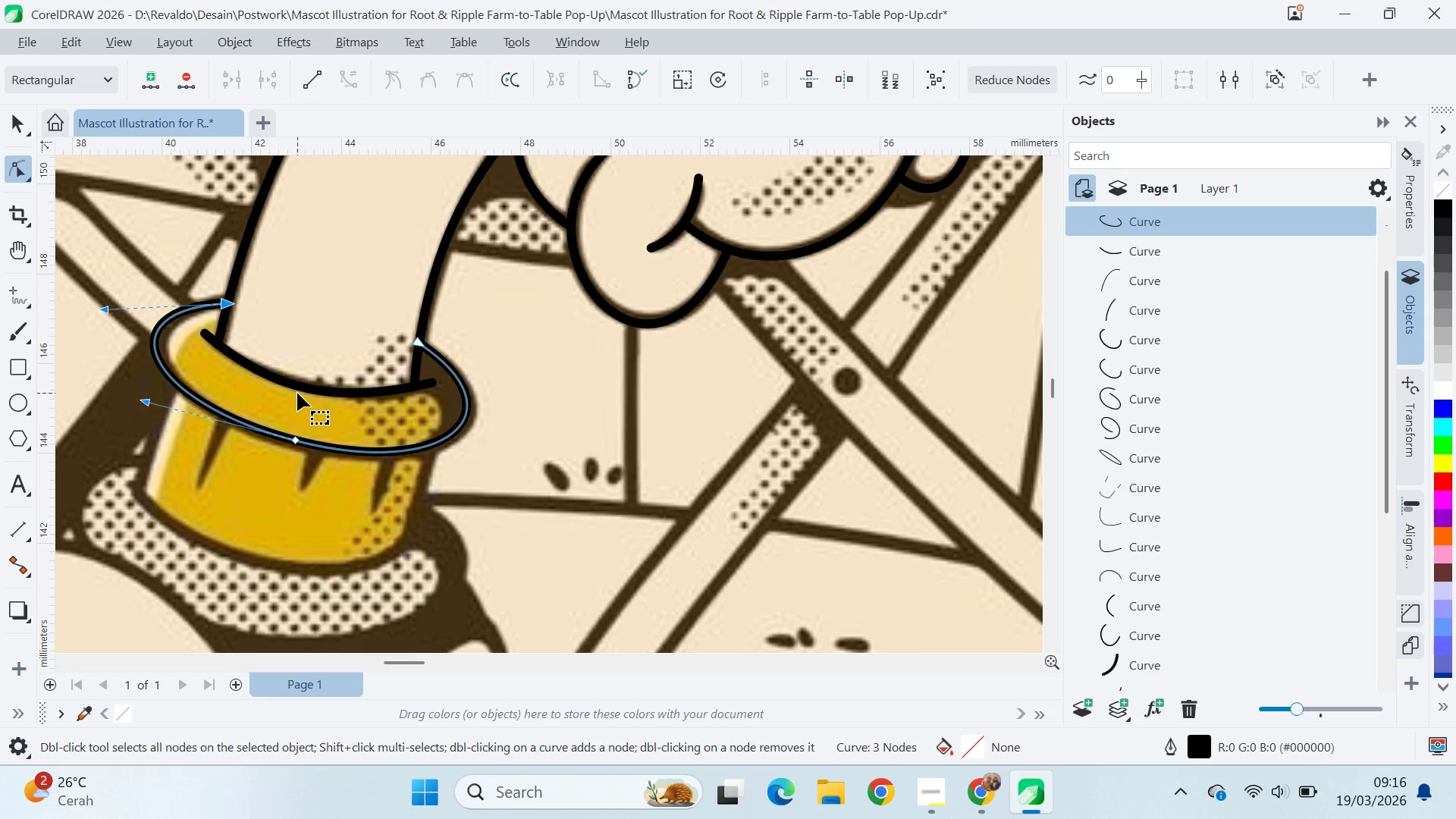 
scroll: coordinate [297, 393], scroll_direction: up, amount: 1.0
 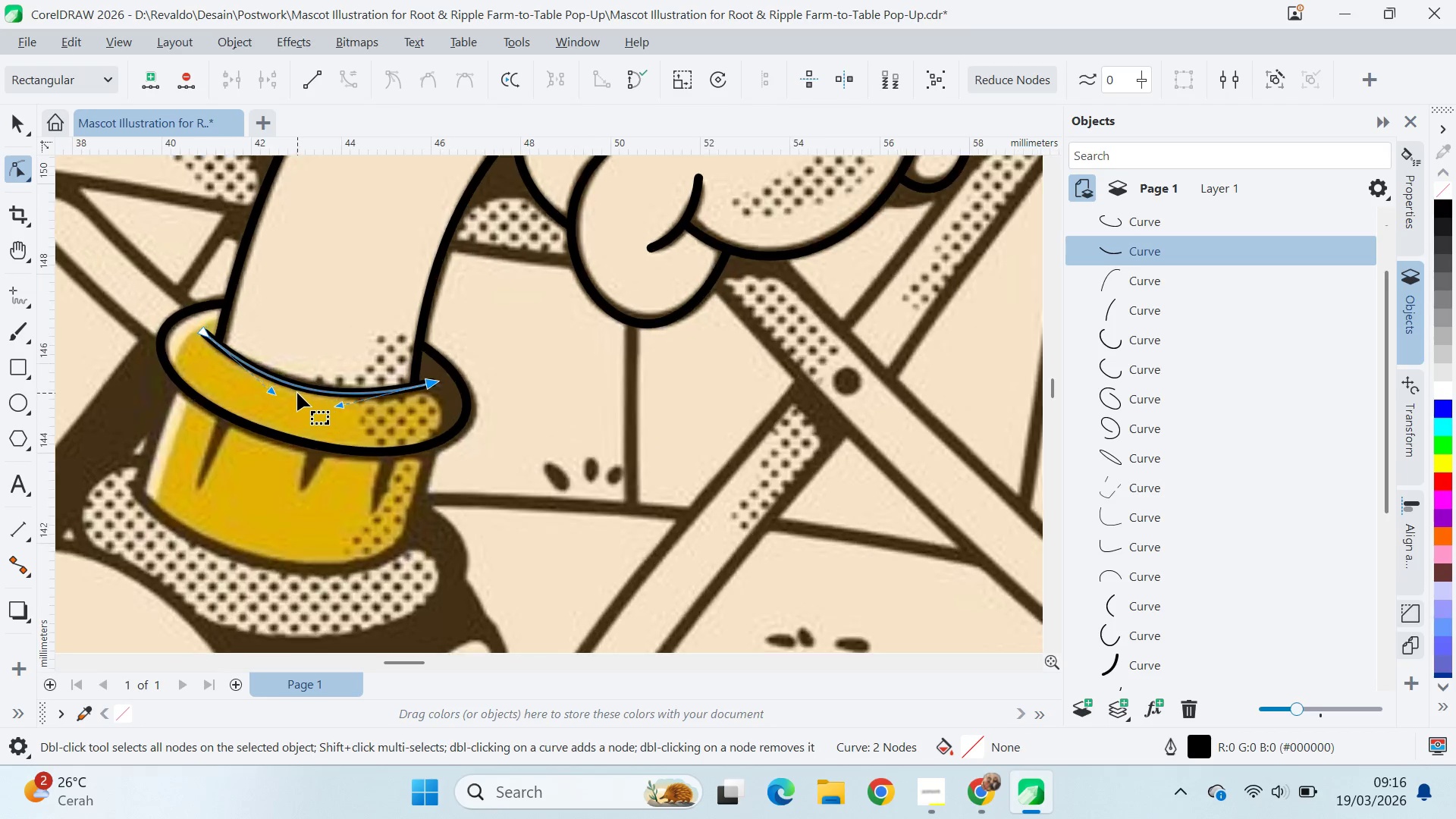 
key(Control+Shift+Z)
 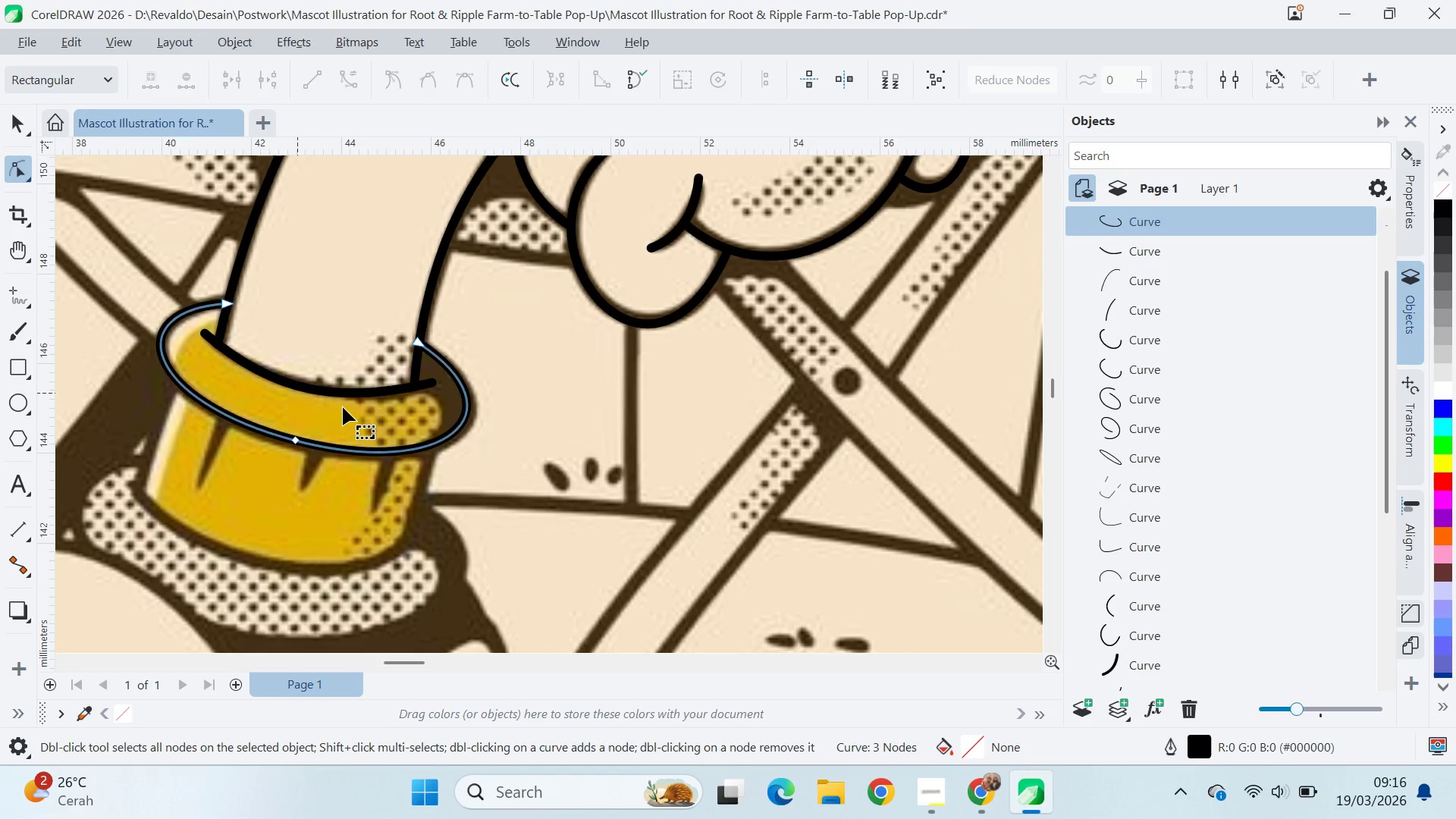 
type(qv)
 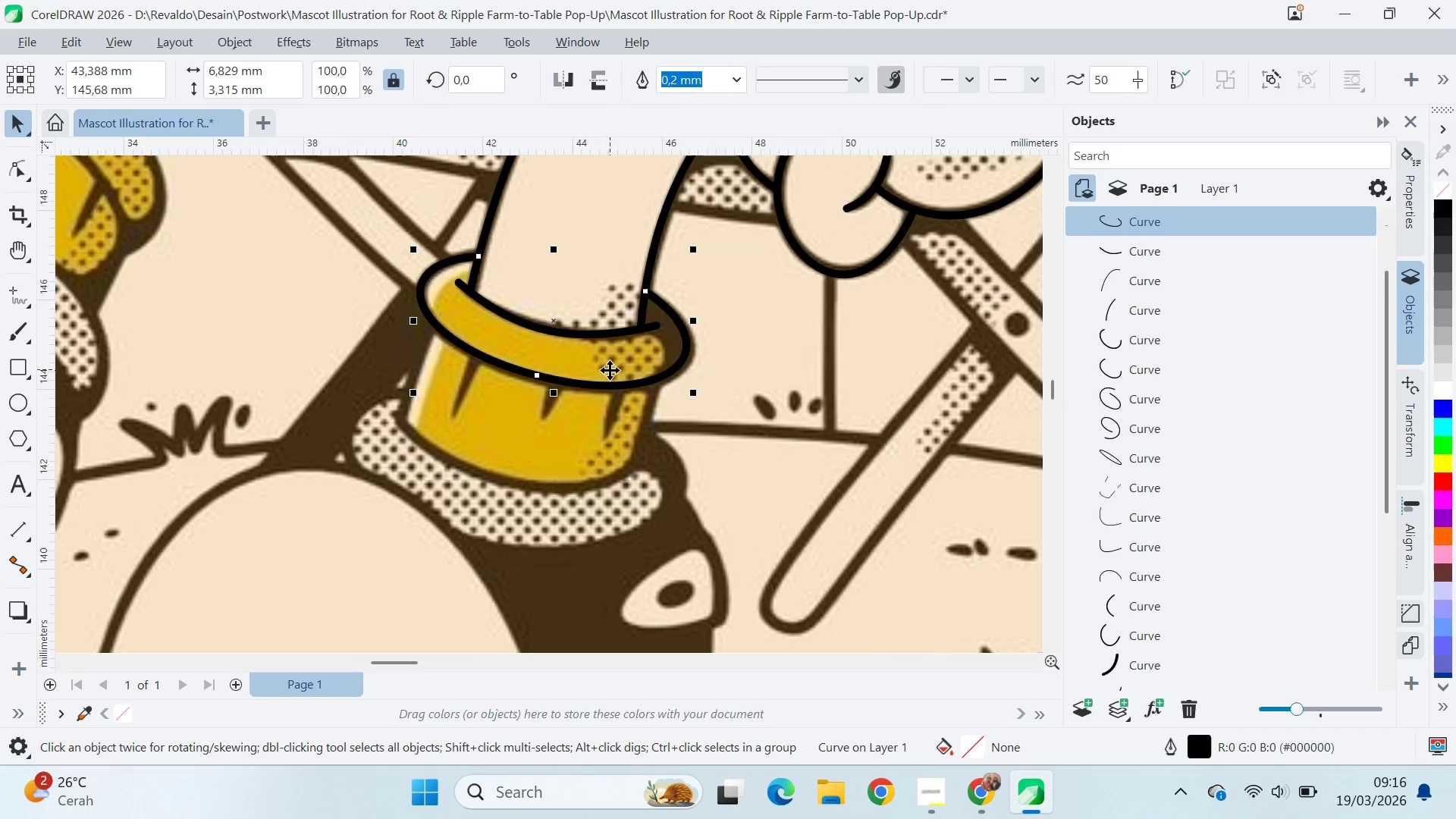 
left_click_drag(start_coordinate=[384, 416], to_coordinate=[615, 352])
 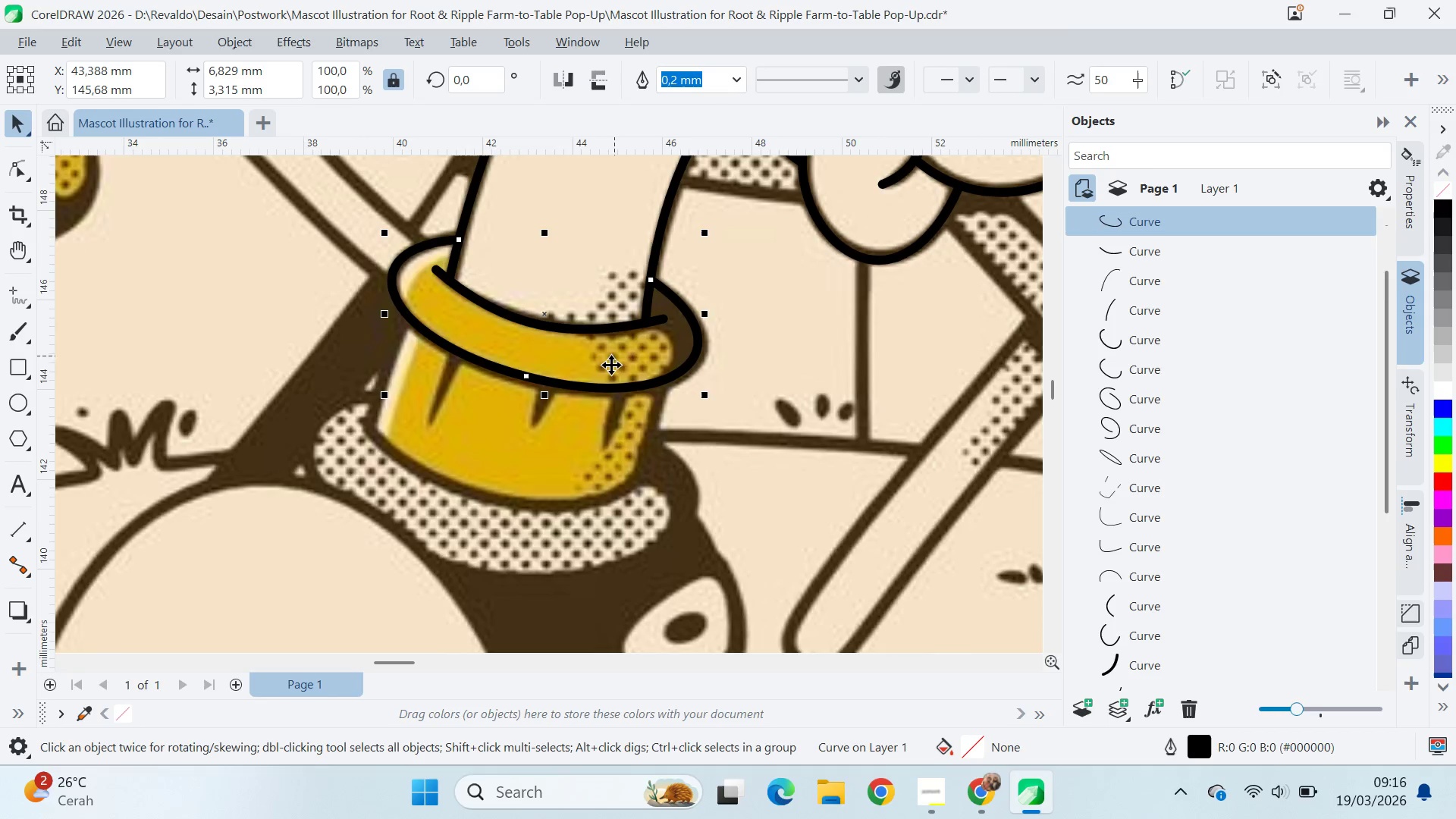 
scroll: coordinate [606, 366], scroll_direction: down, amount: 4.0
 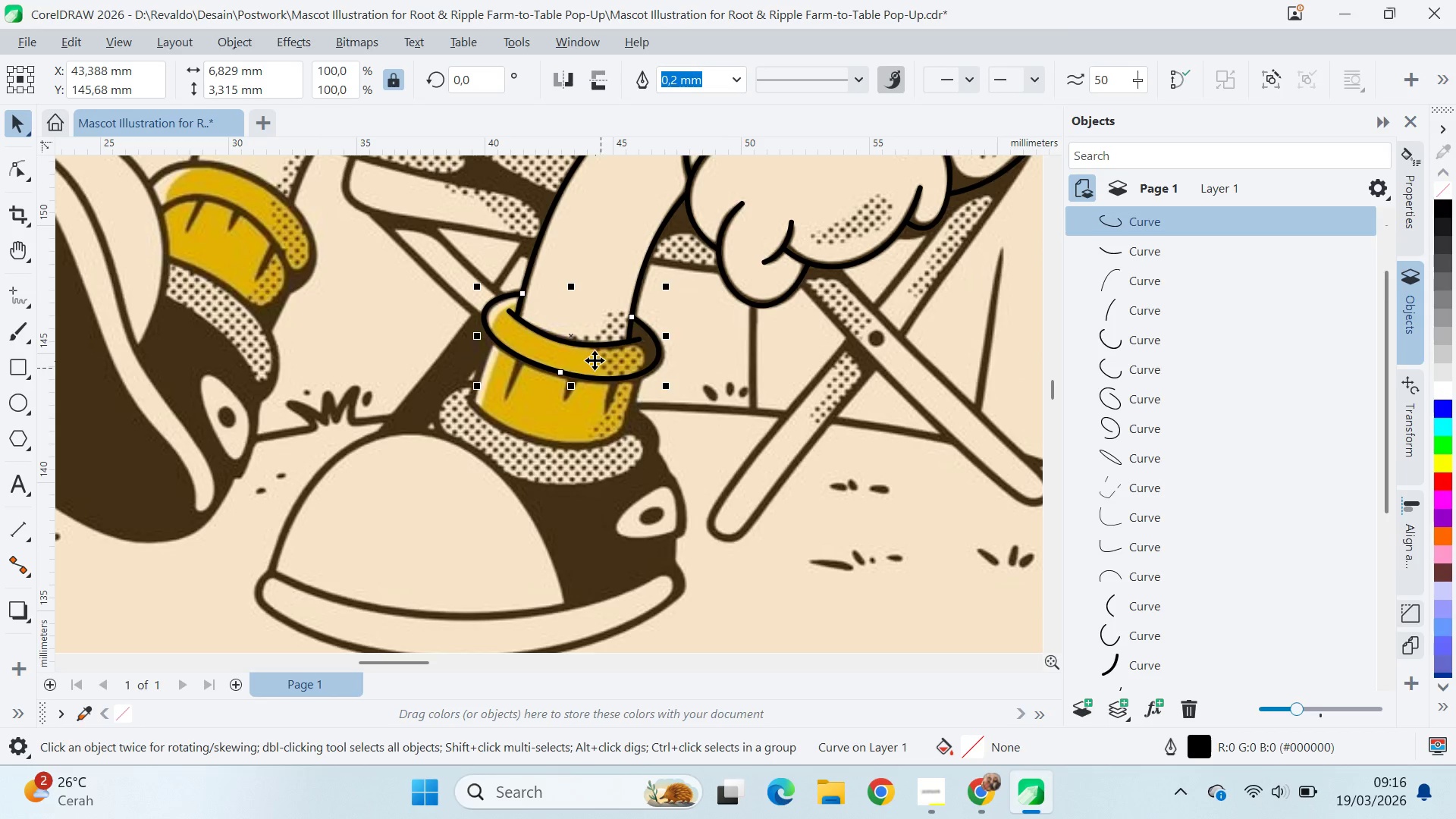 
key(Control+ControlLeft)
 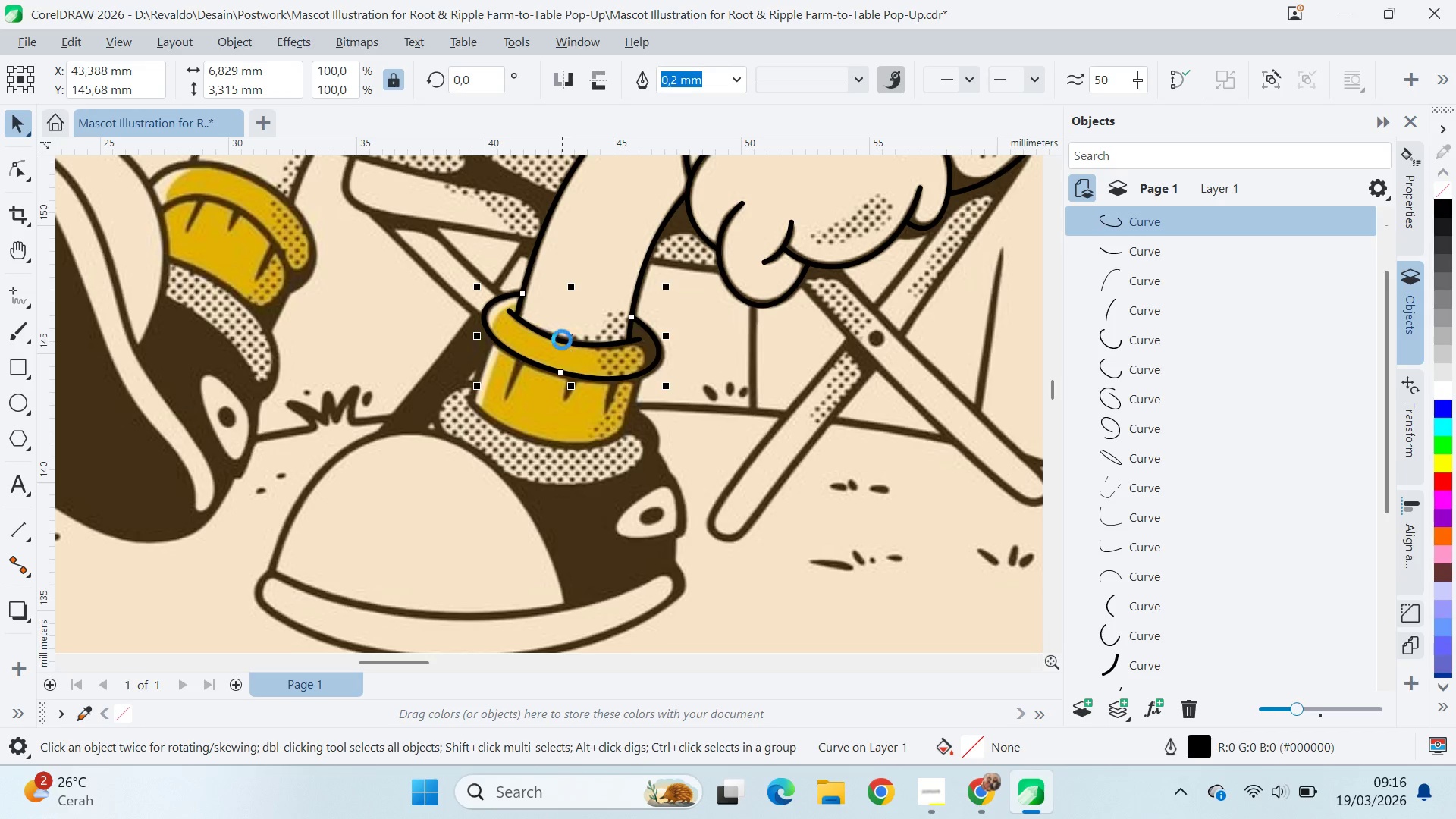 
key(Control+S)
 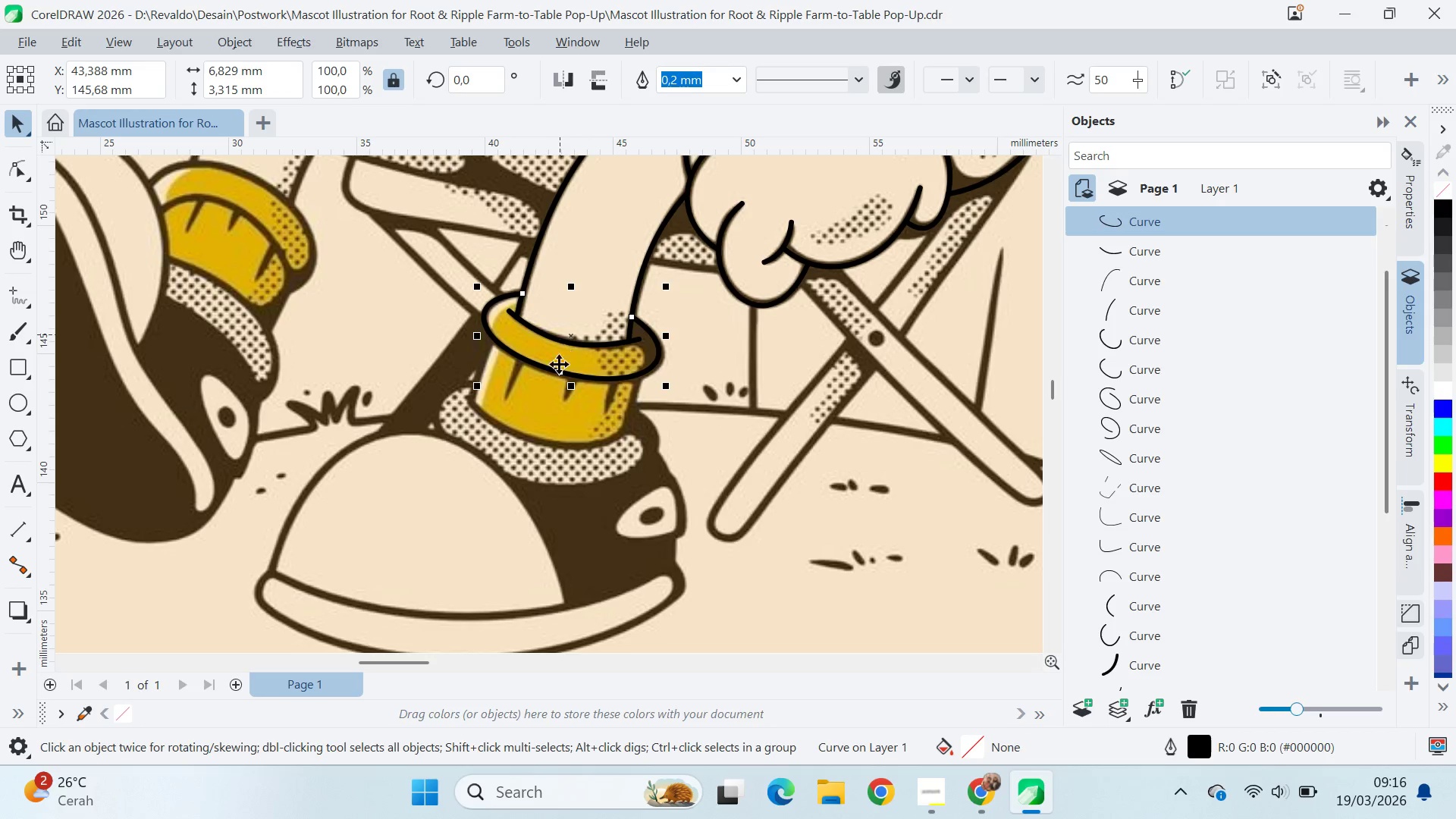 
scroll: coordinate [548, 386], scroll_direction: up, amount: 3.0
 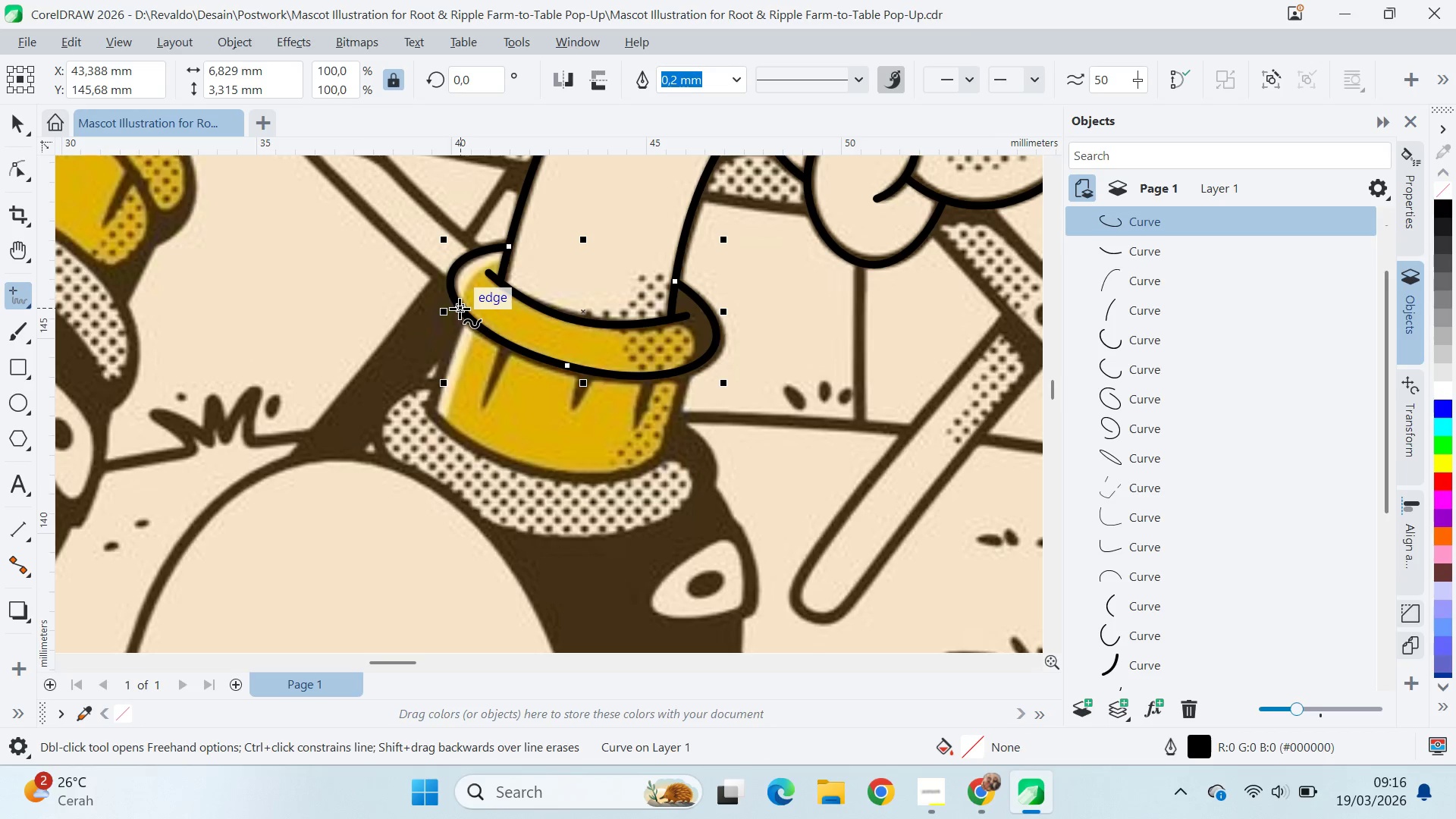 
left_click([462, 309])
 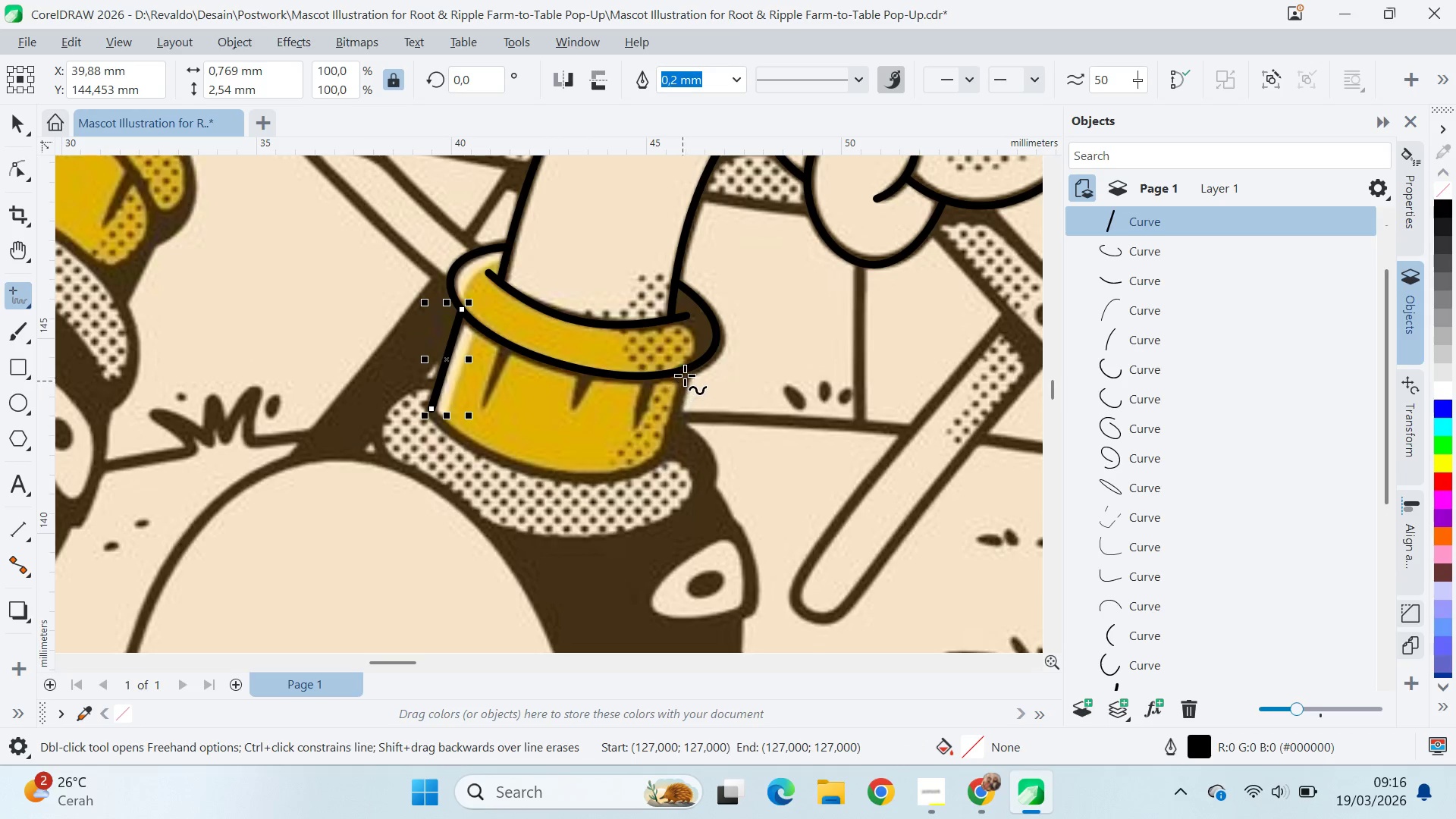 
left_click([687, 369])
 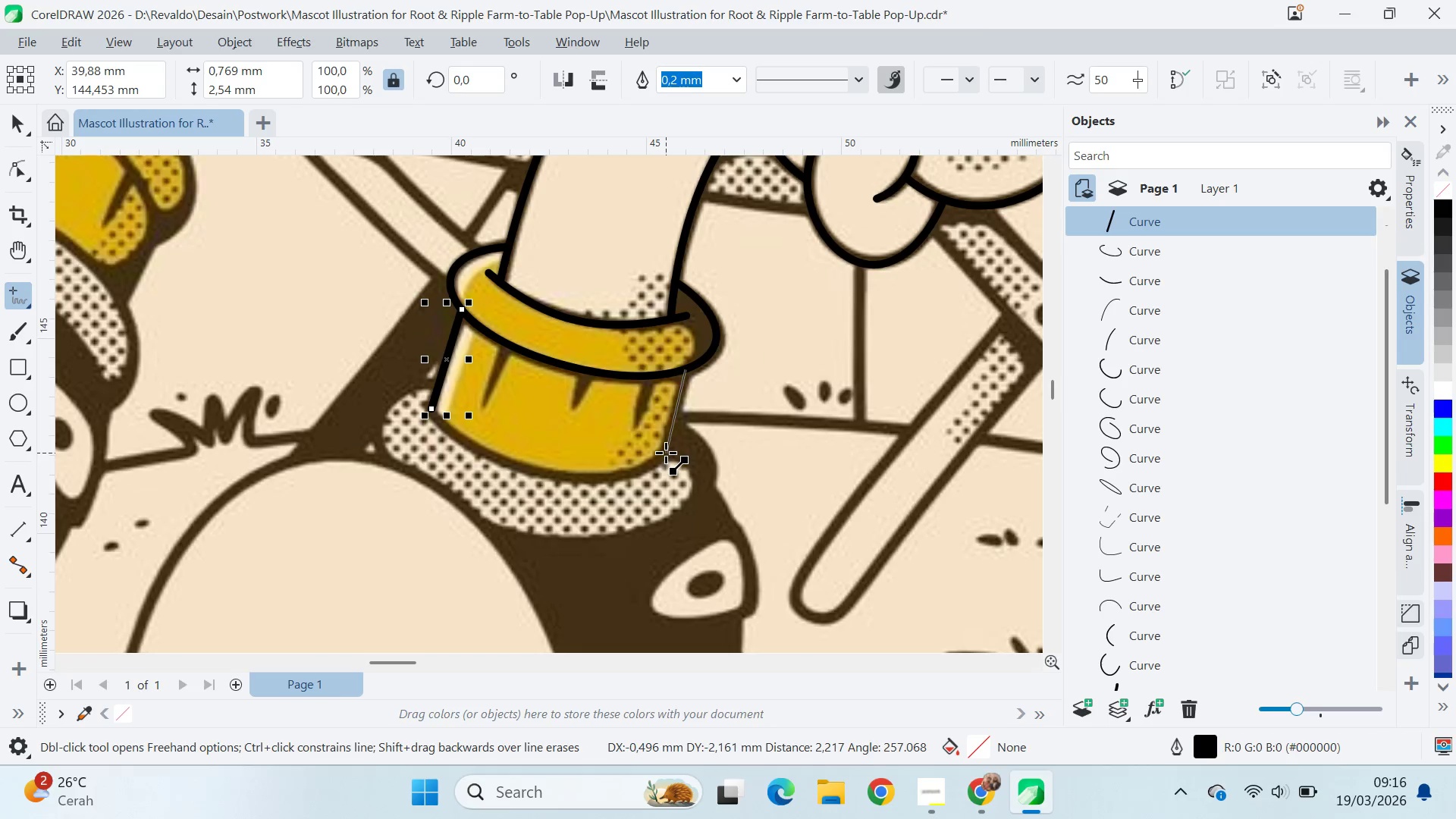 
left_click([666, 451])
 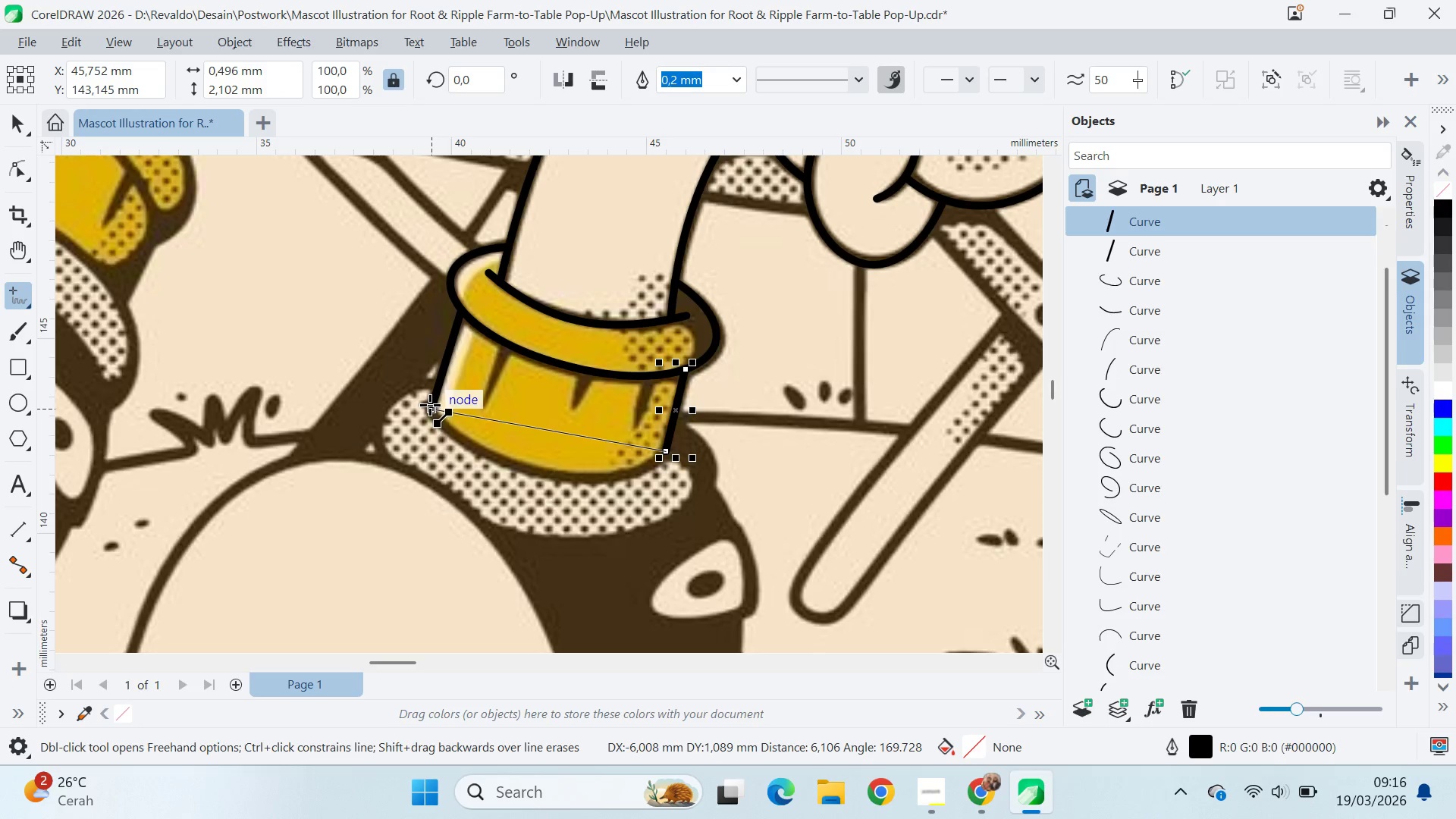 
key(A)
 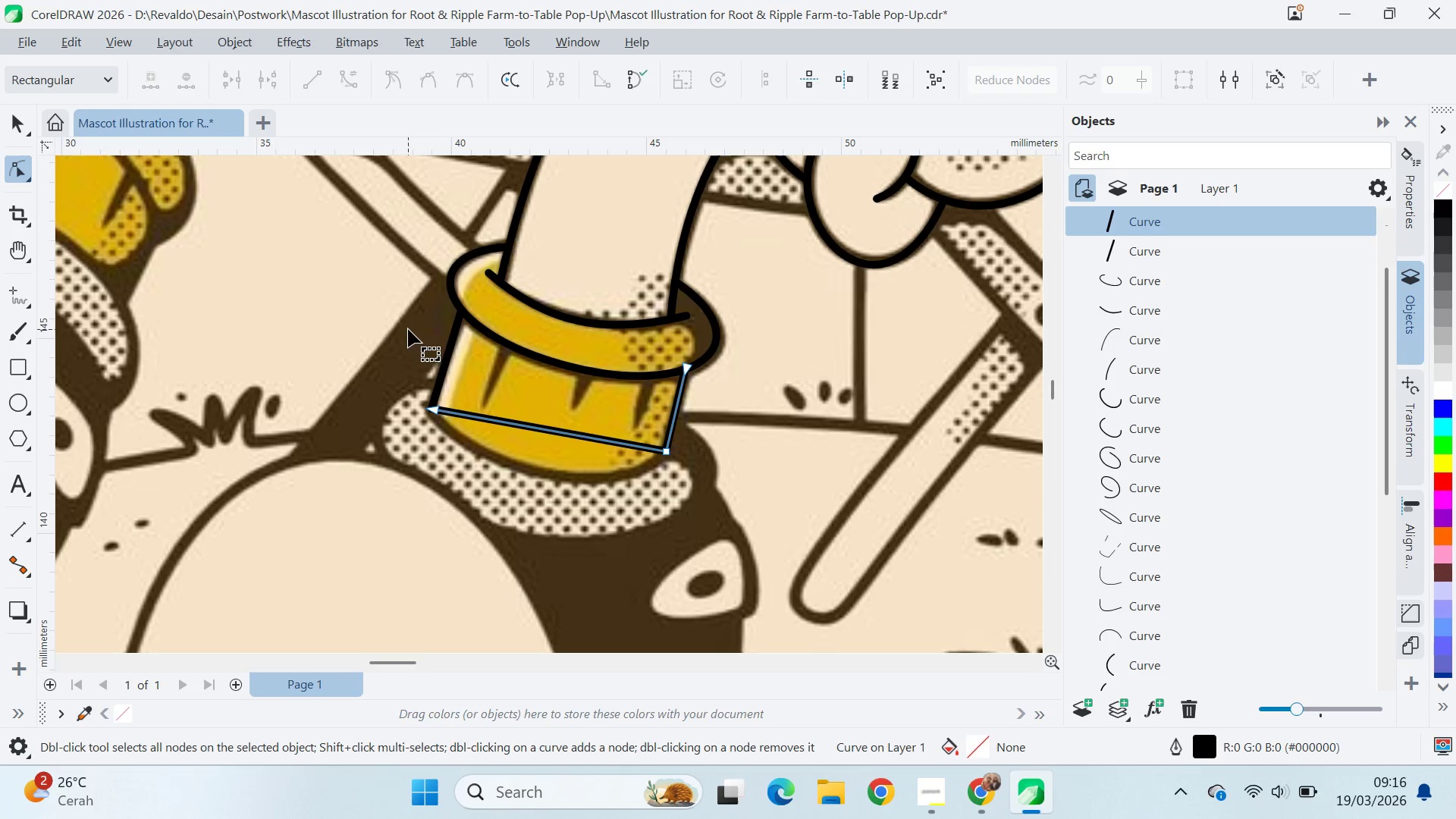 
left_click_drag(start_coordinate=[393, 396], to_coordinate=[761, 510])
 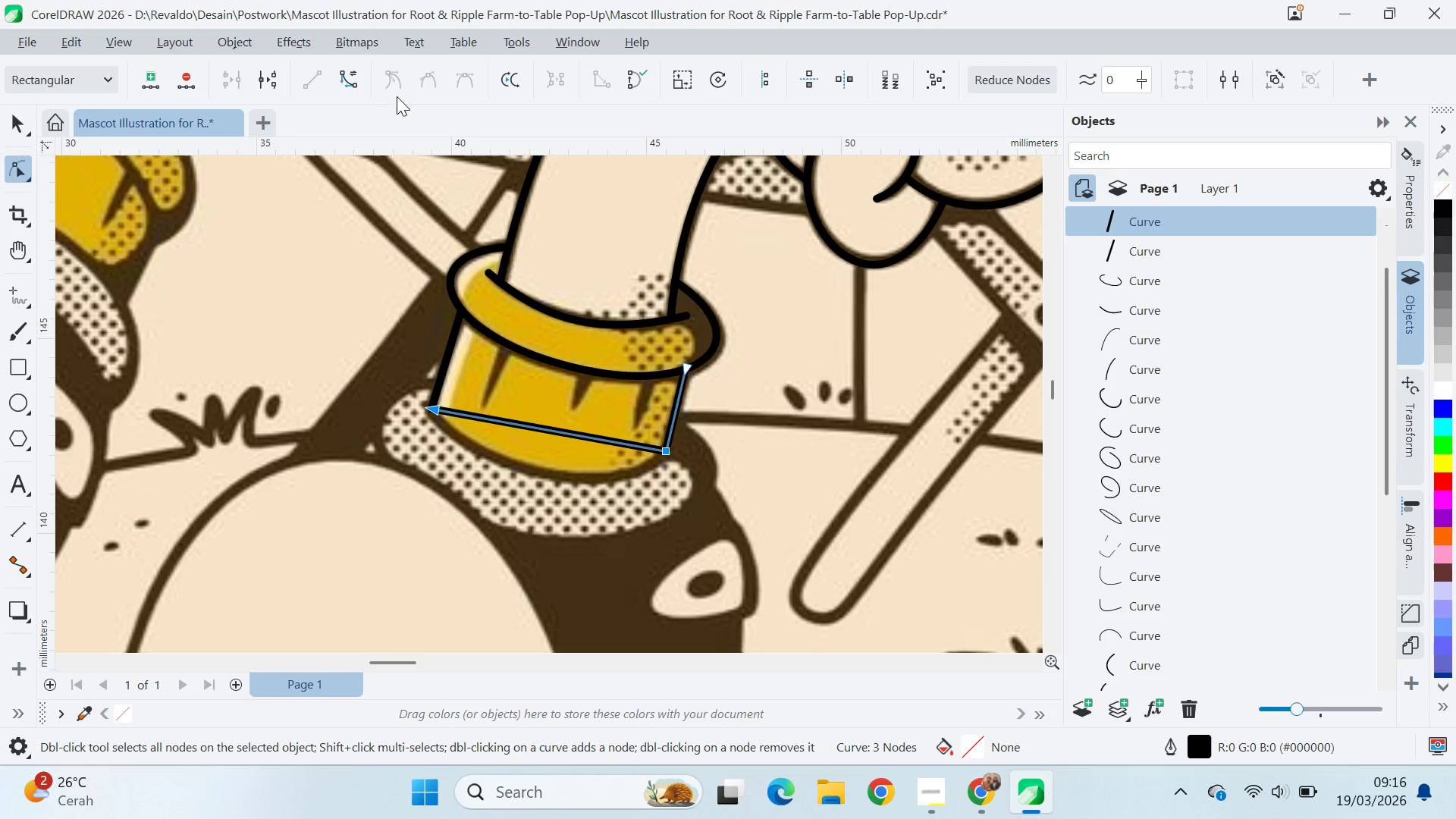 
left_click([359, 76])
 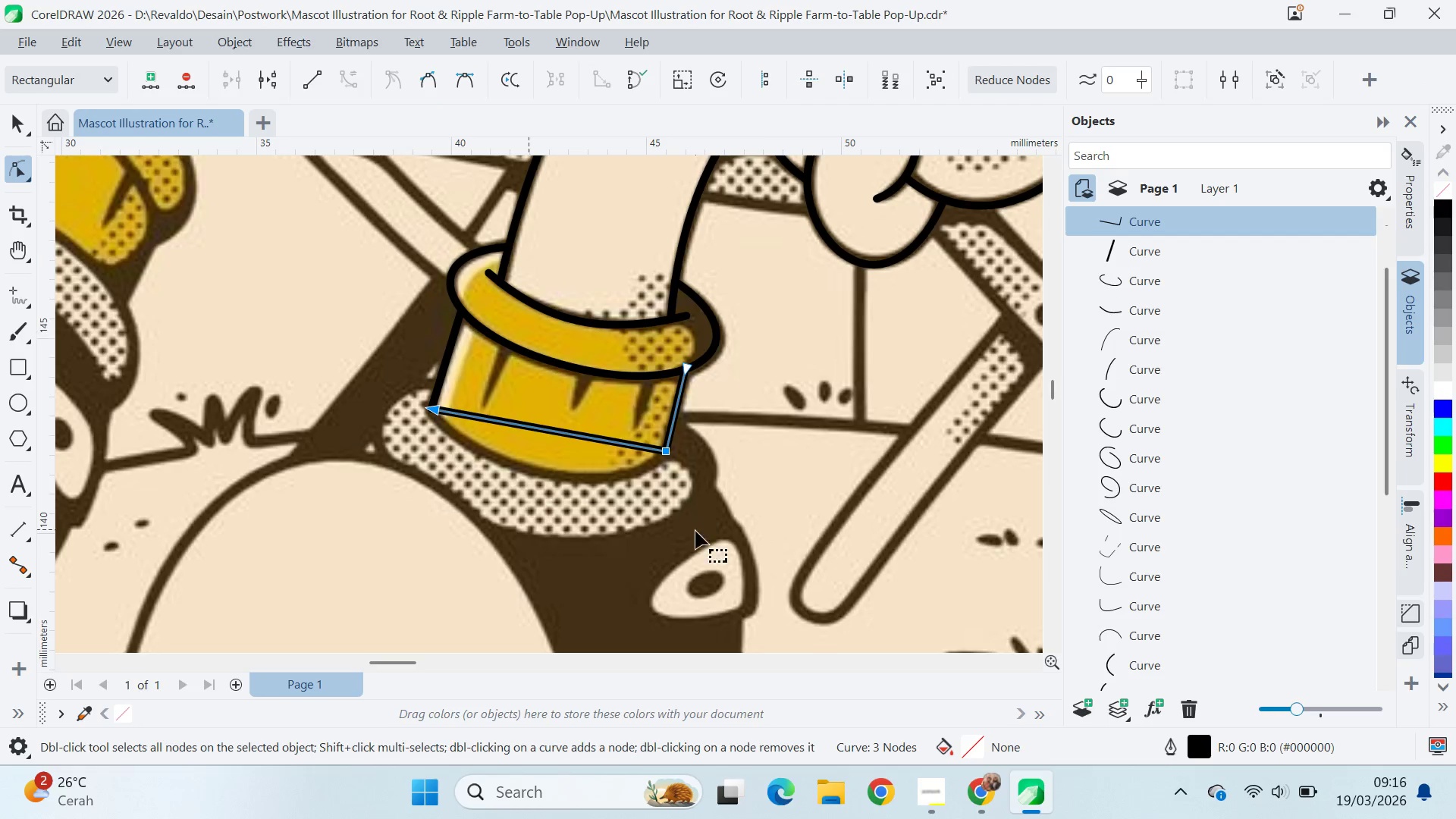 
left_click([695, 536])
 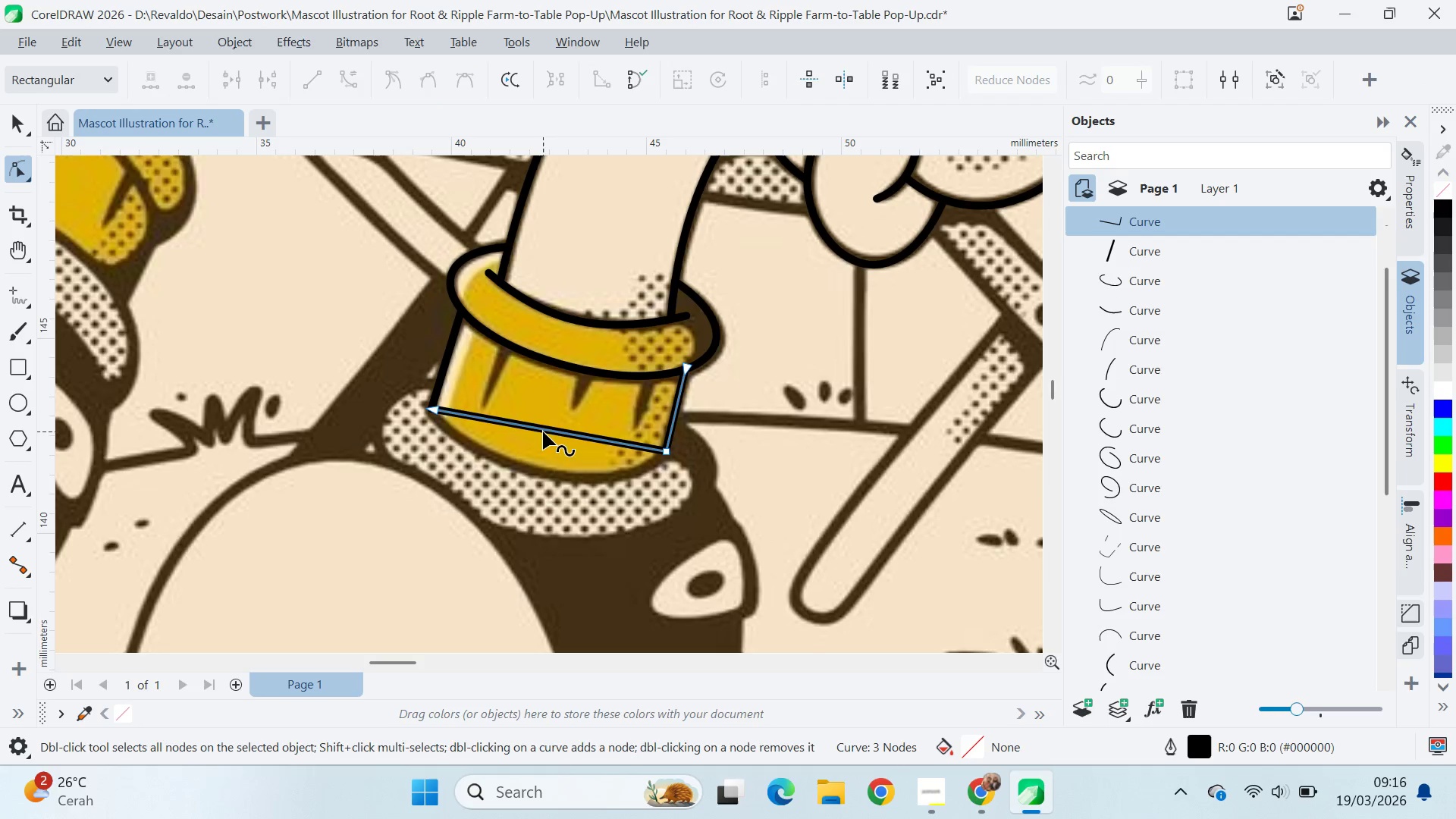 
left_click_drag(start_coordinate=[543, 431], to_coordinate=[534, 473])
 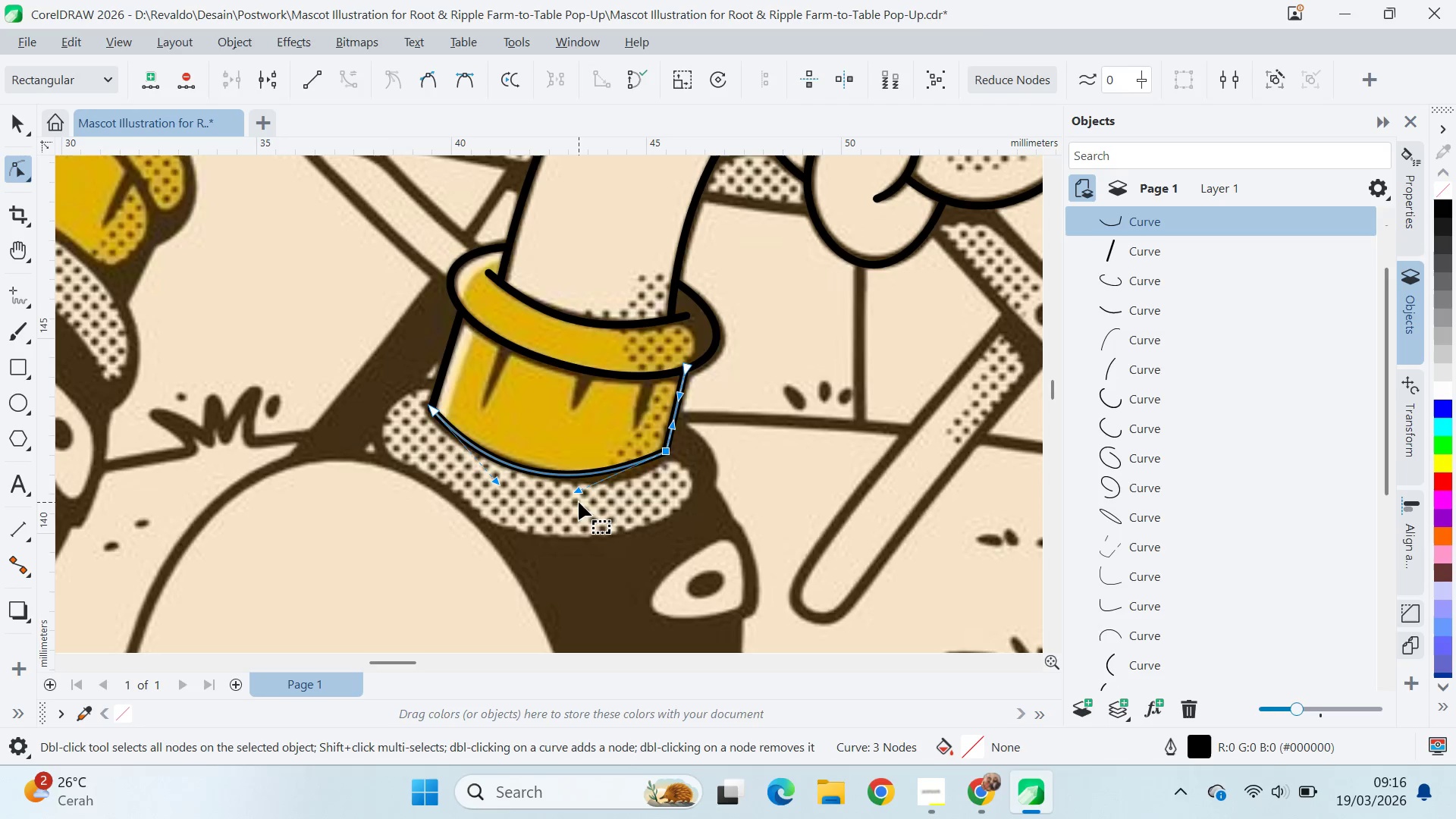 
left_click_drag(start_coordinate=[576, 493], to_coordinate=[593, 502])
 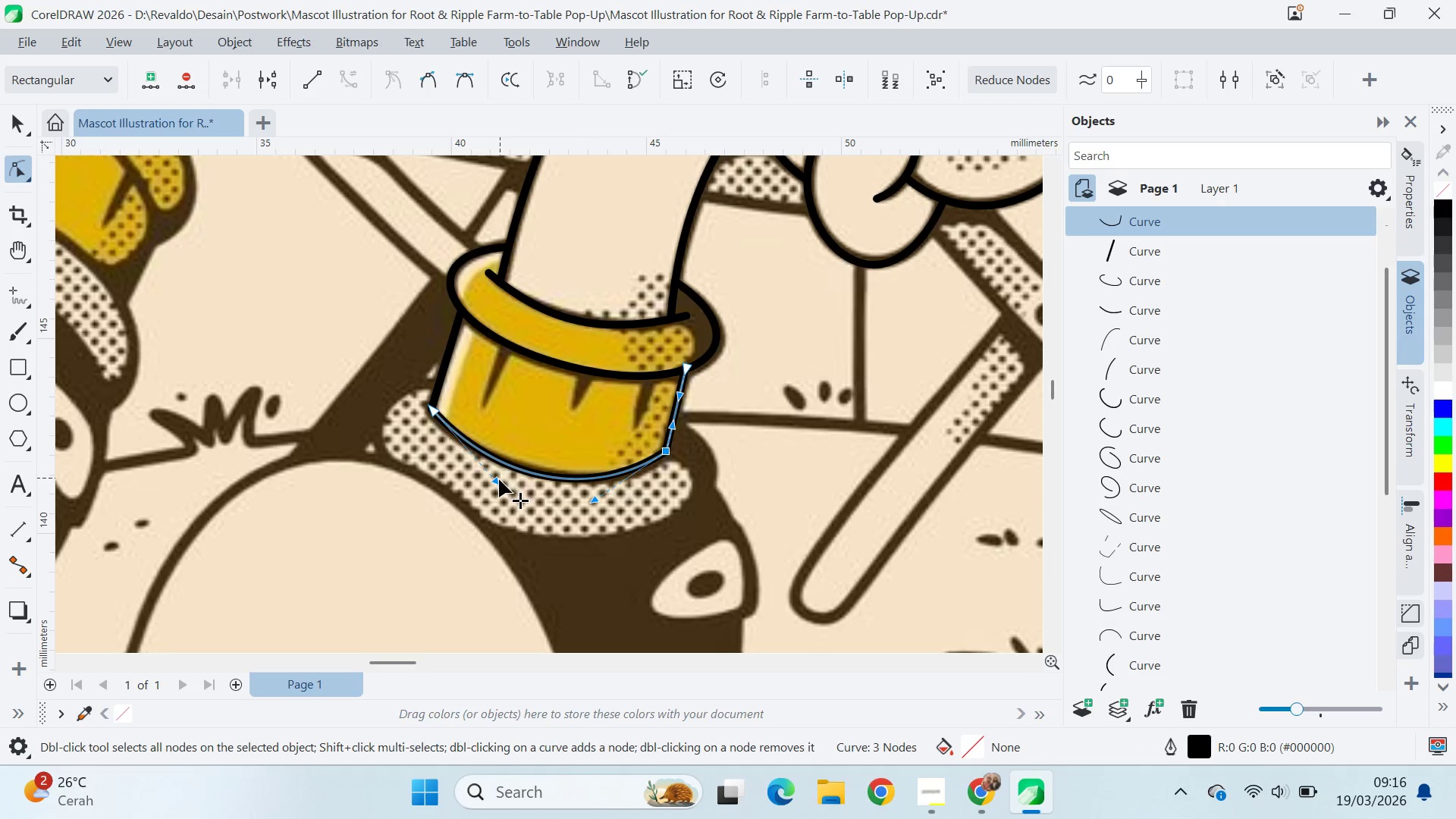 
left_click_drag(start_coordinate=[493, 479], to_coordinate=[472, 466])
 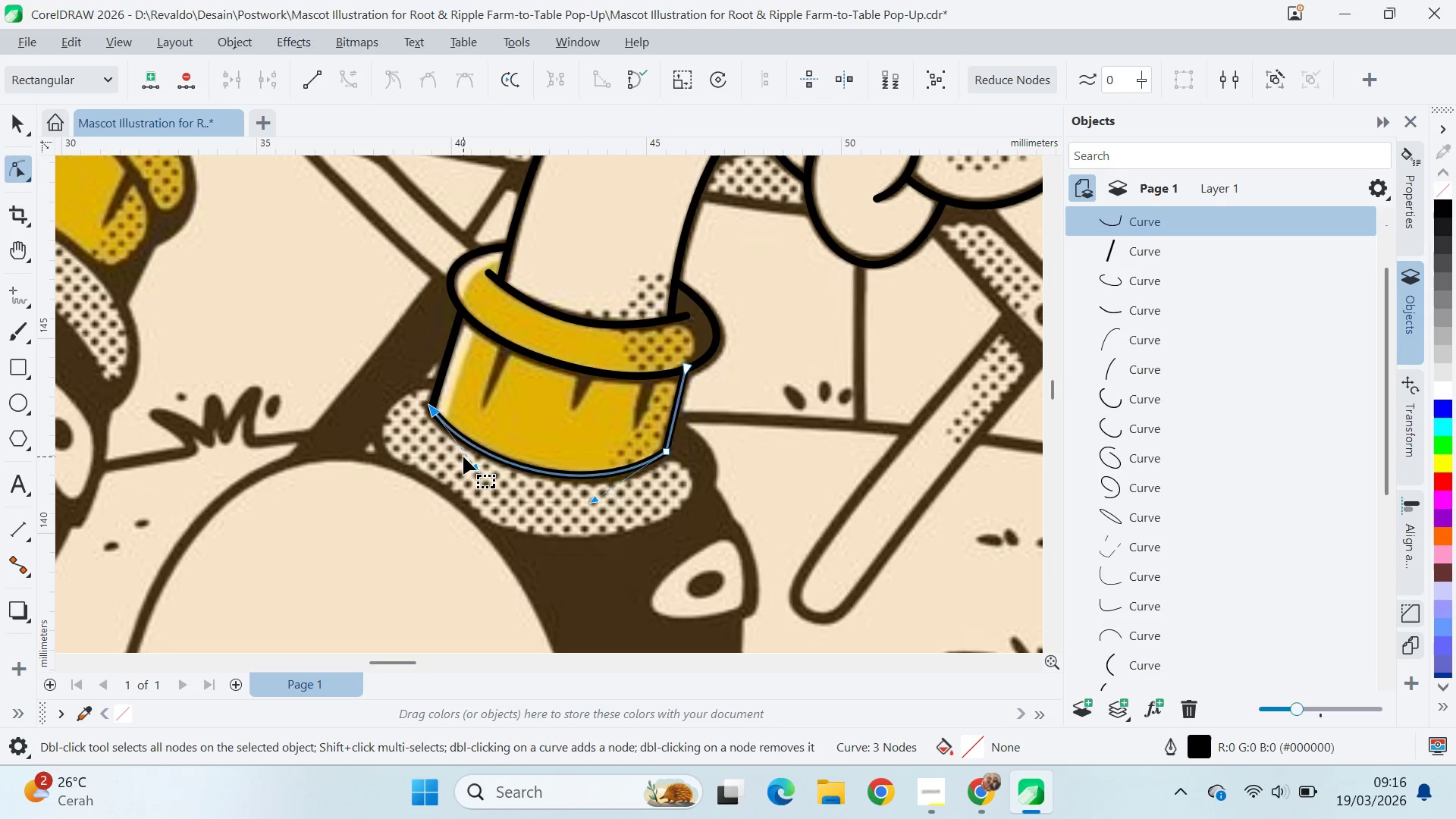 
double_click([463, 456])
 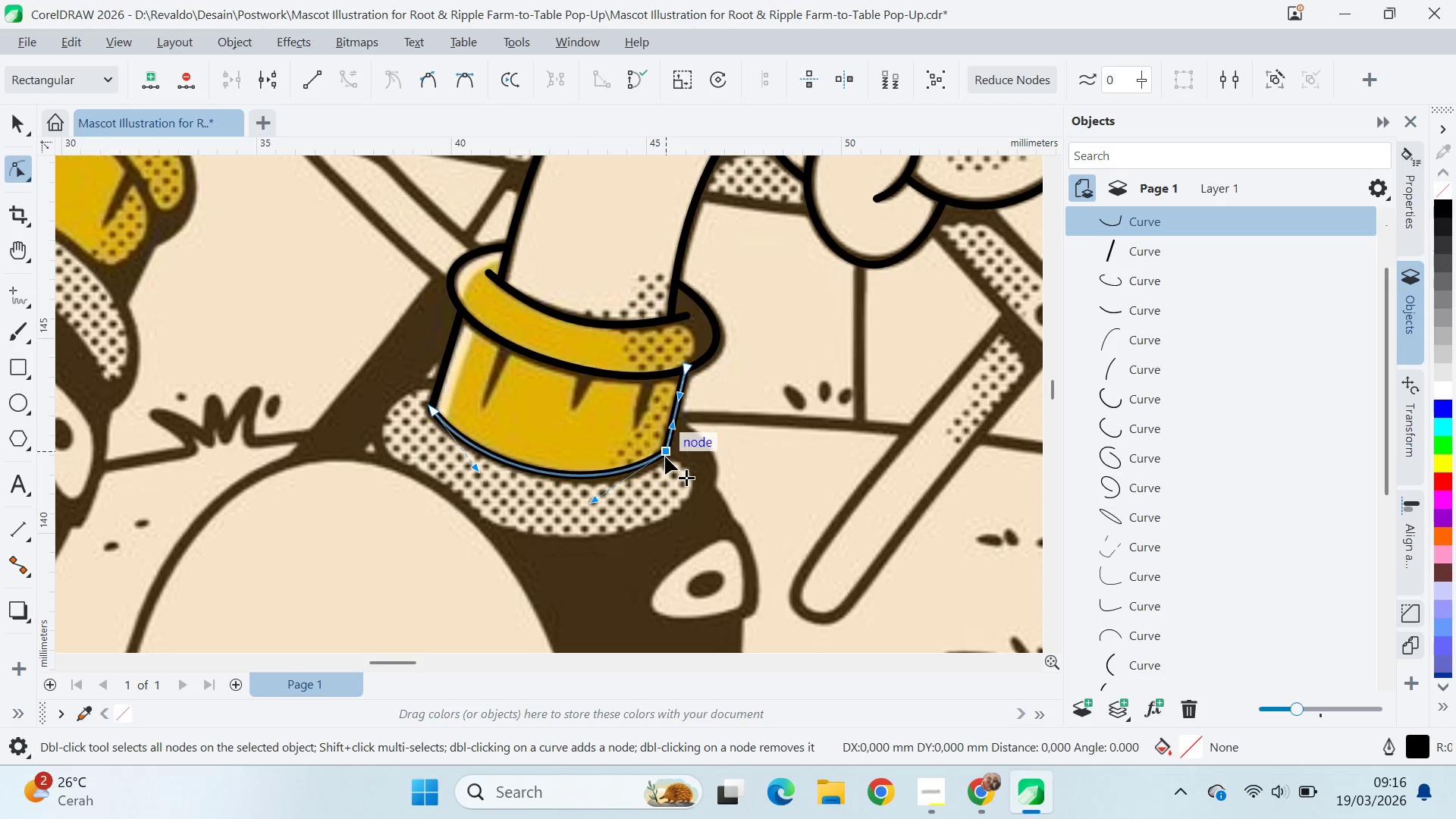 
scroll: coordinate [667, 450], scroll_direction: up, amount: 7.0
 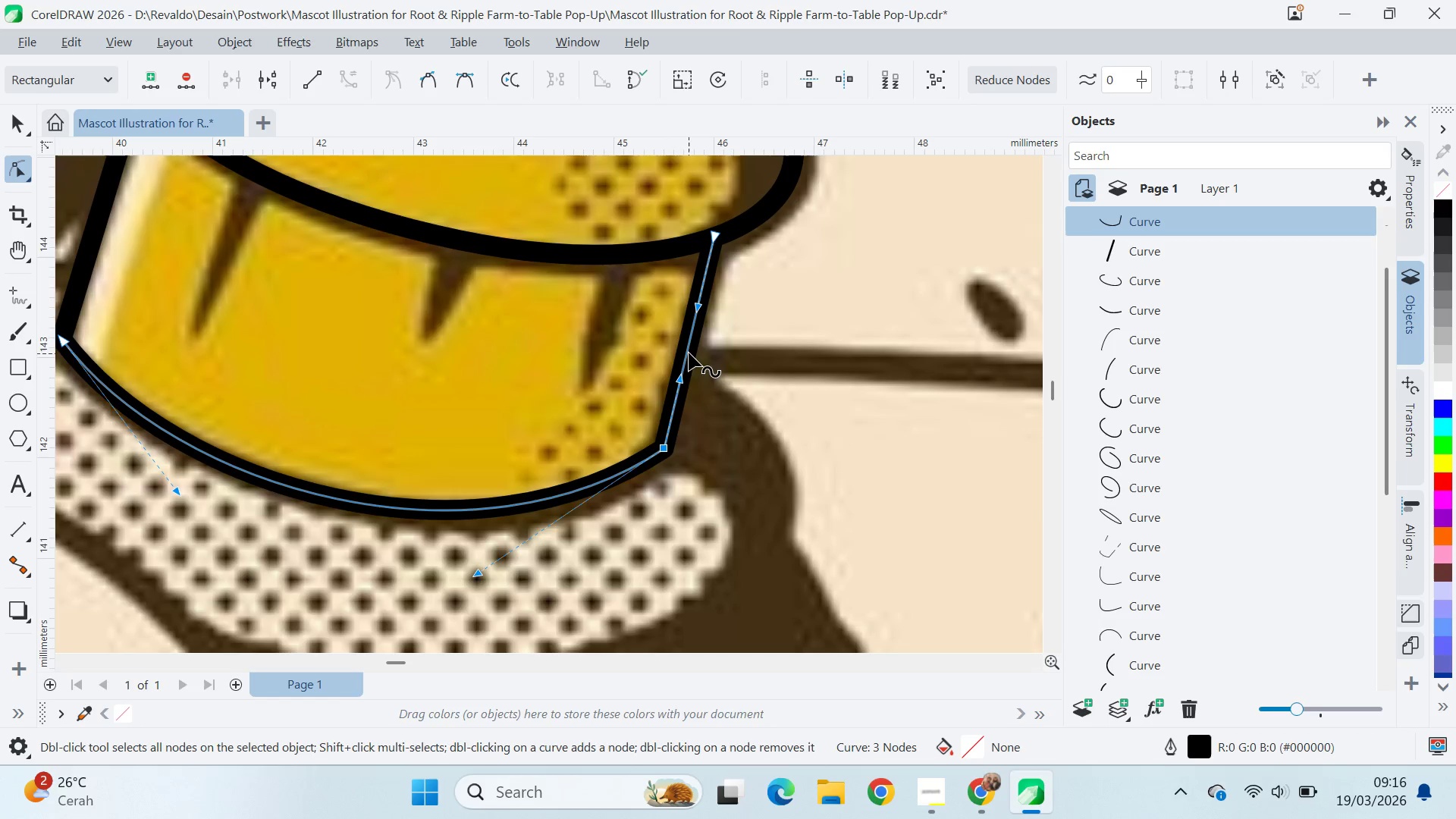 
right_click([689, 353])
 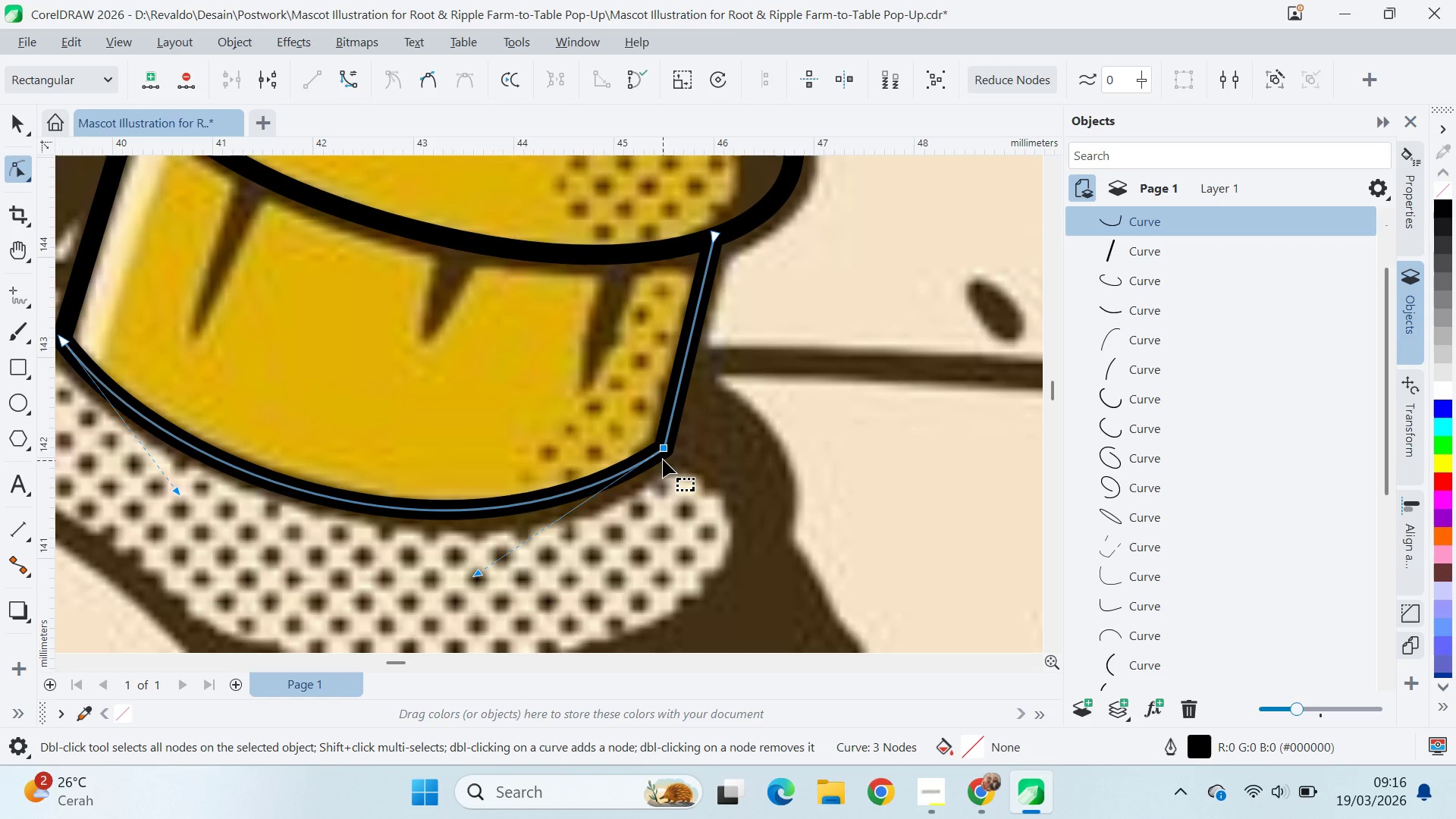 
left_click_drag(start_coordinate=[665, 451], to_coordinate=[663, 461])
 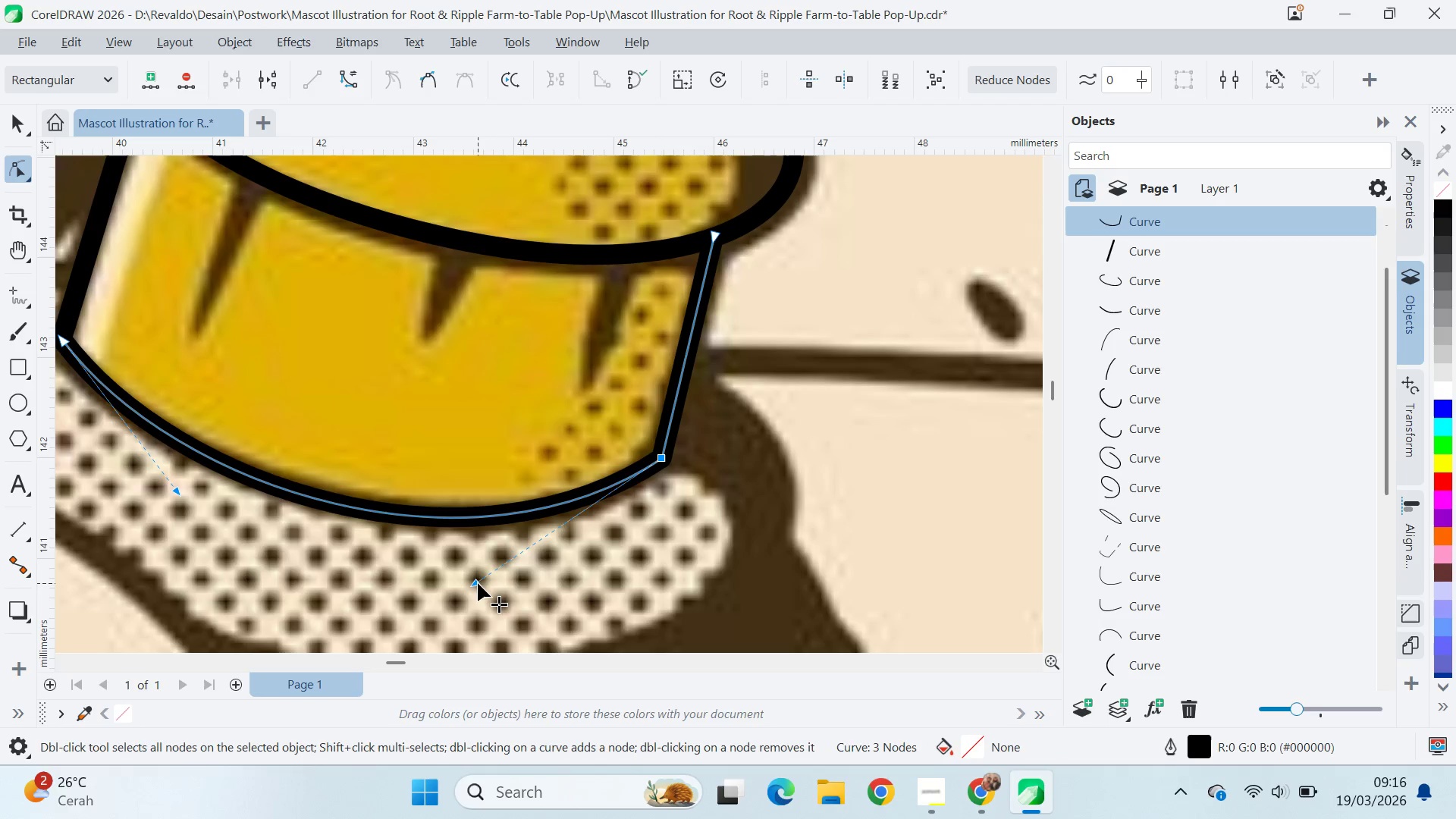 
left_click_drag(start_coordinate=[475, 583], to_coordinate=[482, 578])
 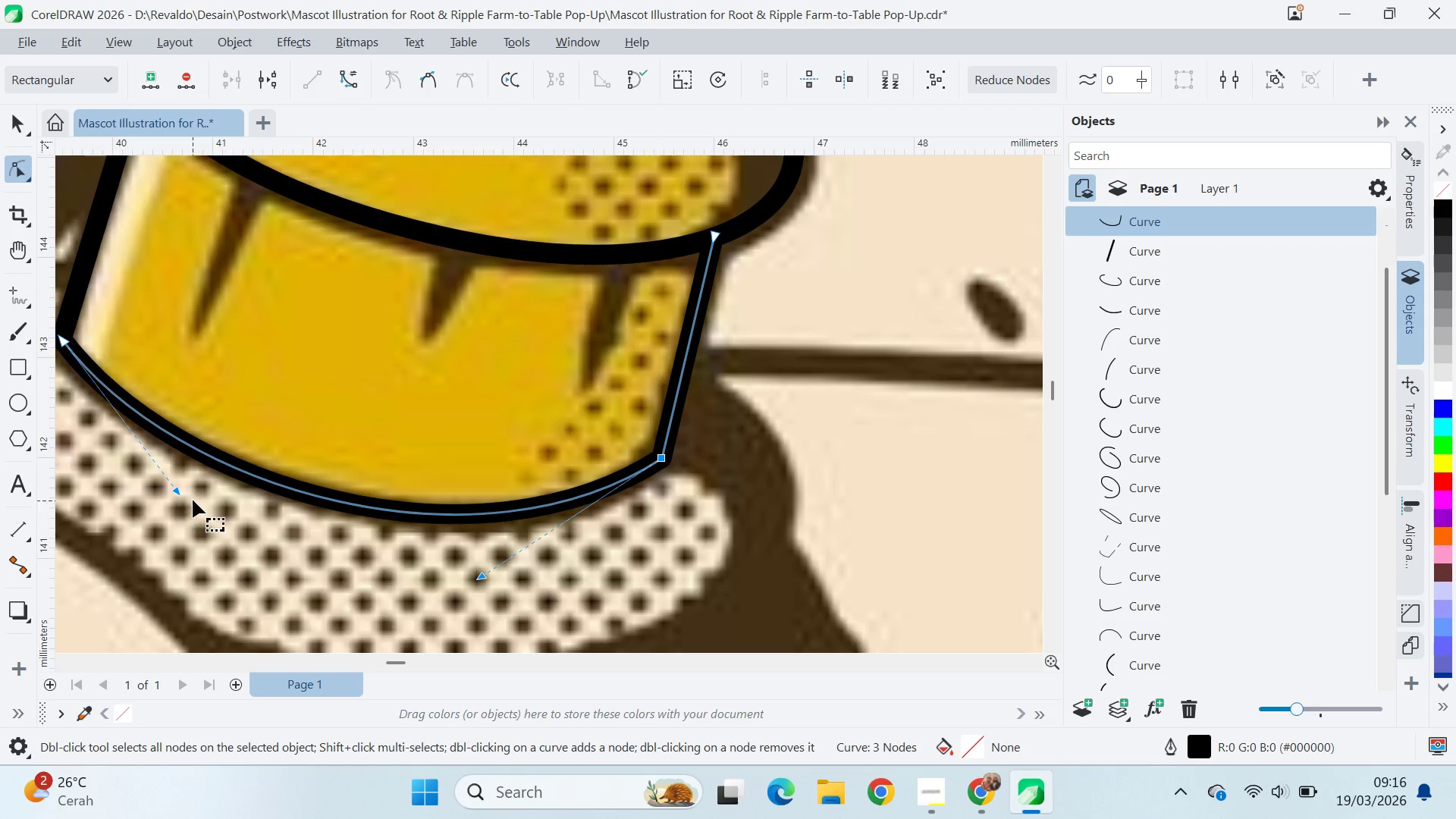 
key(Q)
 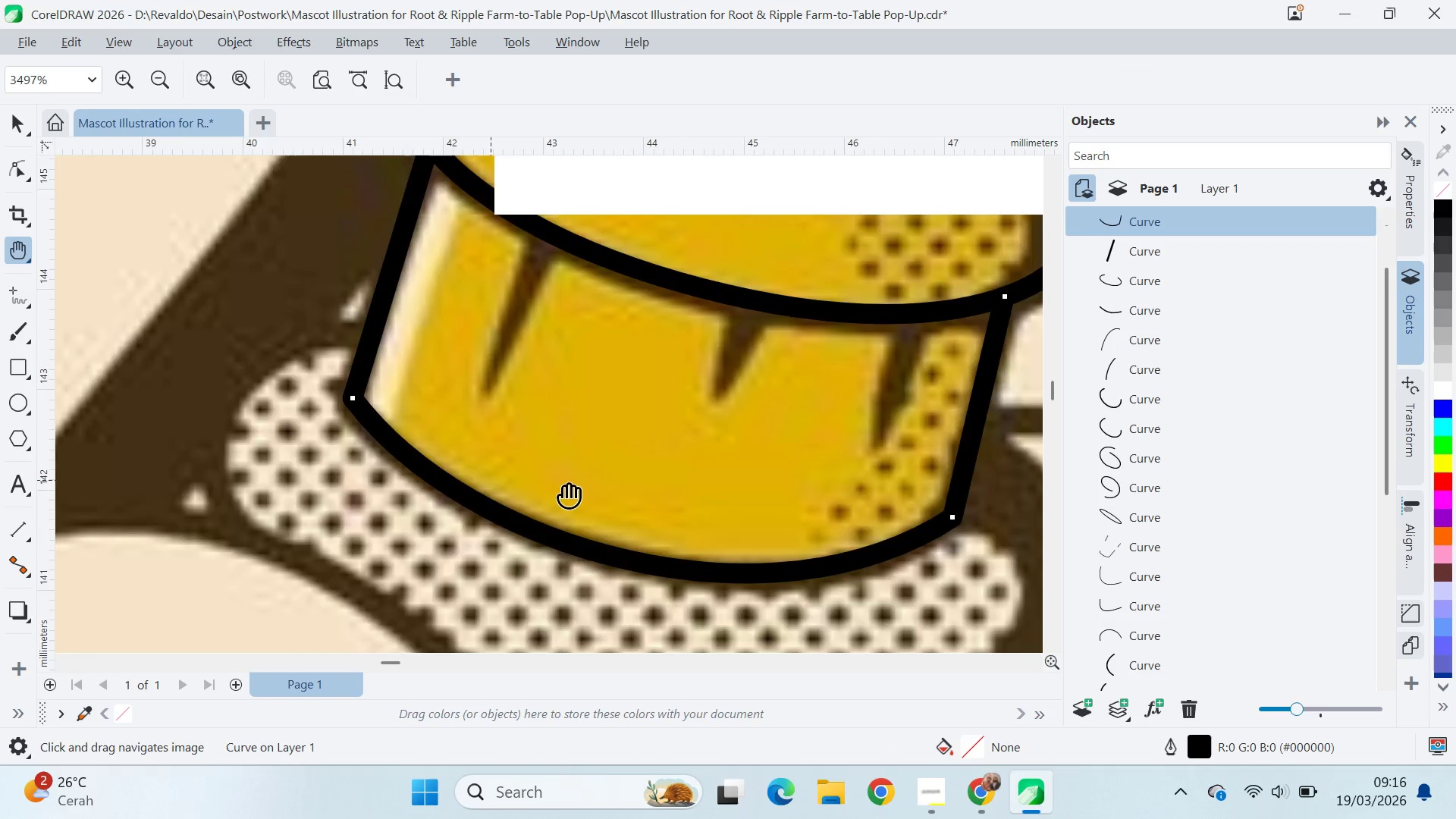 
left_click_drag(start_coordinate=[234, 425], to_coordinate=[703, 528])
 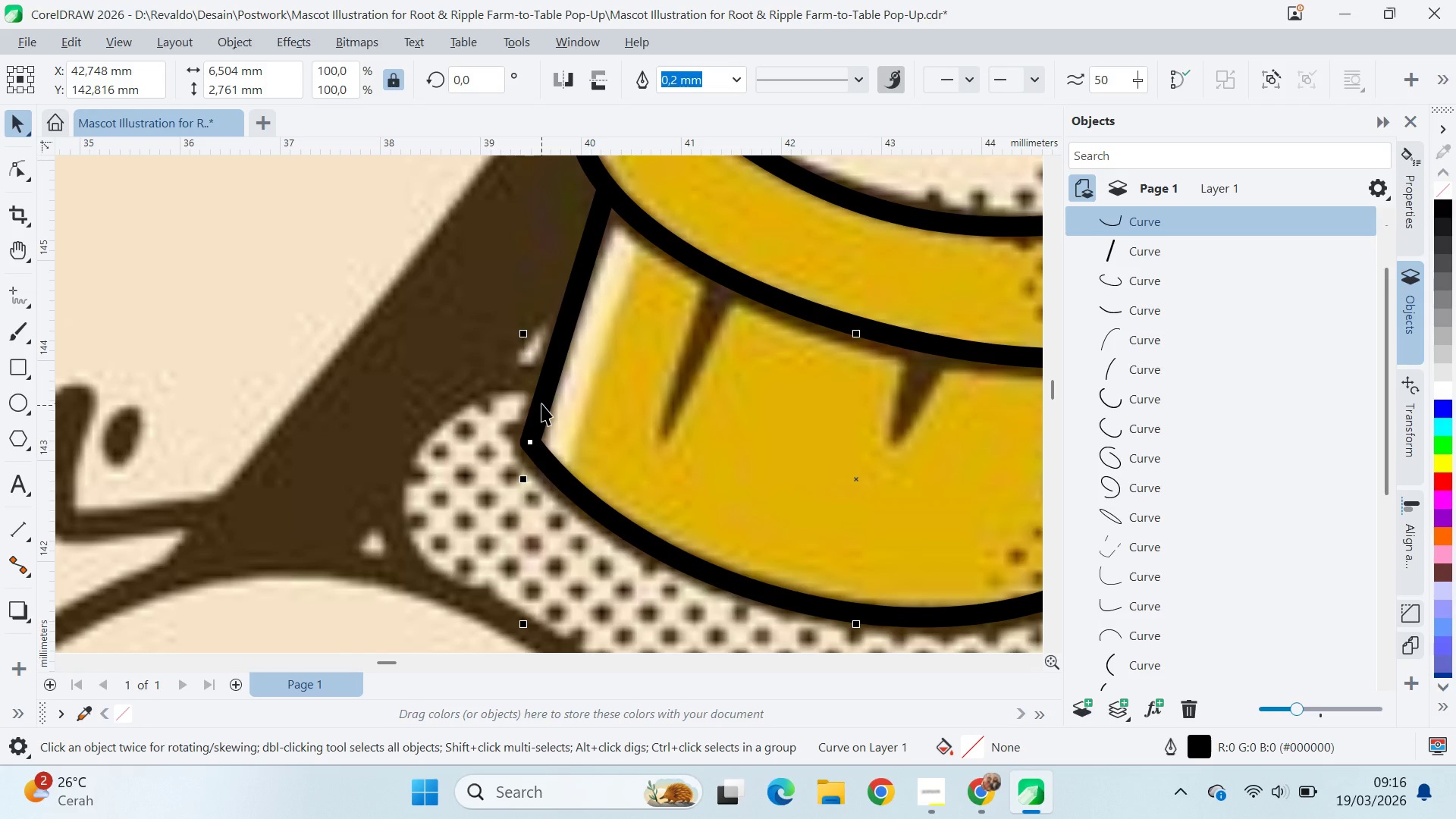 
scroll: coordinate [199, 491], scroll_direction: none, amount: 0.0
 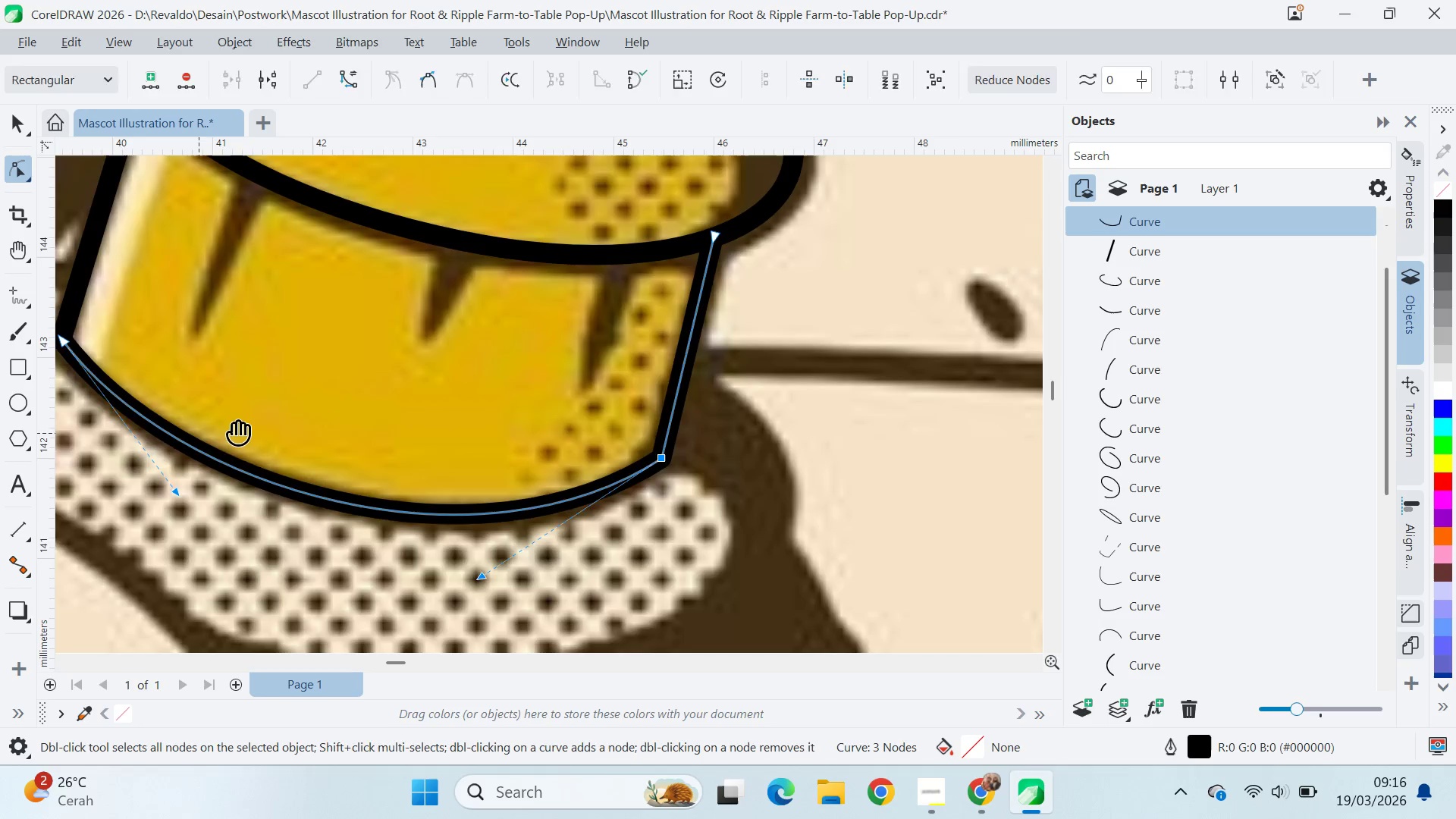 
key(V)
 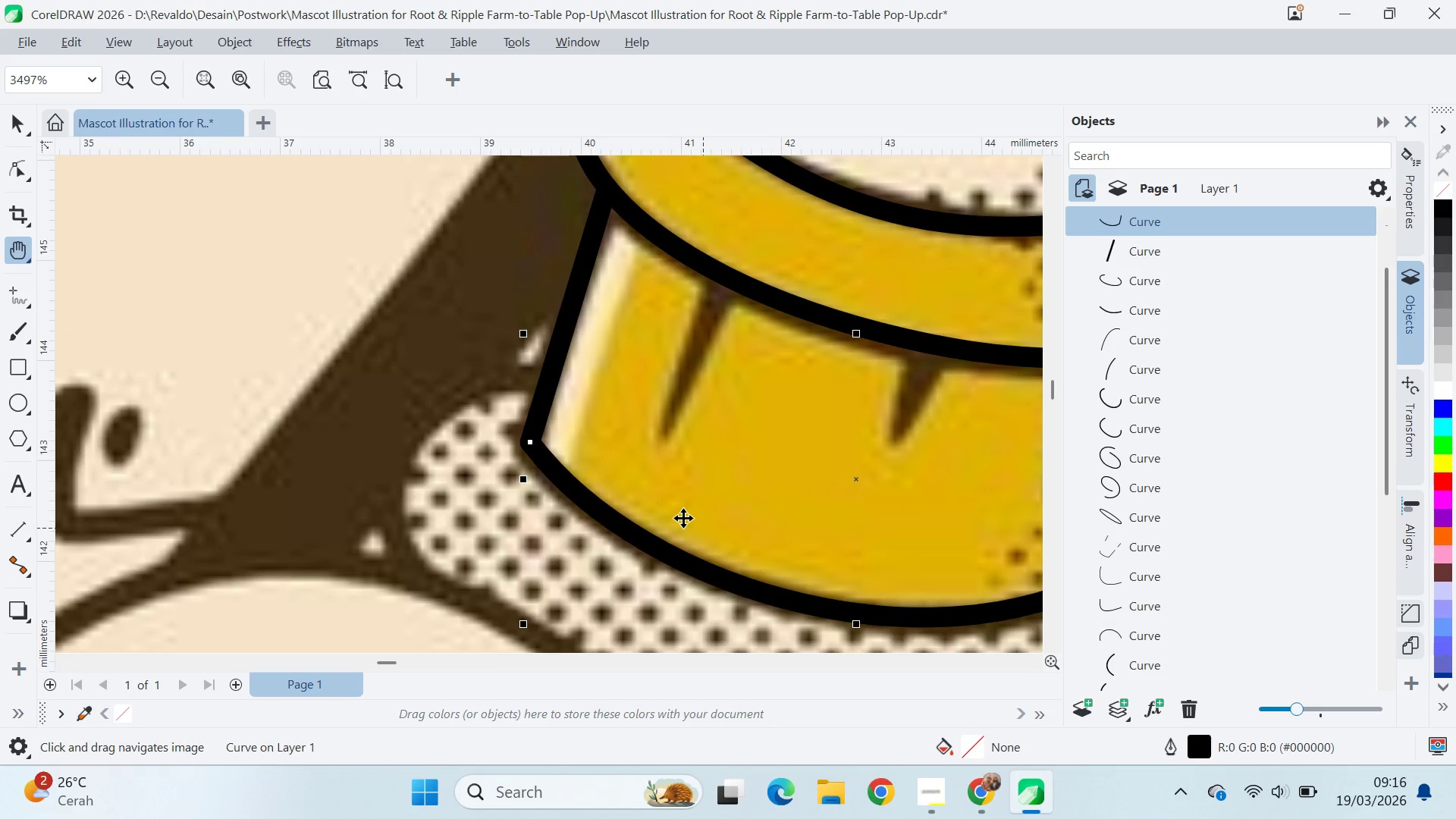 
hold_key(key=ShiftLeft, duration=0.41)
left_click([541, 403])
 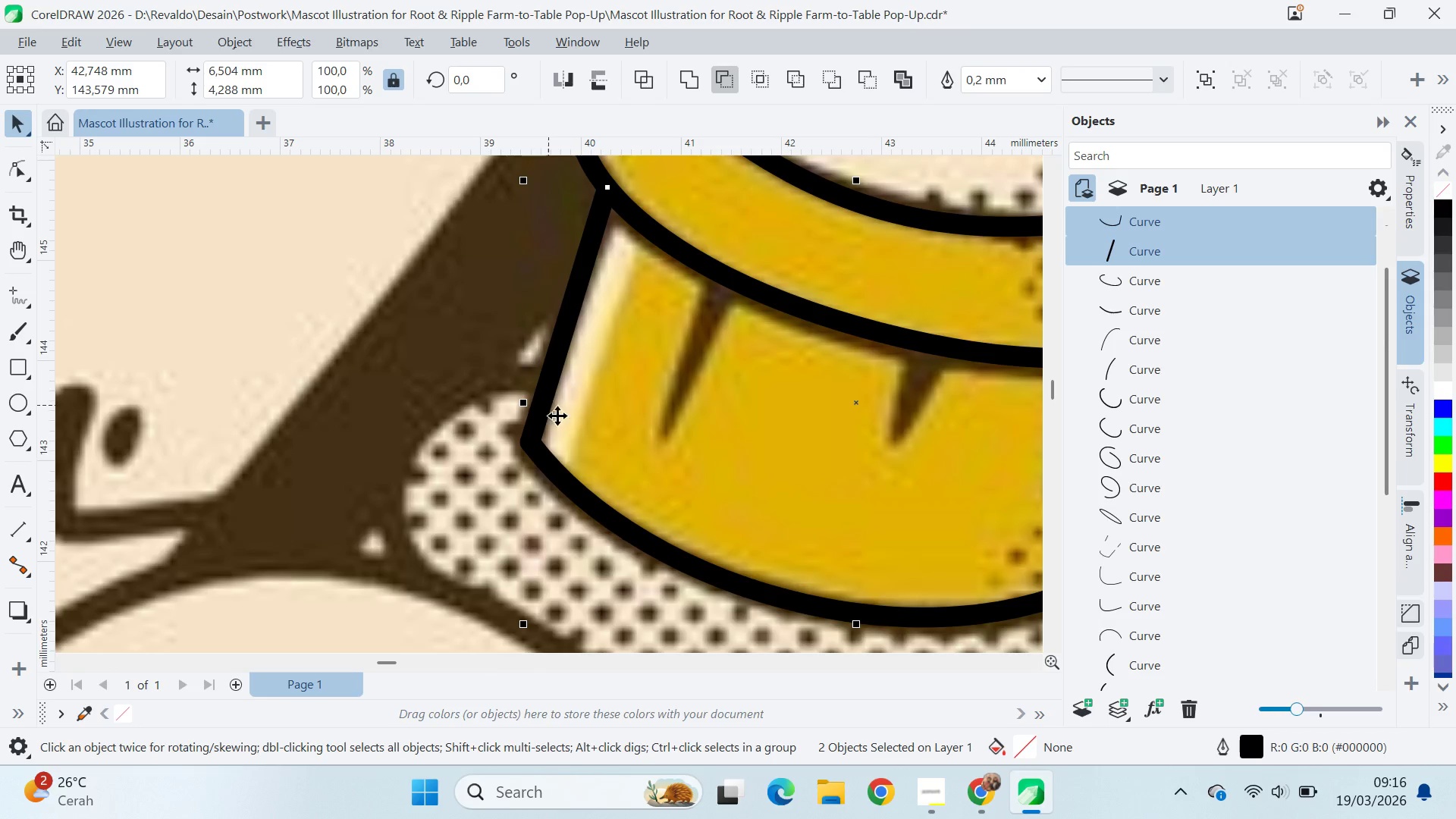 
scroll: coordinate [565, 419], scroll_direction: down, amount: 7.0
 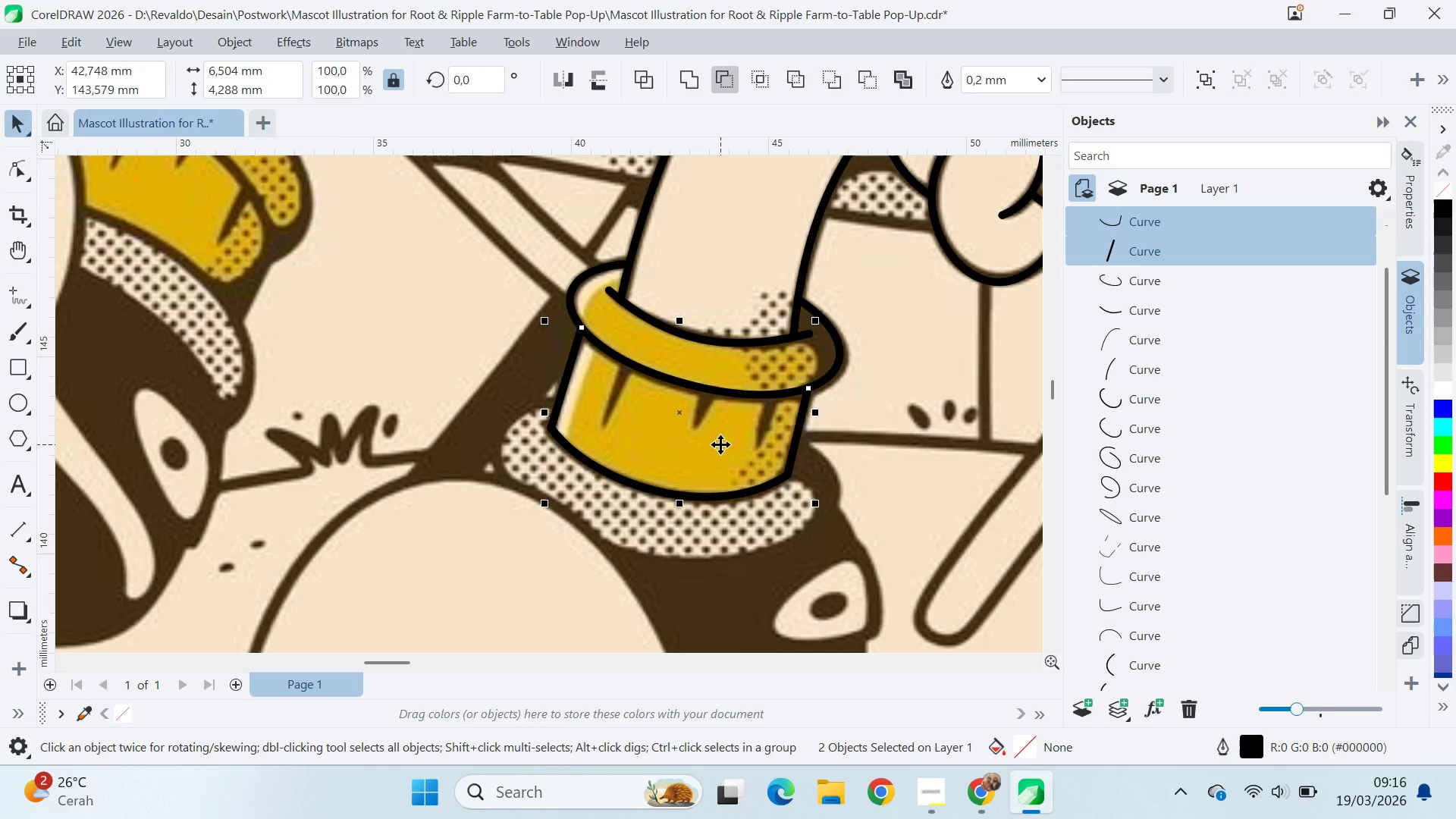 
type(qv)
 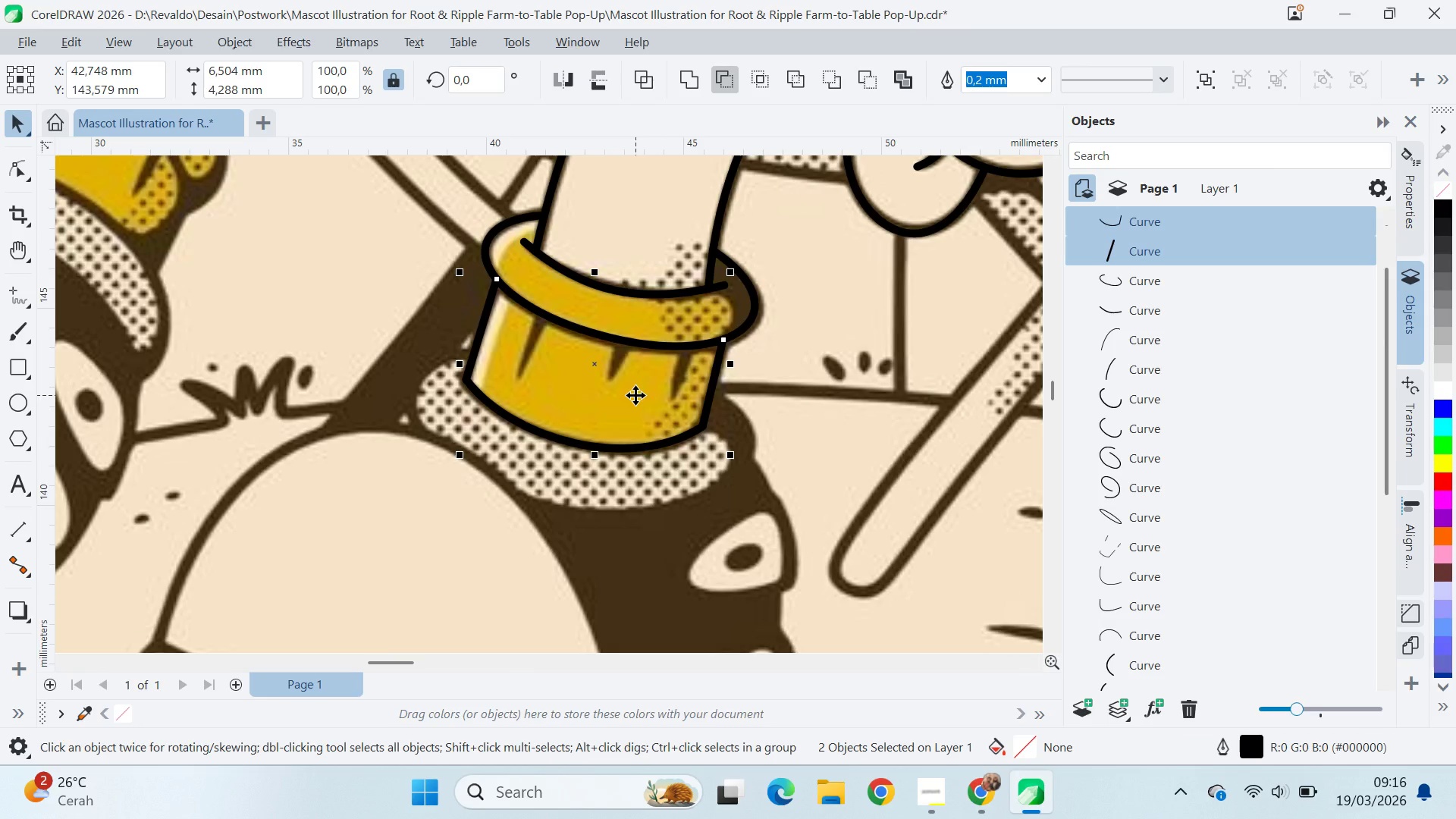 
left_click_drag(start_coordinate=[720, 444], to_coordinate=[635, 395])
 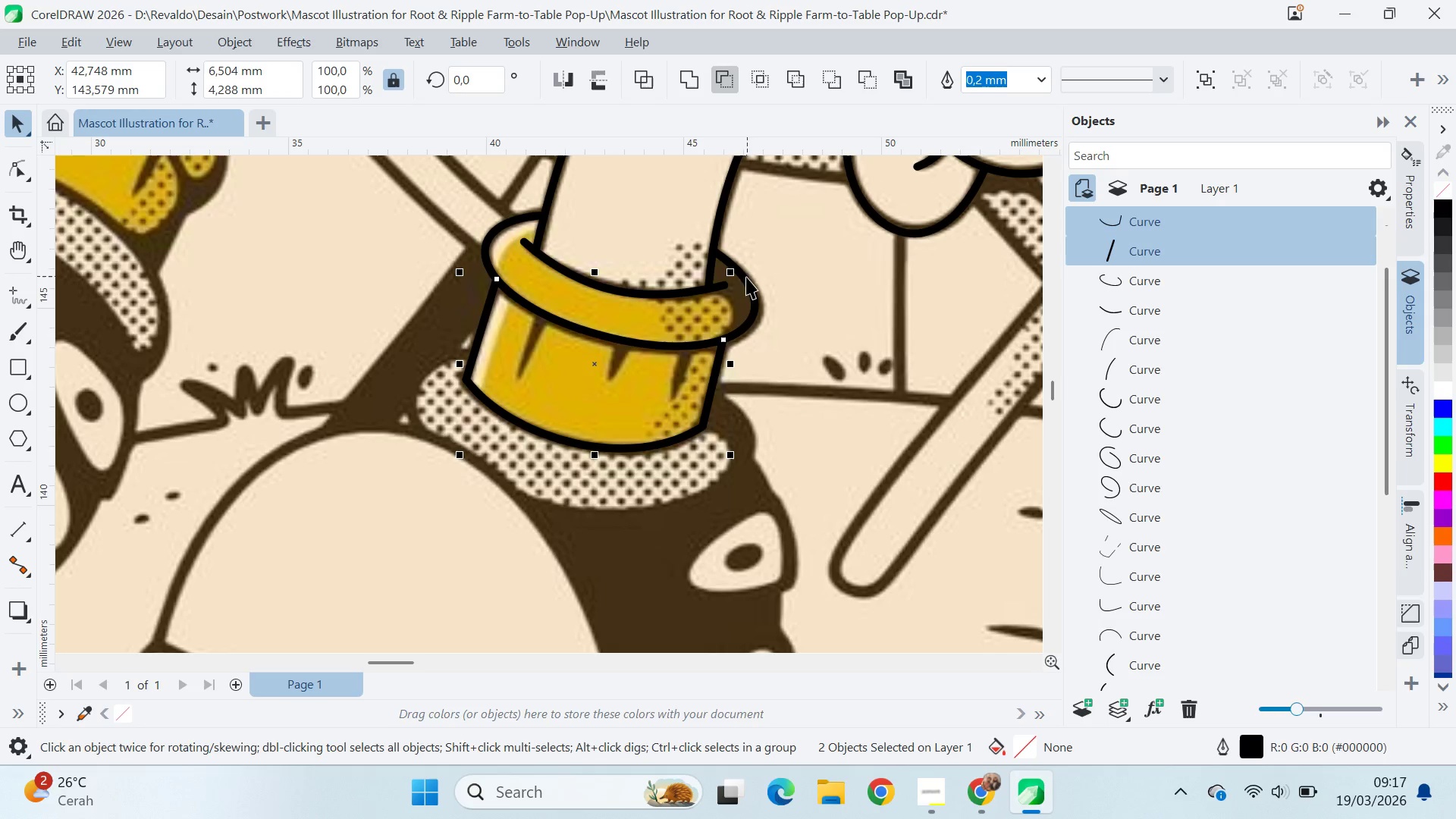 
wait(5.91)
 